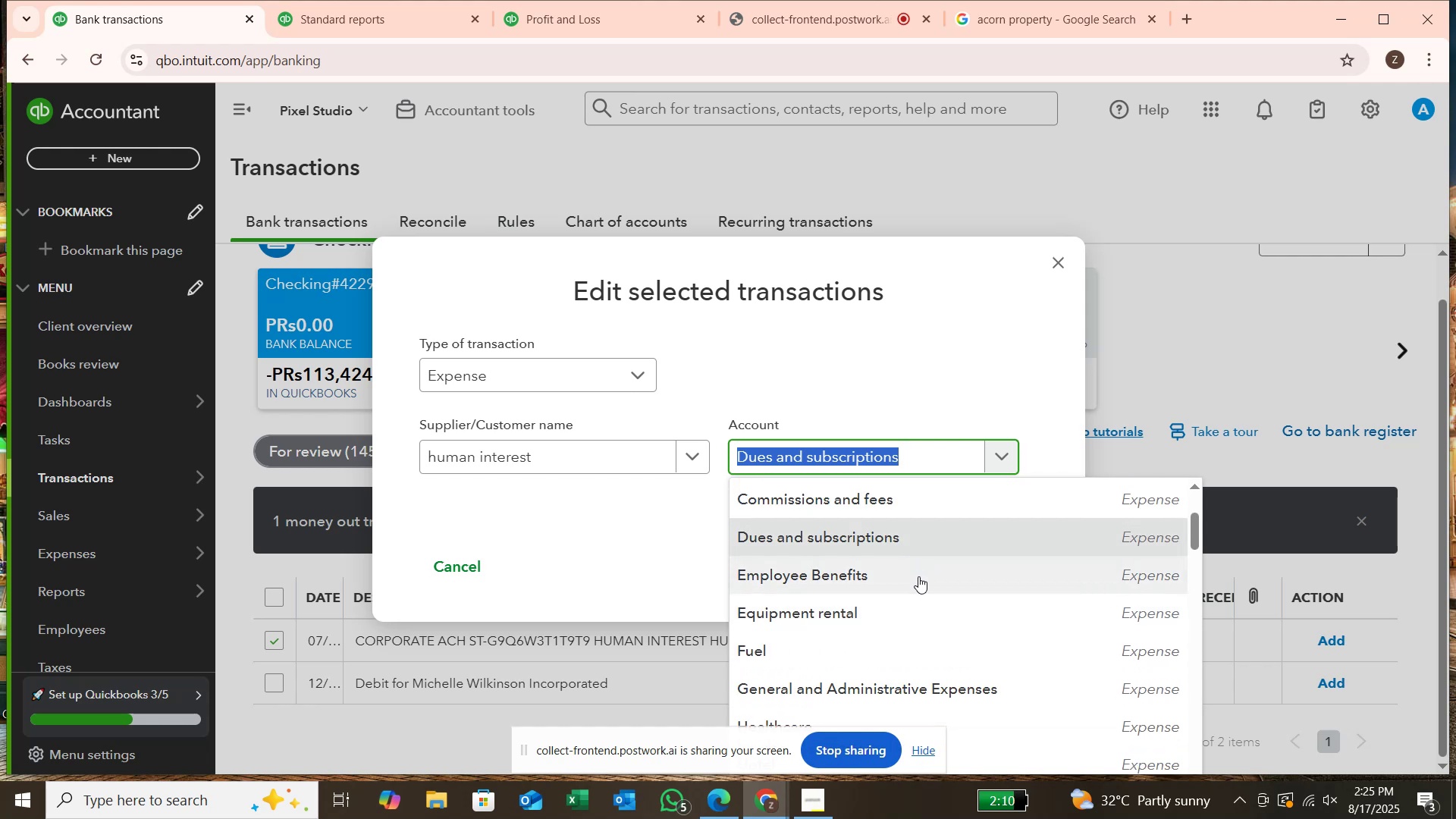 
left_click([918, 576])
 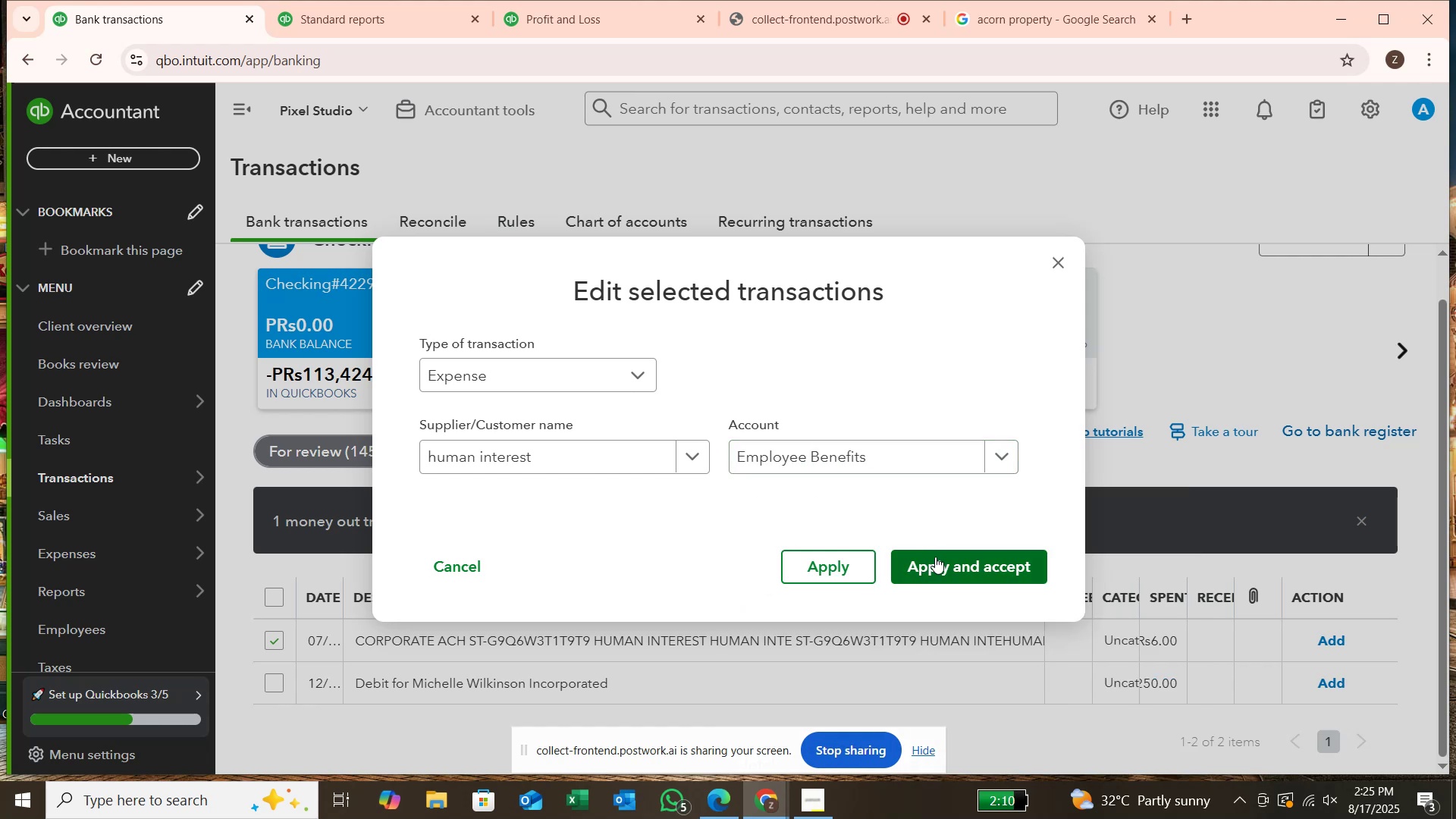 
left_click([935, 557])
 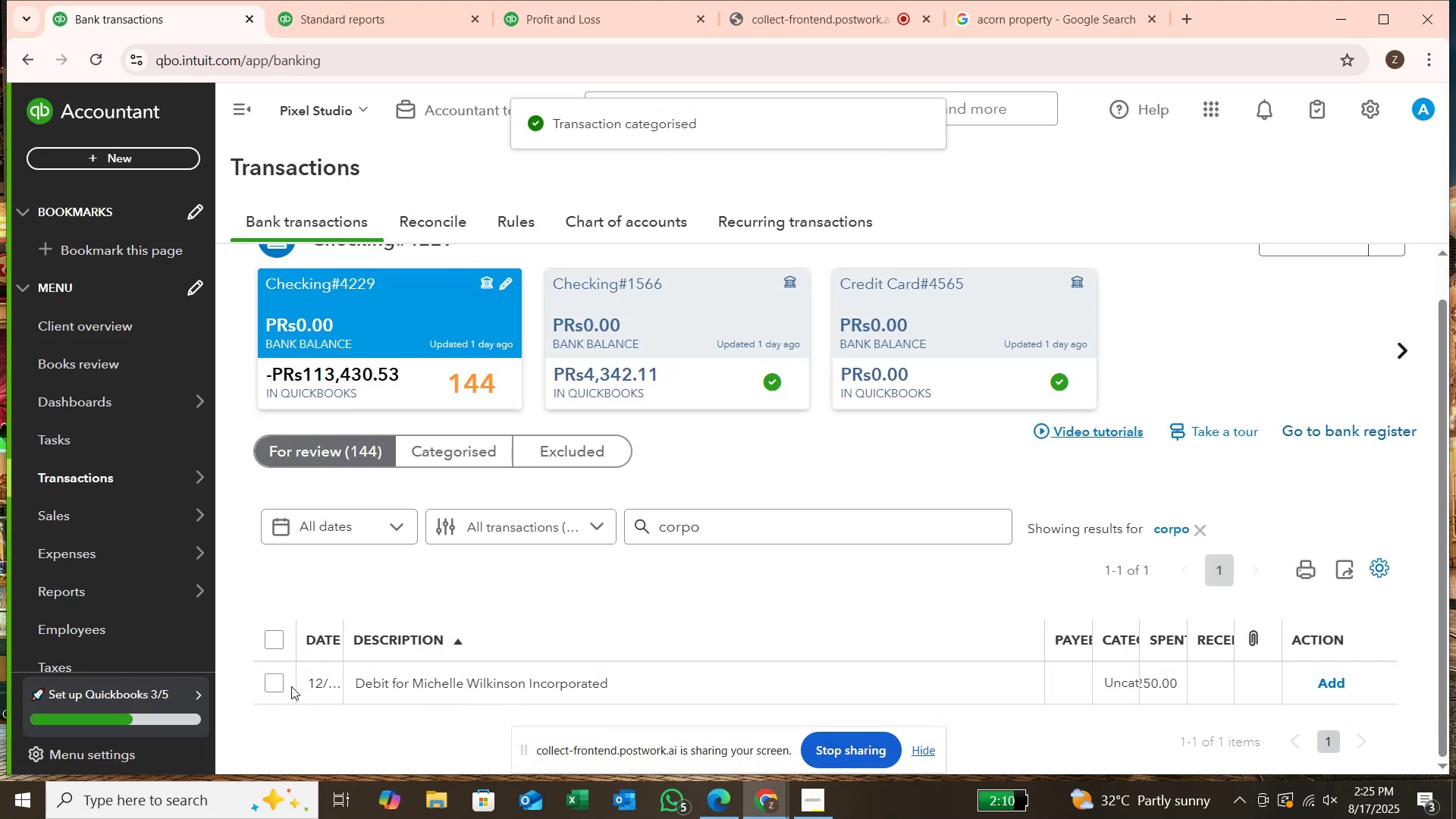 
left_click([278, 686])
 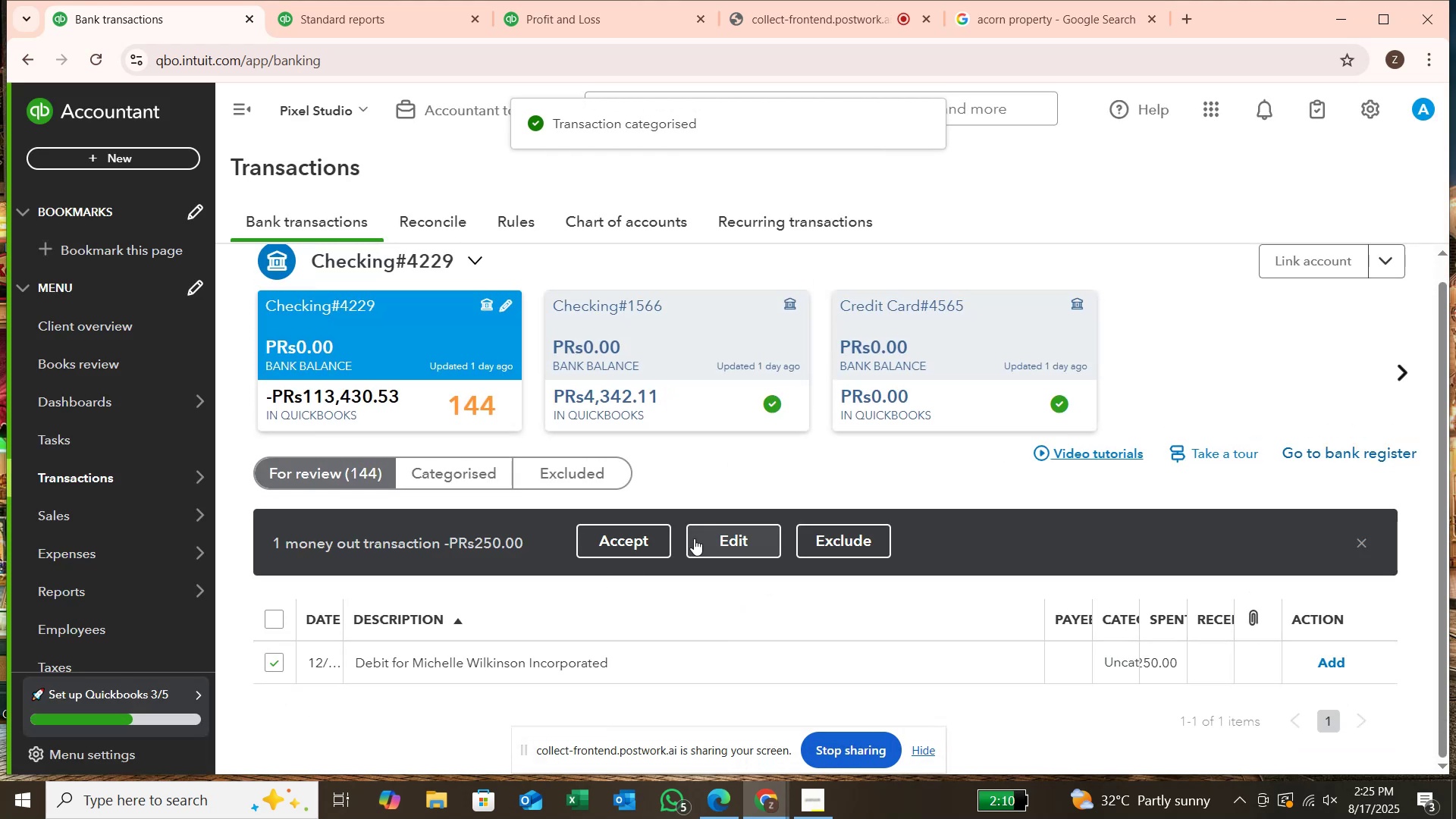 
left_click([695, 538])
 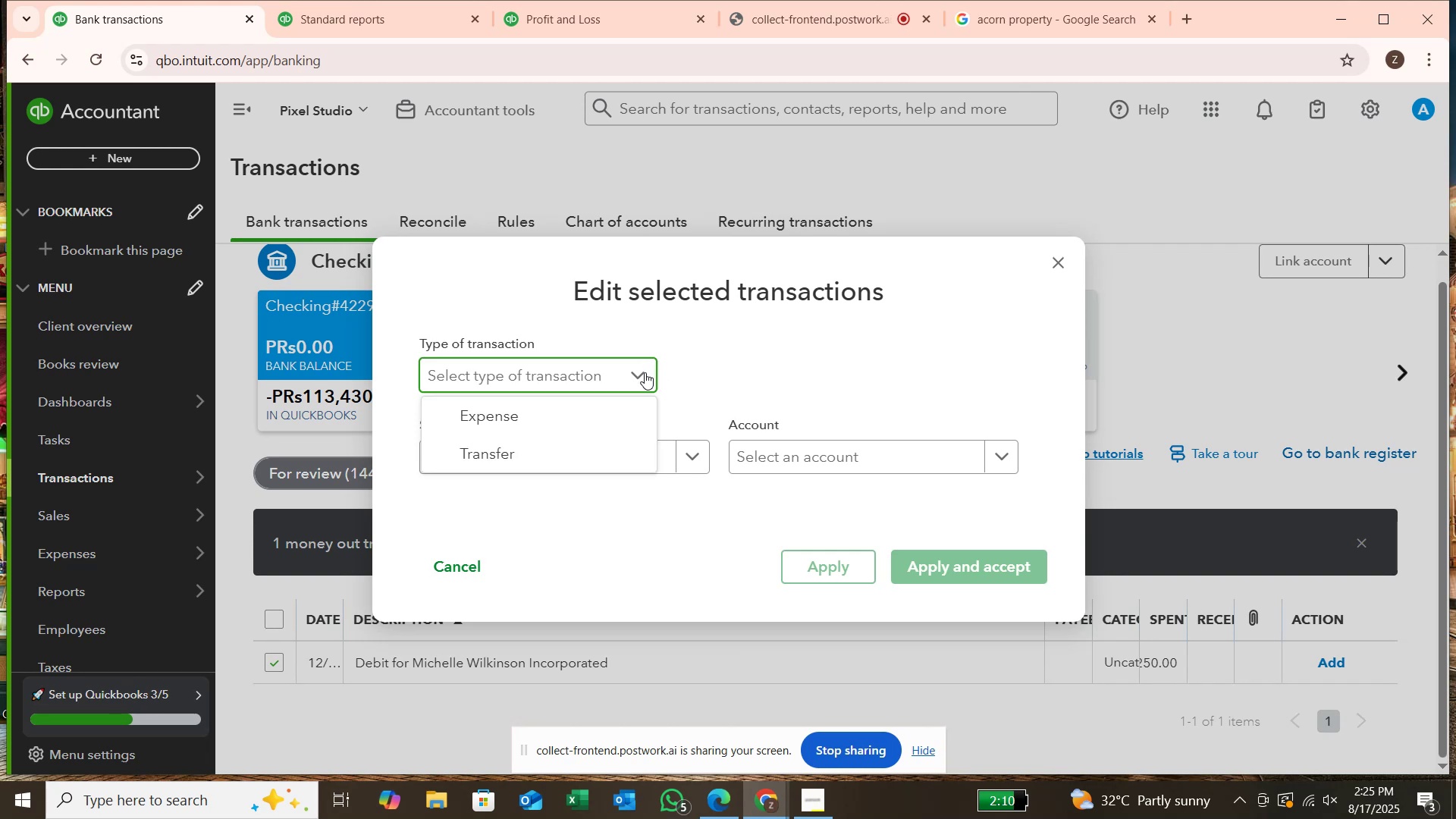 
left_click([621, 419])
 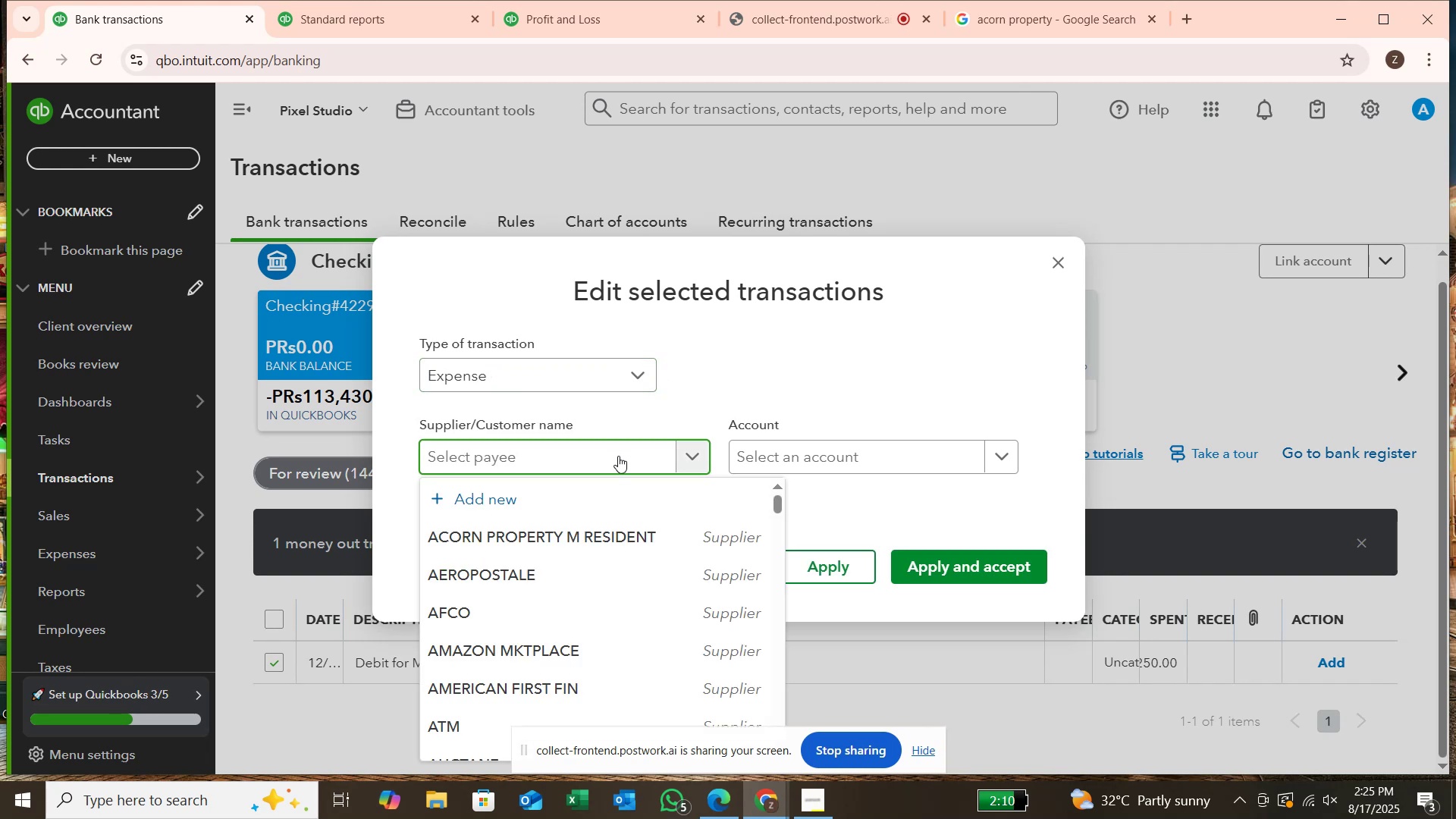 
type(michelle wilkinson)
 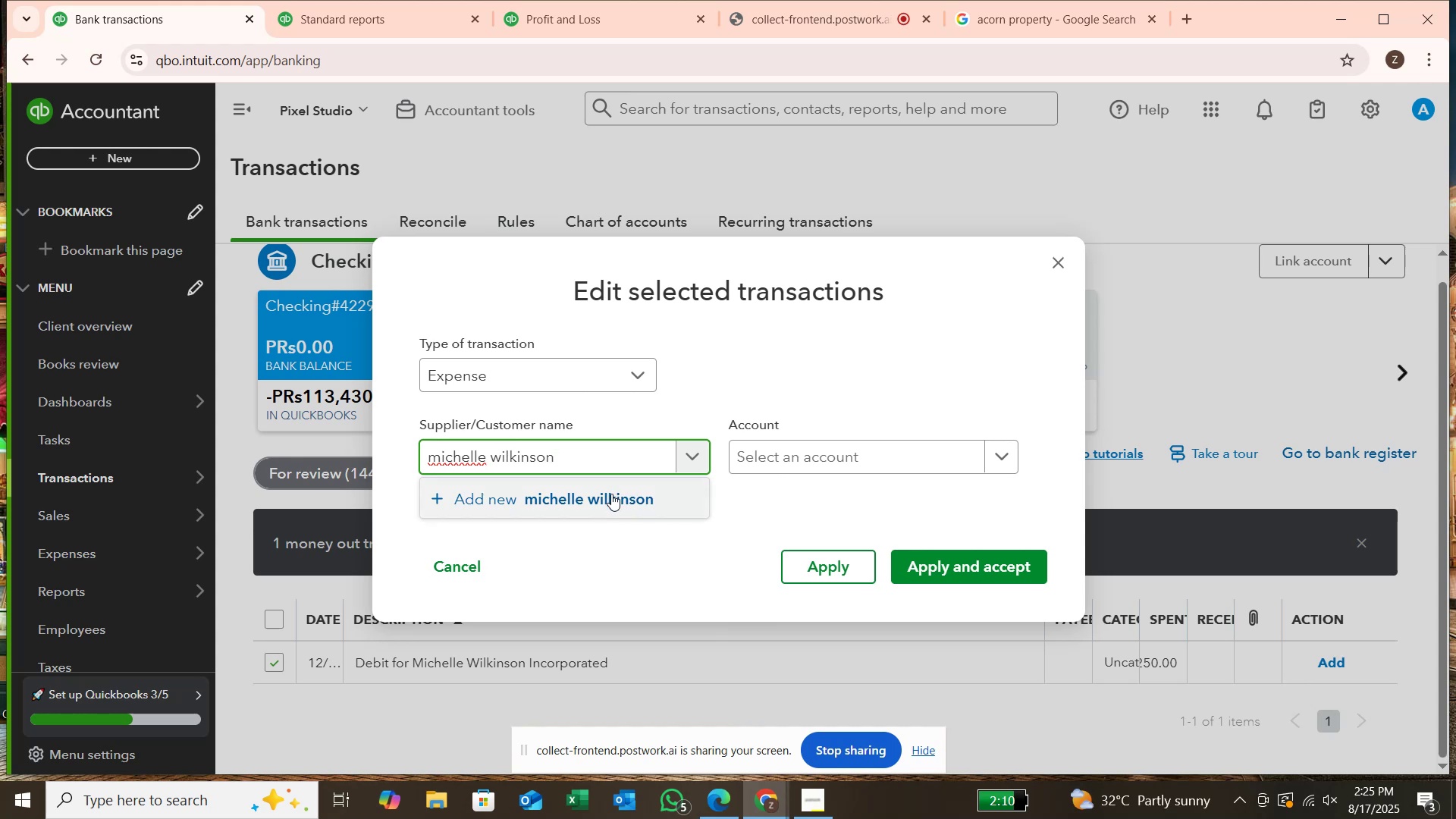 
left_click([611, 494])
 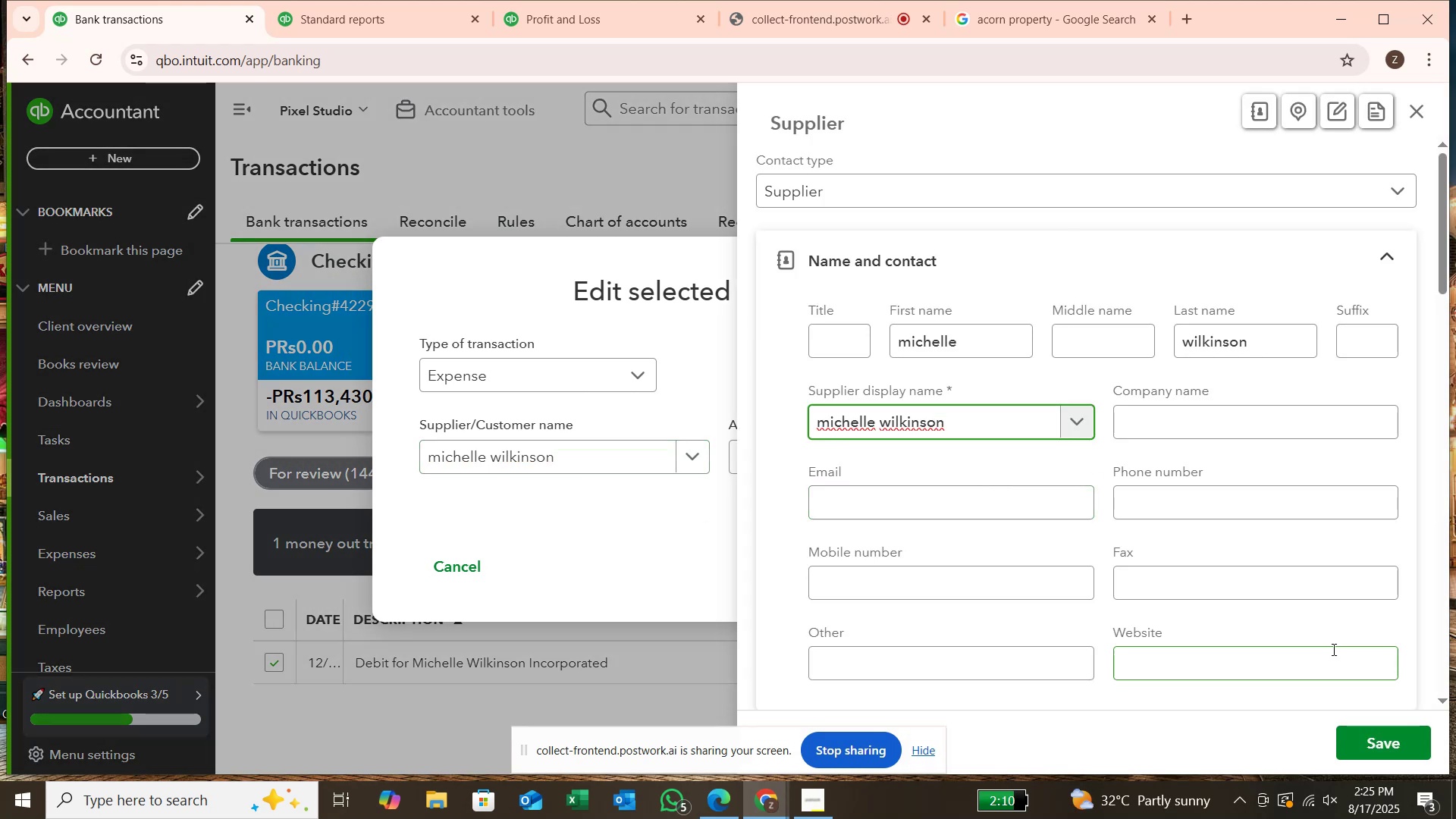 
left_click([1413, 732])
 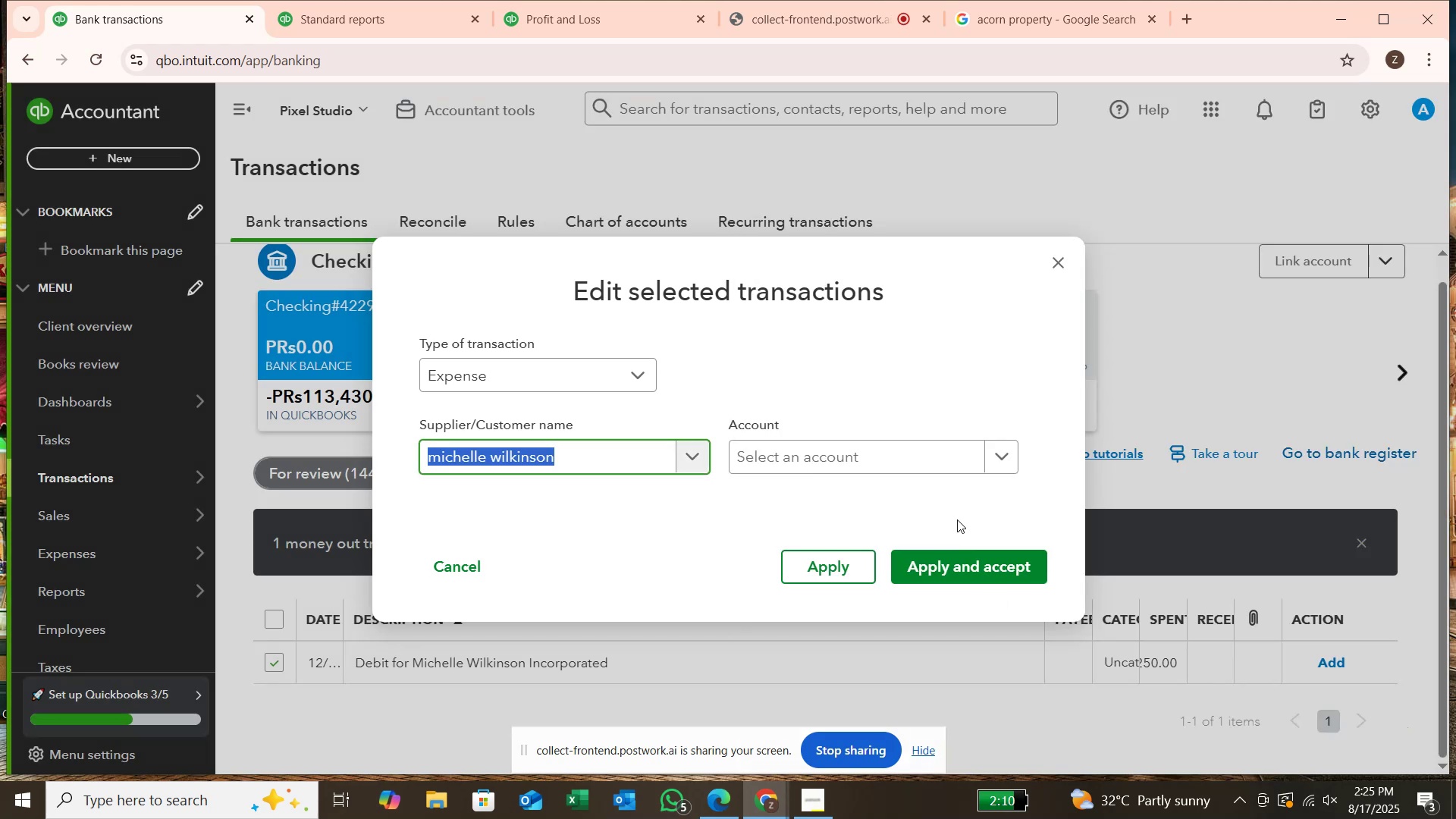 
left_click([944, 455])
 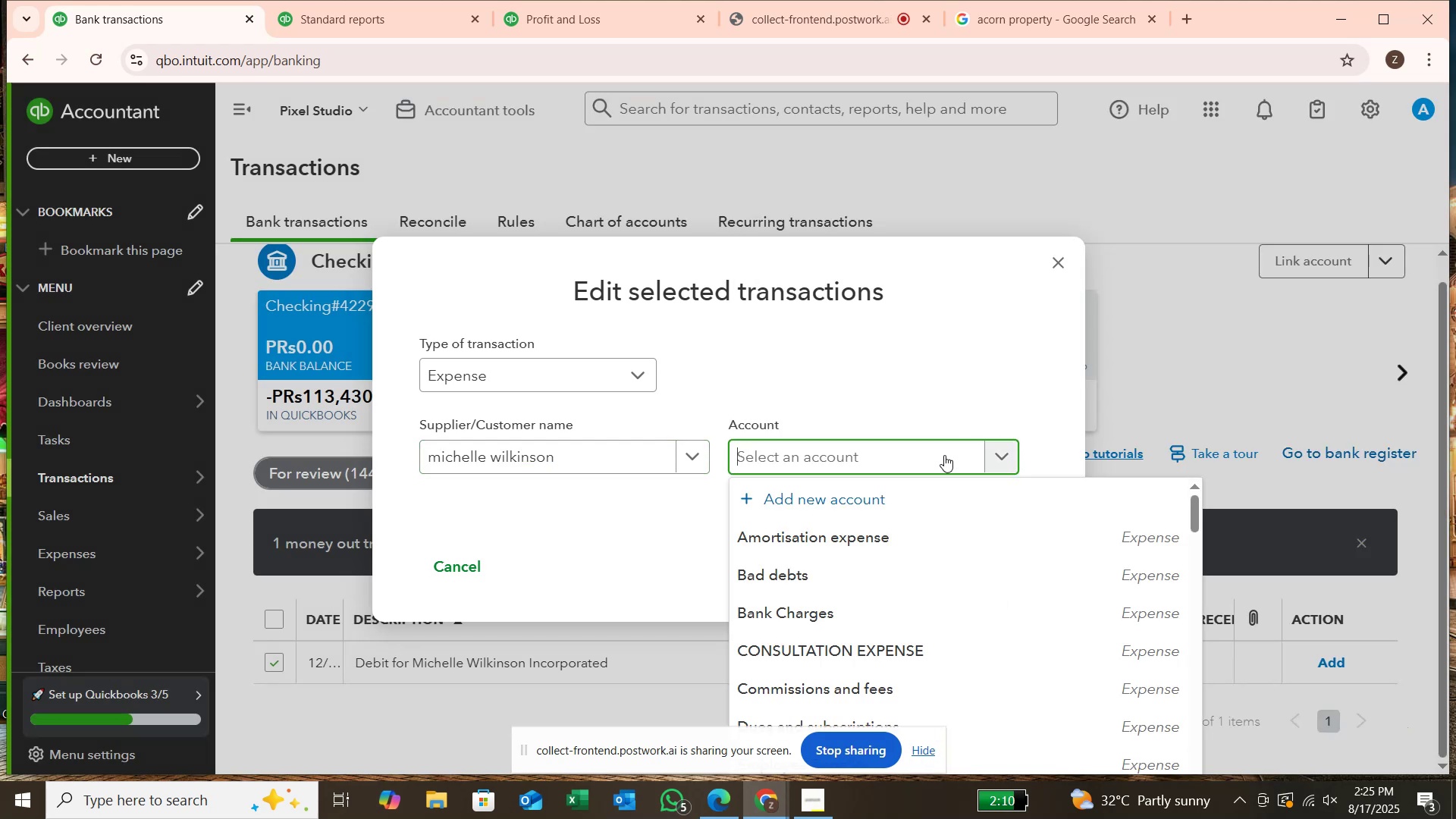 
type(em)
 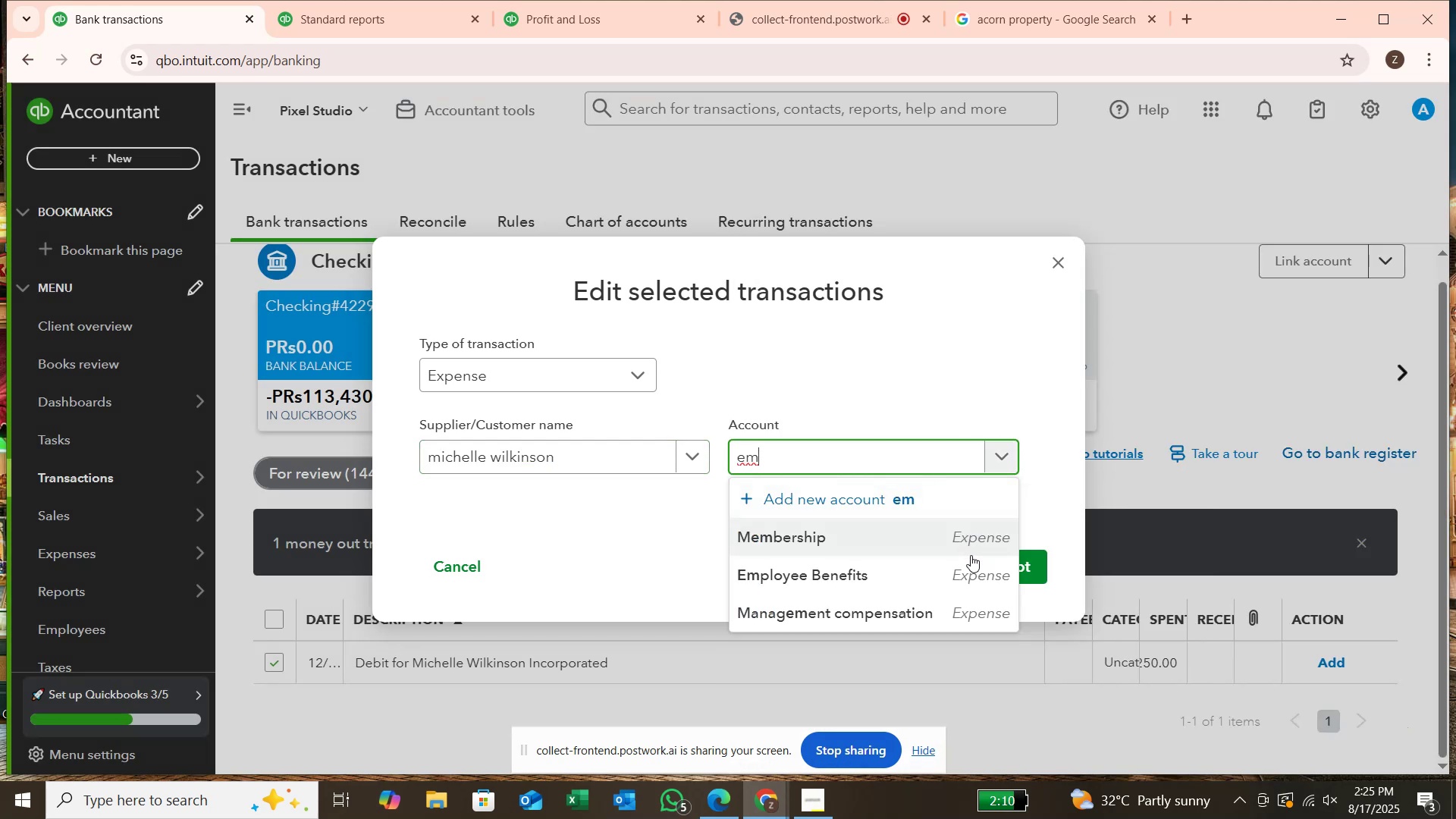 
left_click([970, 570])
 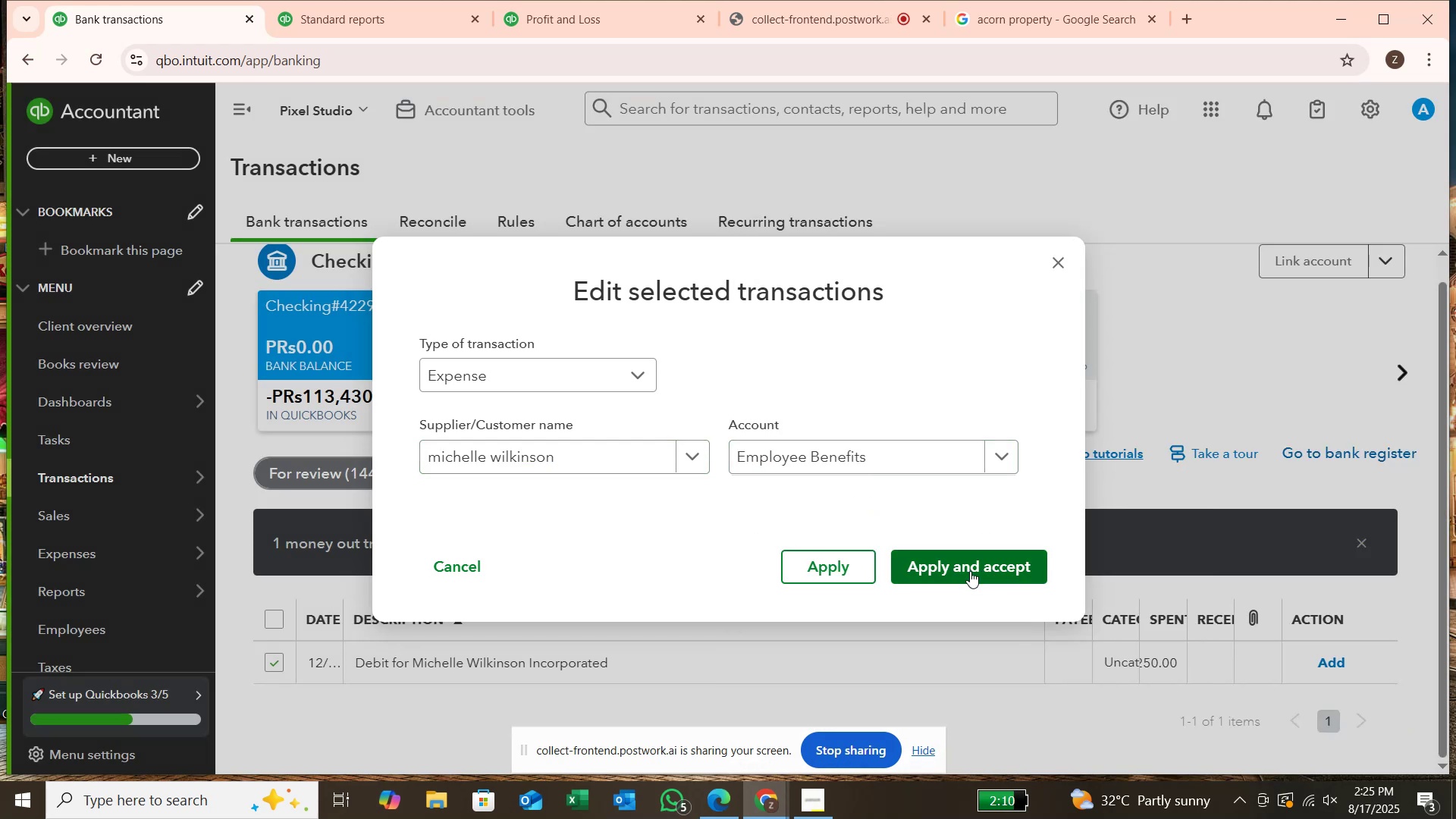 
left_click([970, 571])
 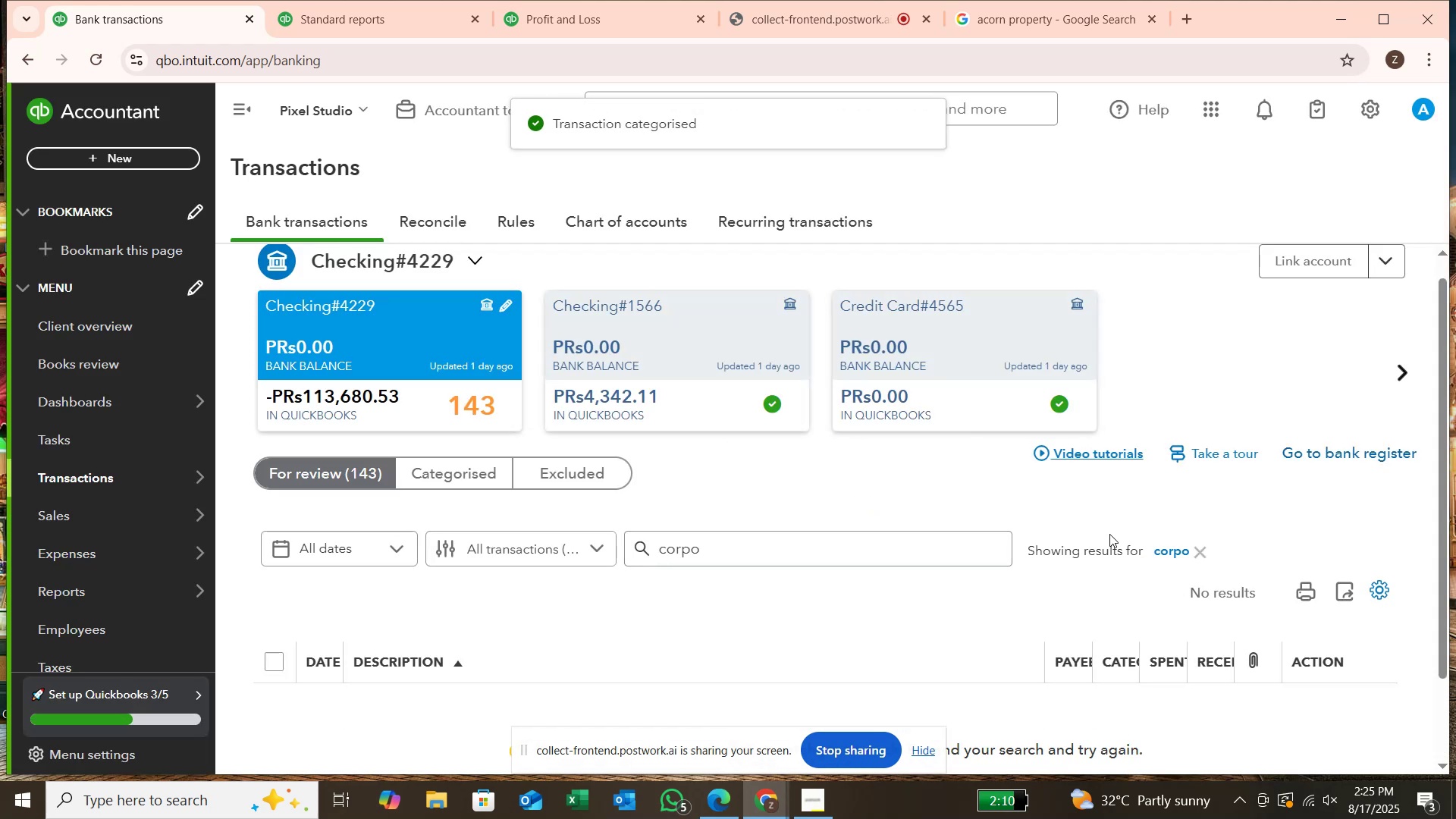 
left_click([1202, 554])
 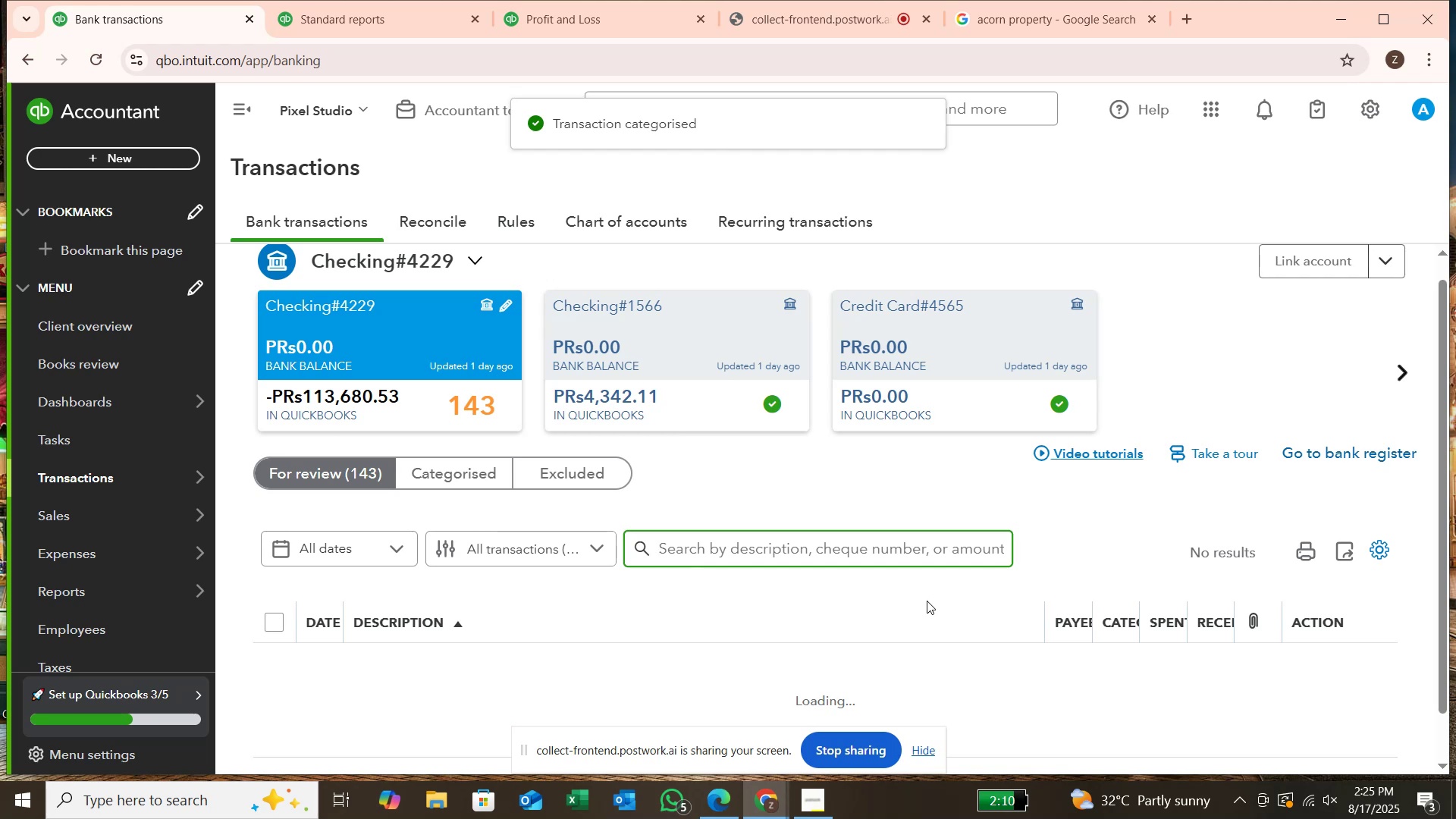 
scroll: coordinate [418, 607], scroll_direction: down, amount: 15.0
 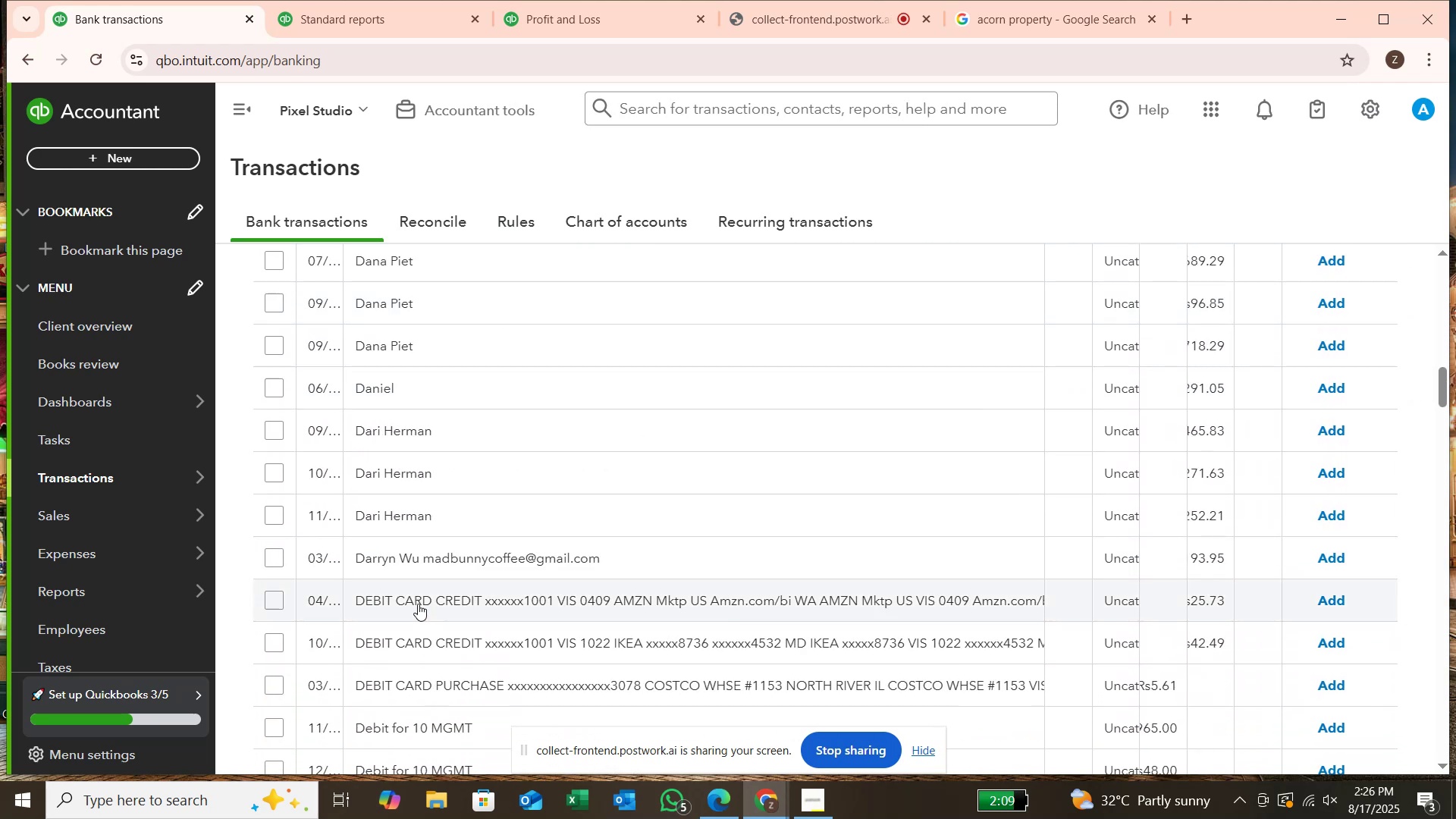 
scroll: coordinate [420, 493], scroll_direction: up, amount: 16.0
 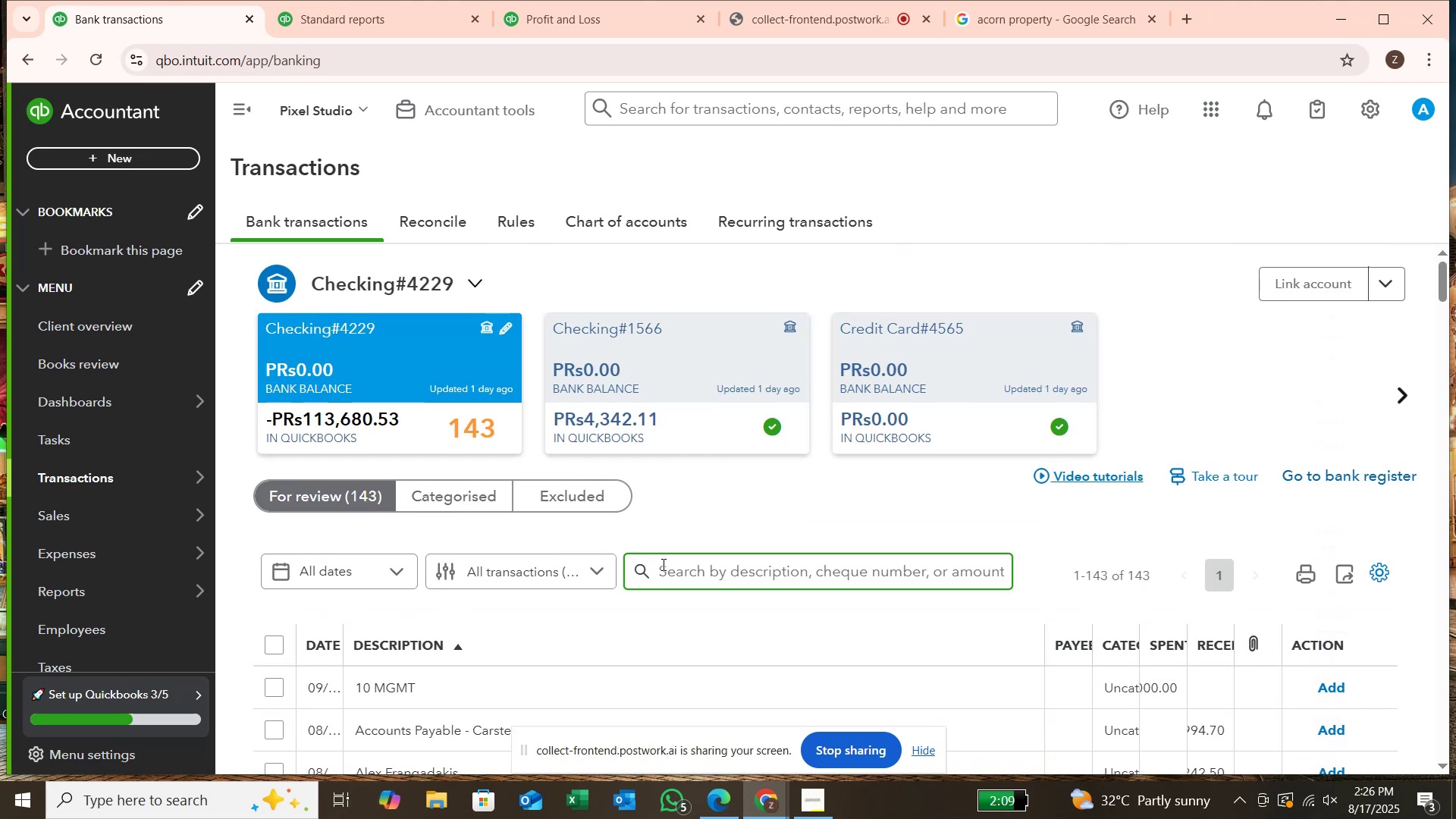 
left_click([662, 565])
 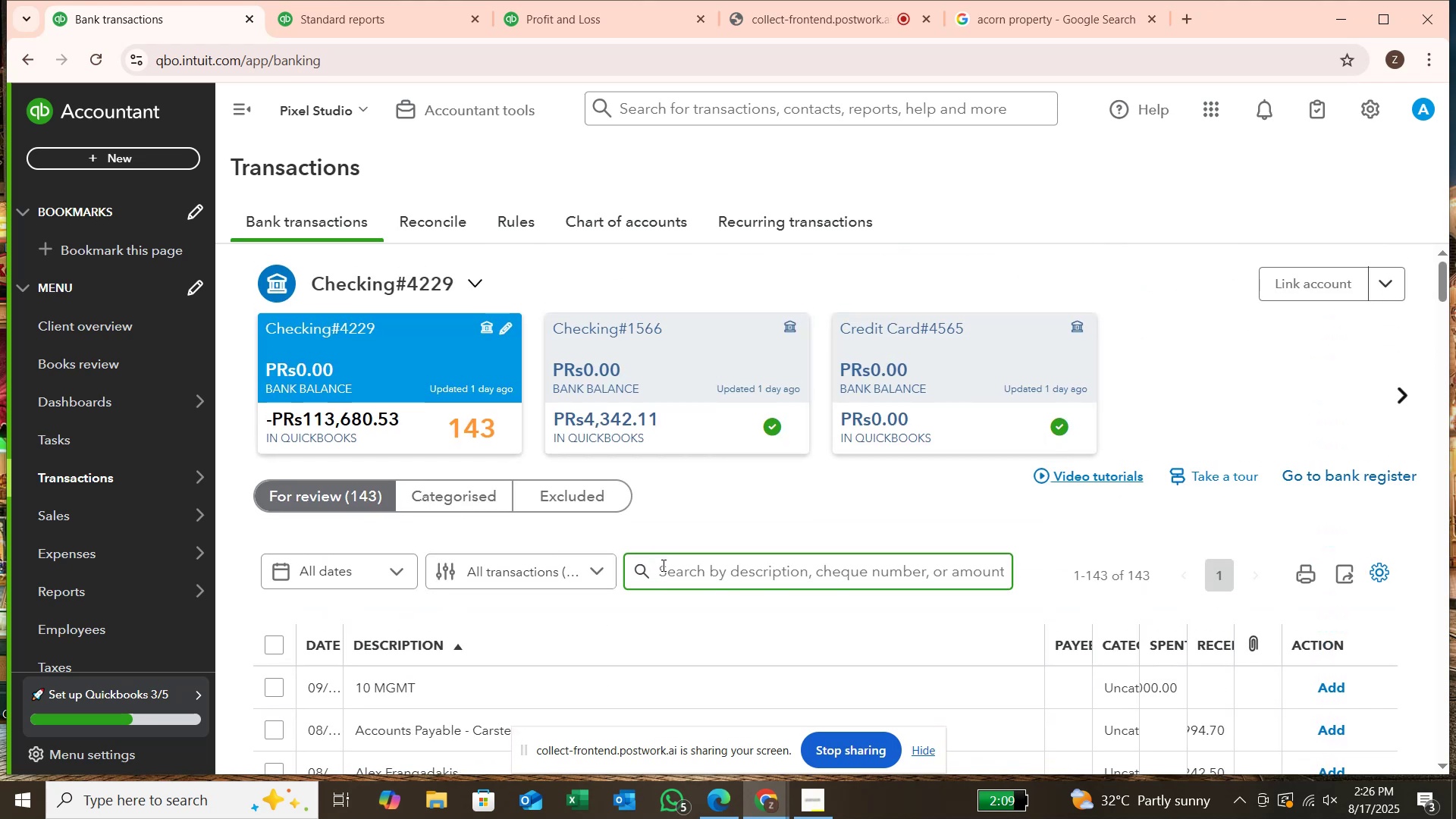 
type(dana)
 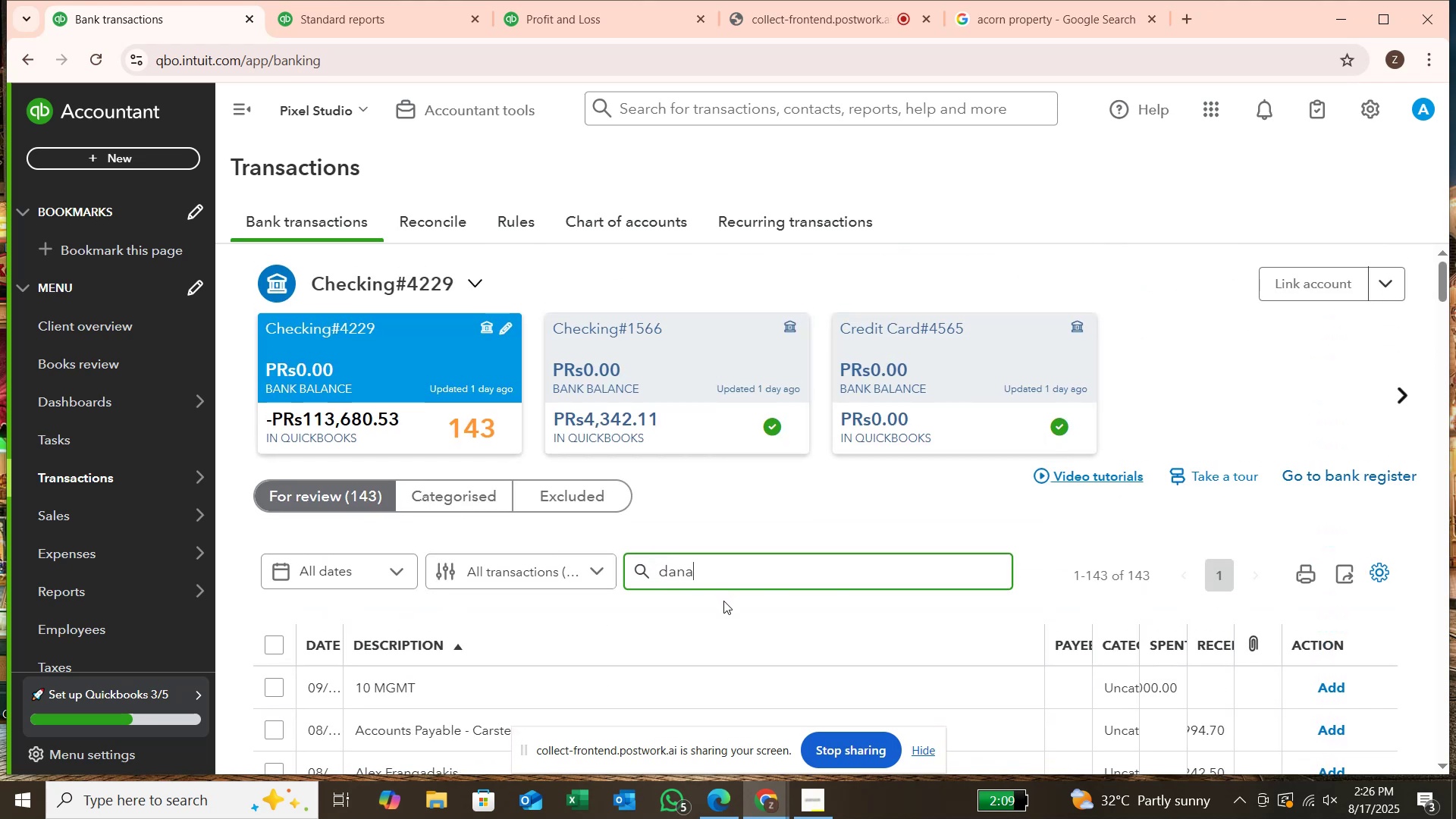 
key(Enter)
 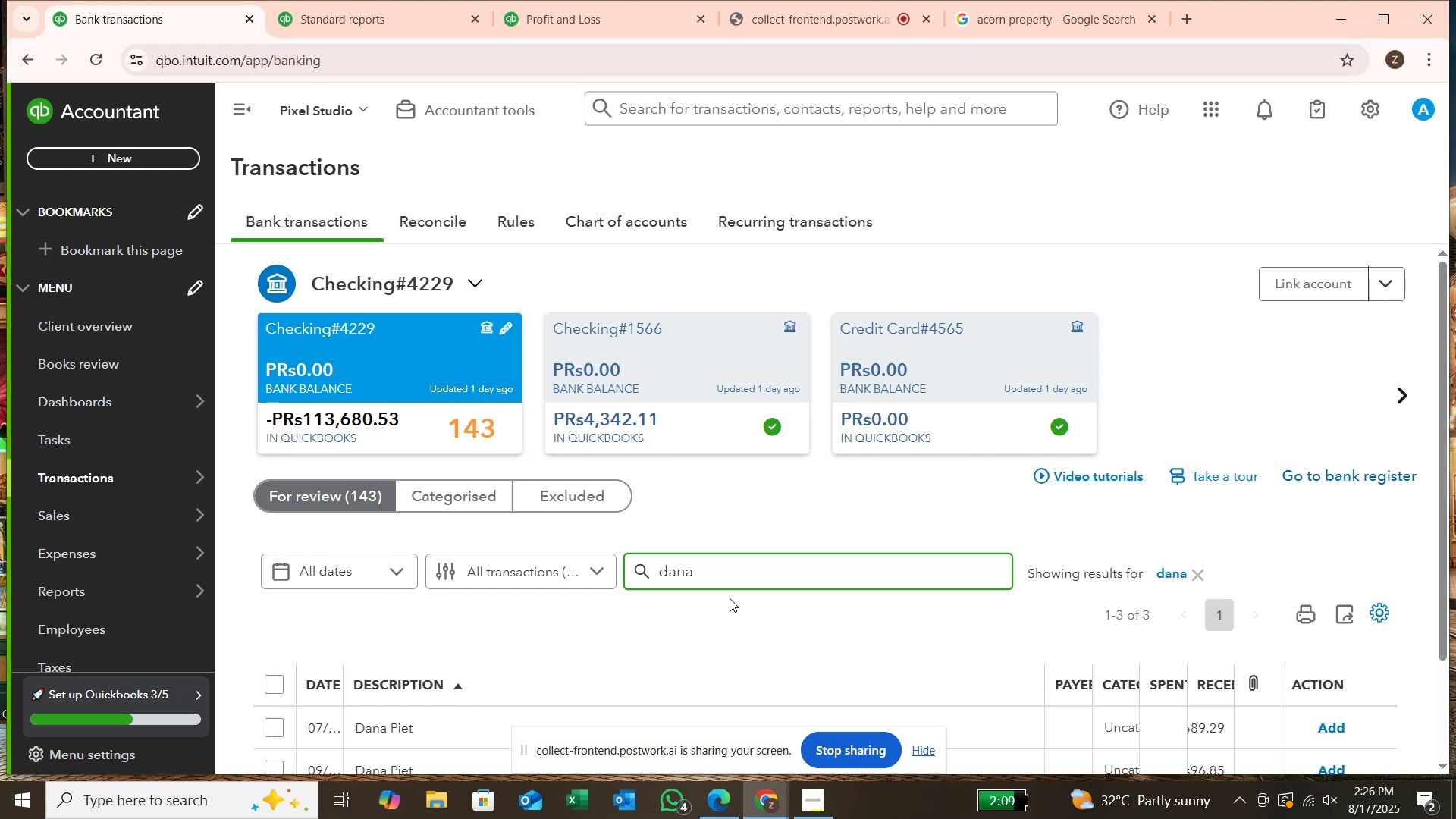 
wait(24.91)
 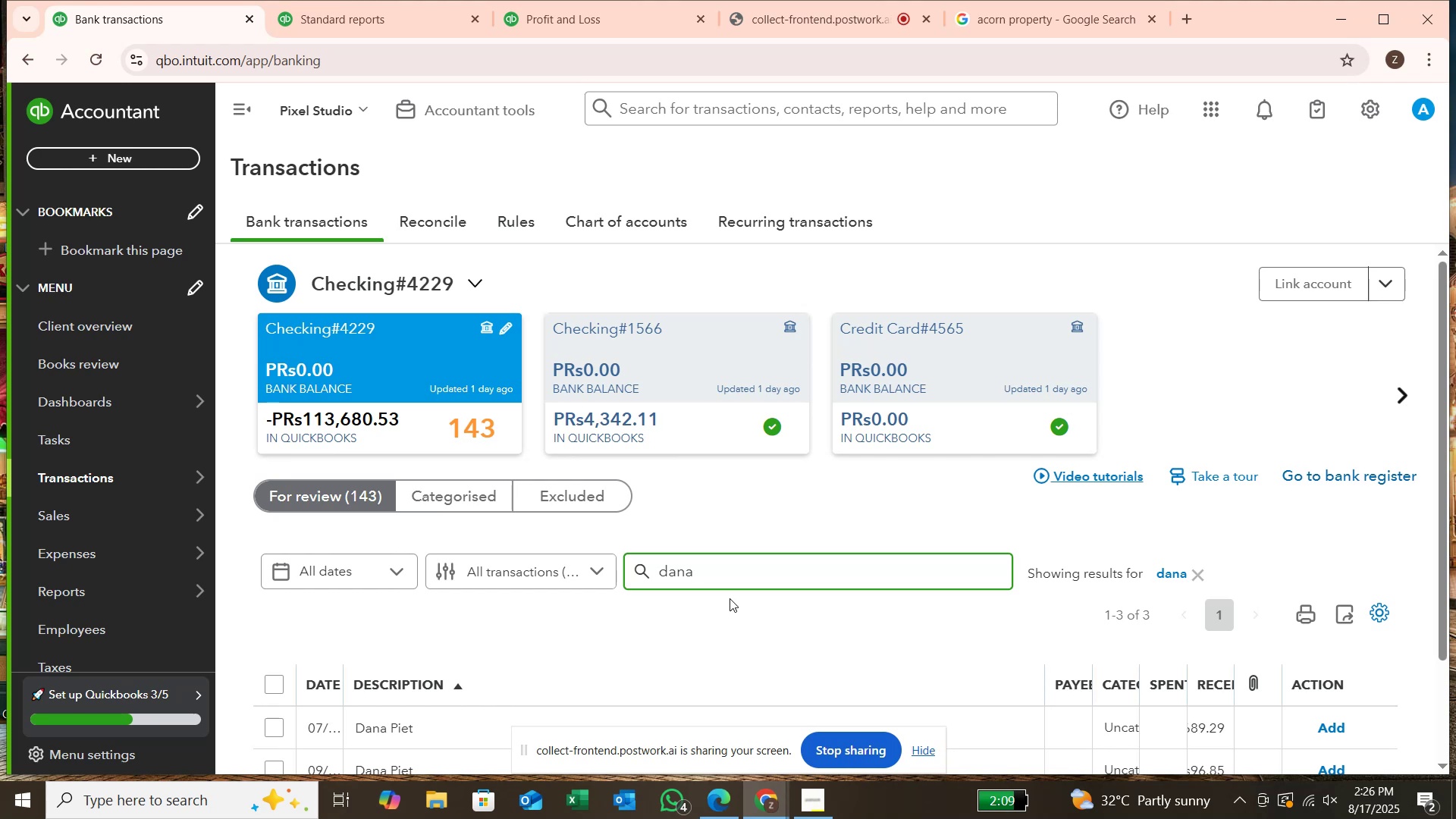 
left_click([272, 685])
 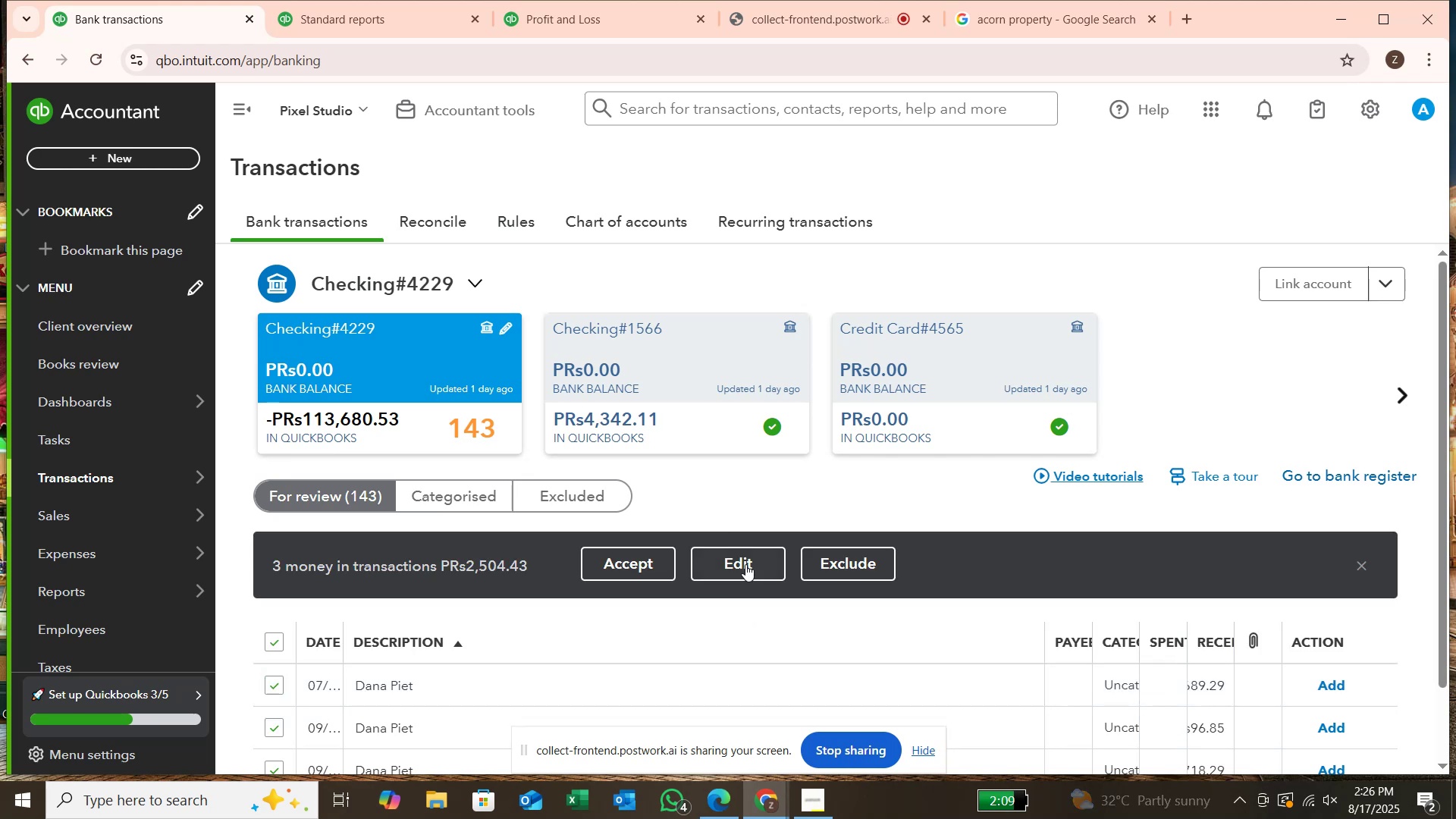 
left_click([745, 564])
 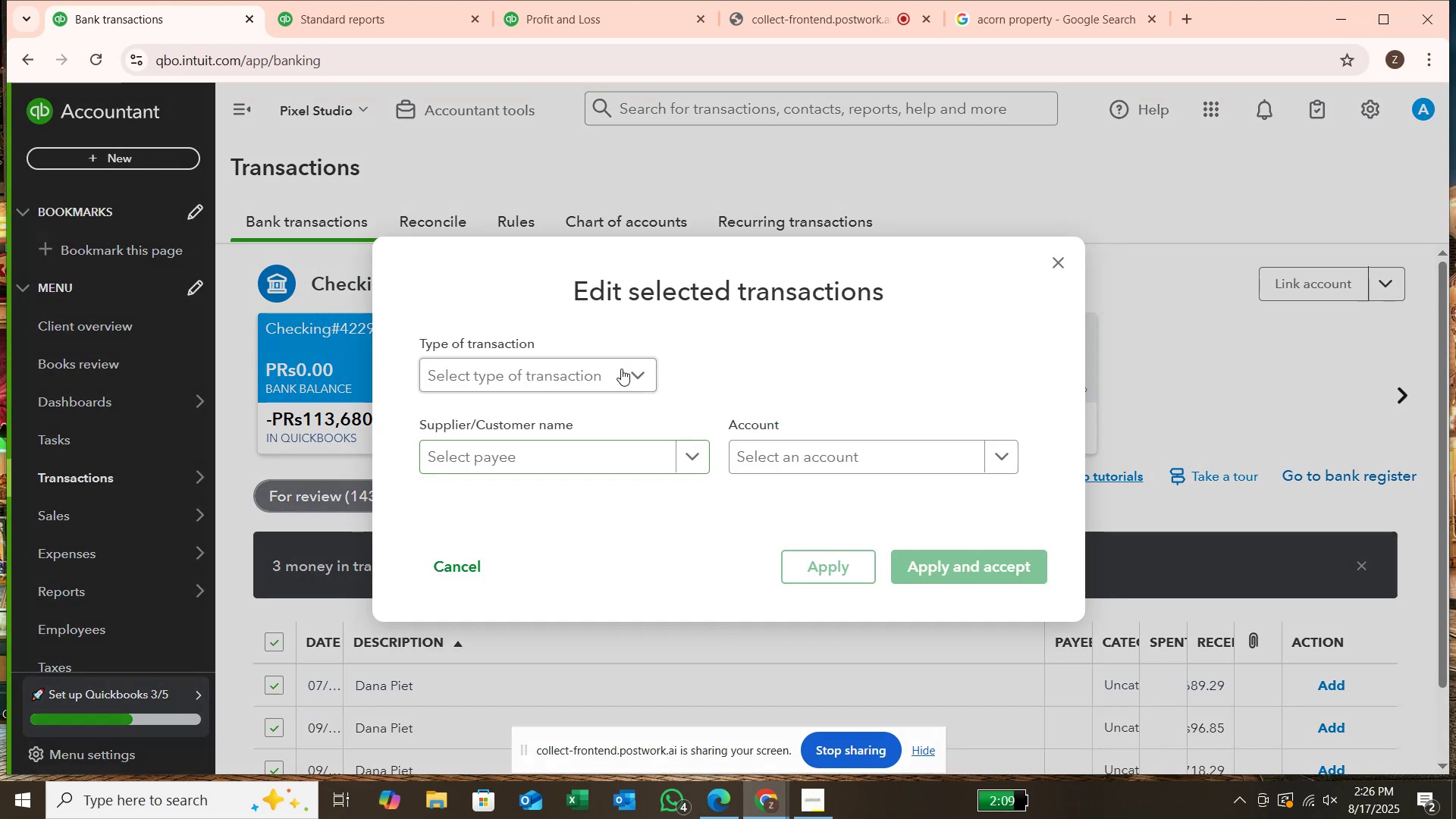 
left_click([621, 369])
 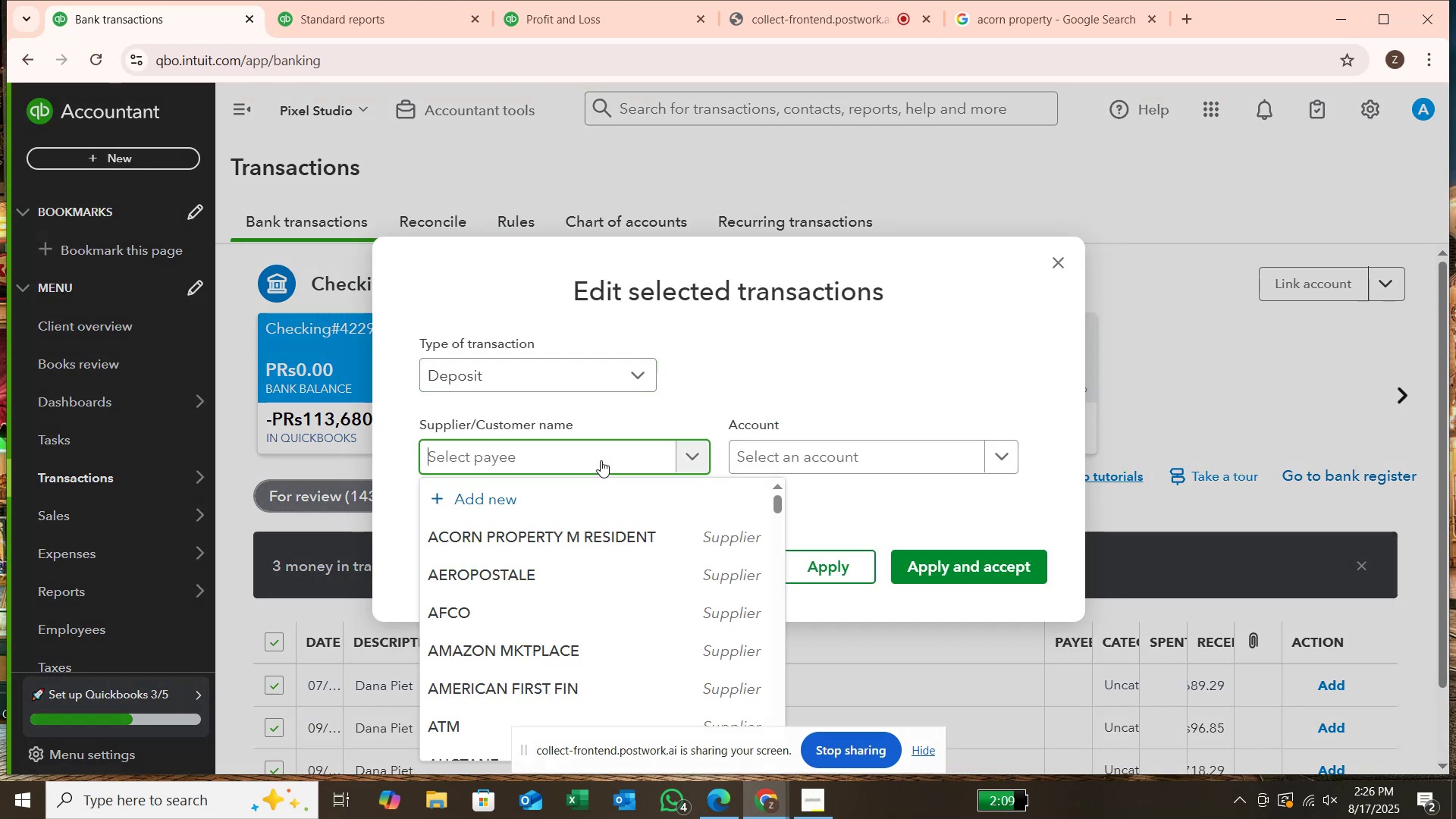 
type(dana piet)
 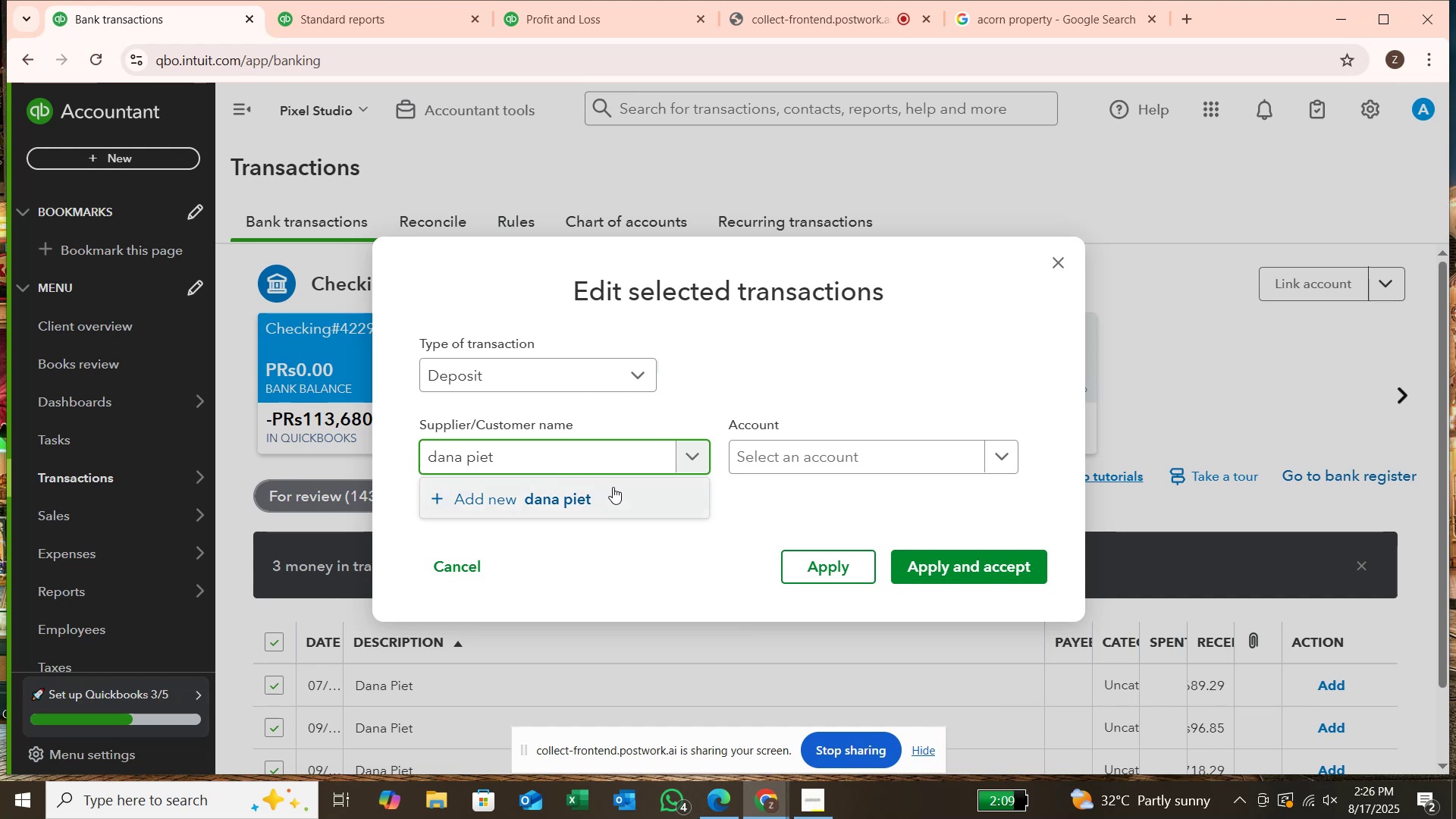 
left_click([613, 487])
 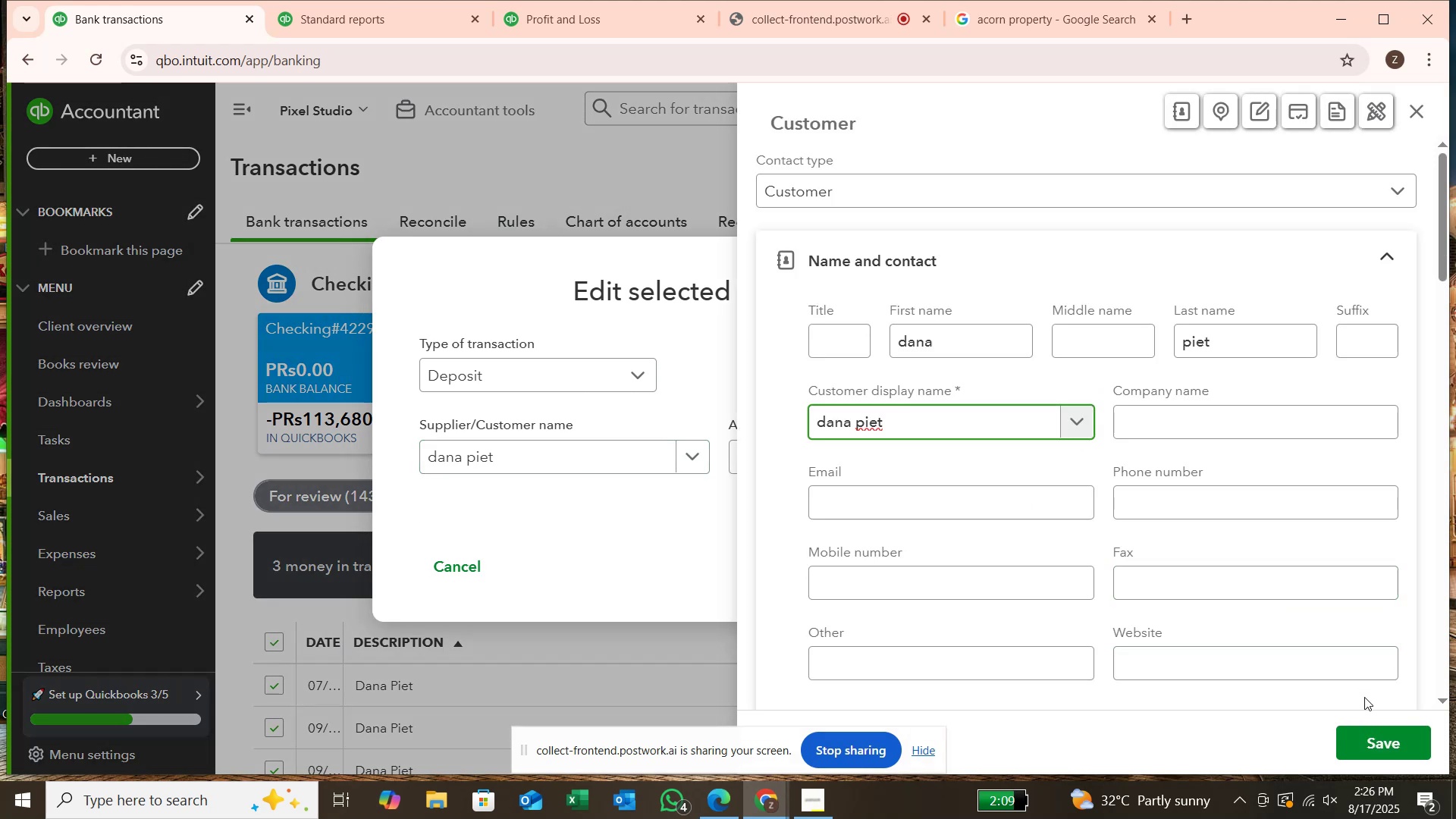 
left_click([1392, 732])
 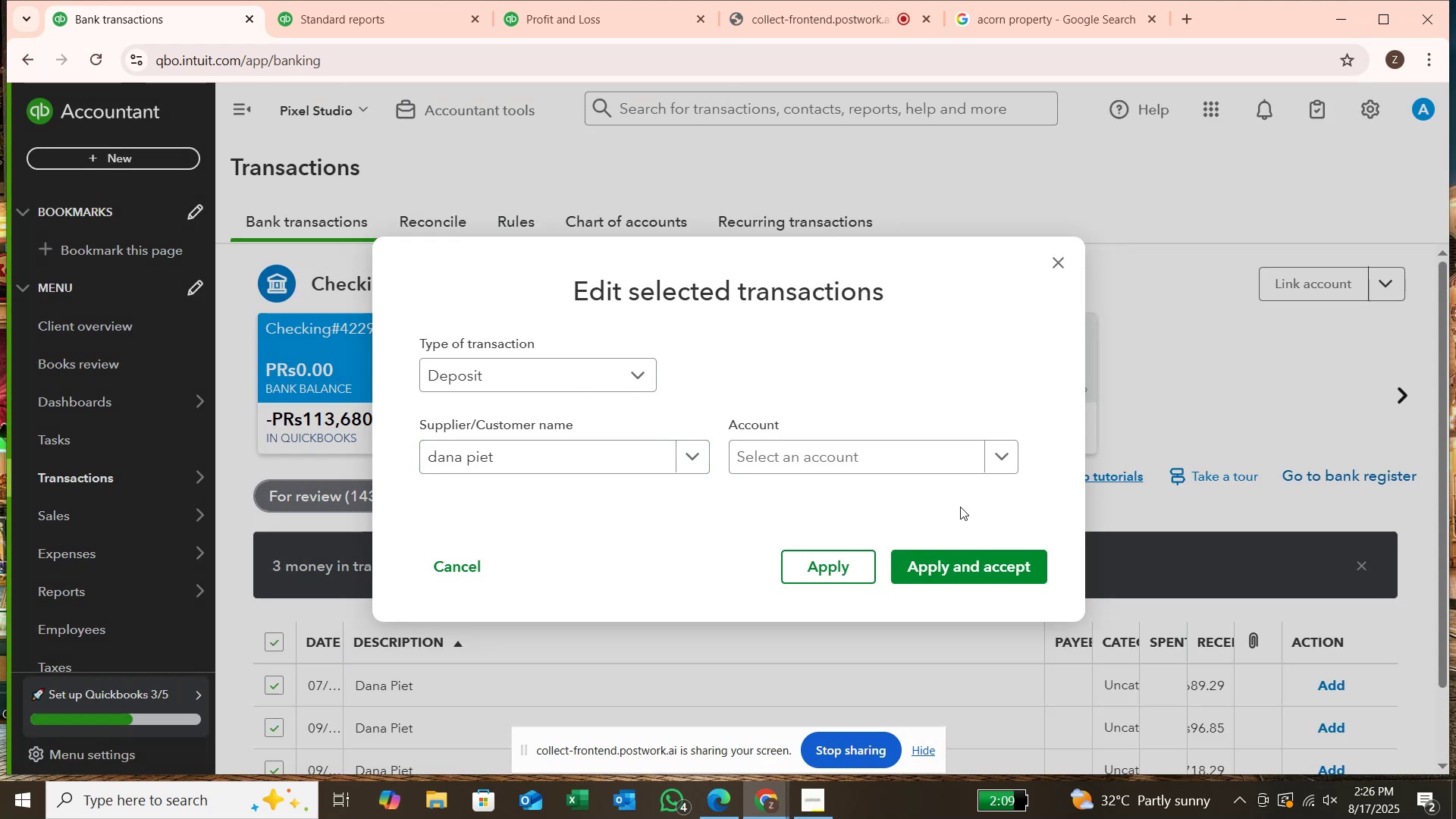 
left_click([966, 462])
 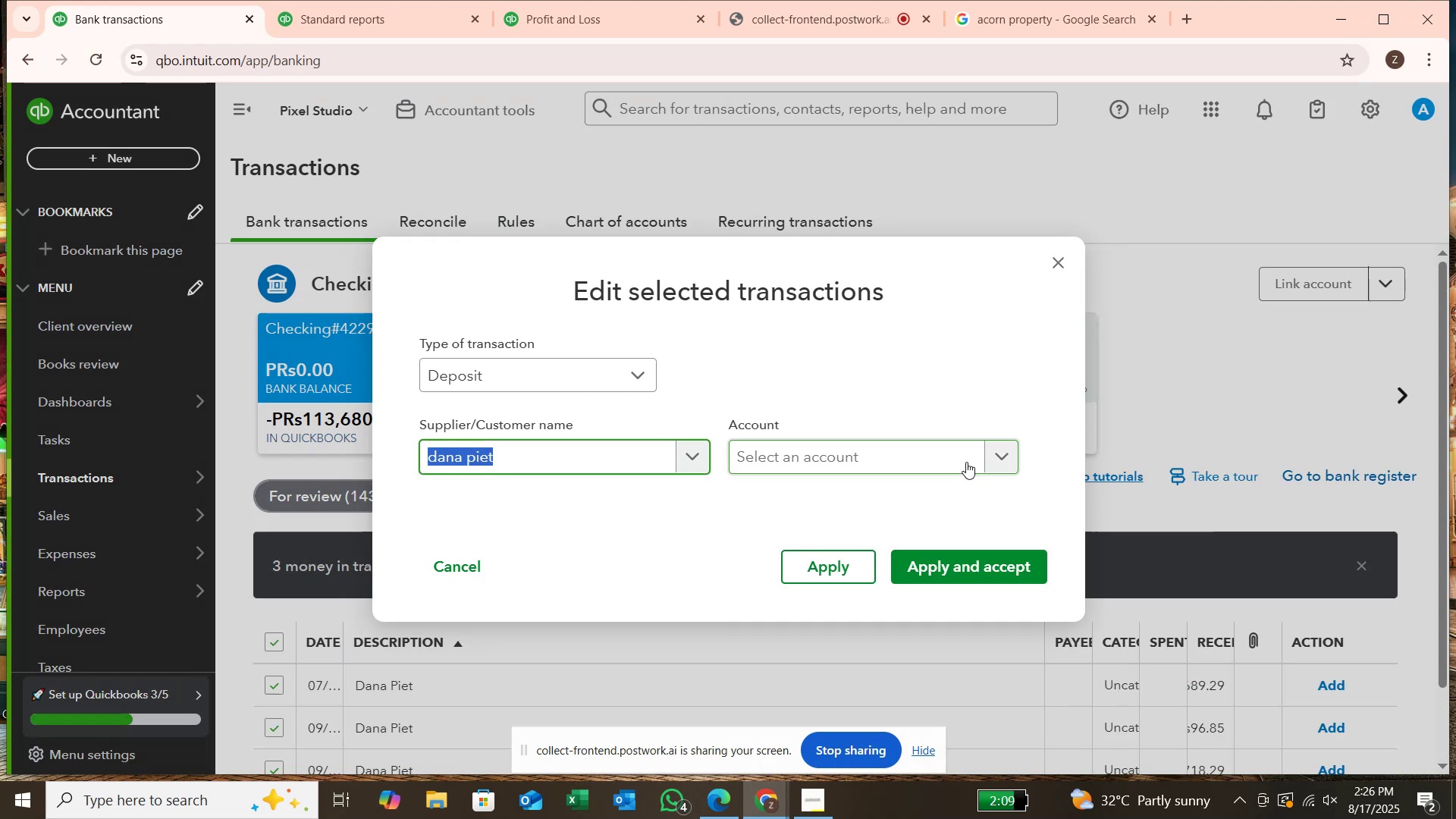 
type(serv)
key(Backspace)
key(Backspace)
key(Backspace)
key(Backspace)
type(dana)
 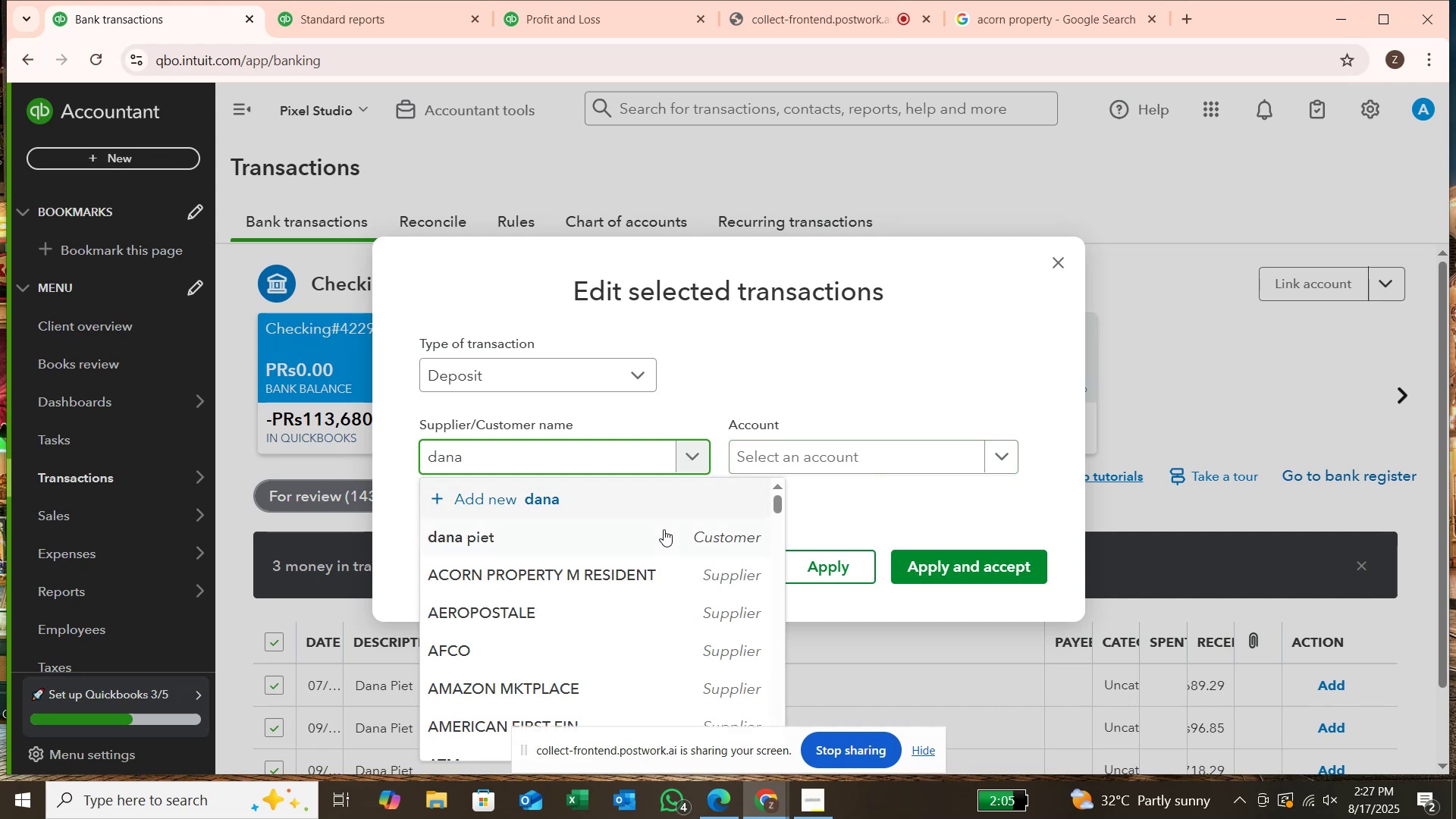 
left_click([664, 529])
 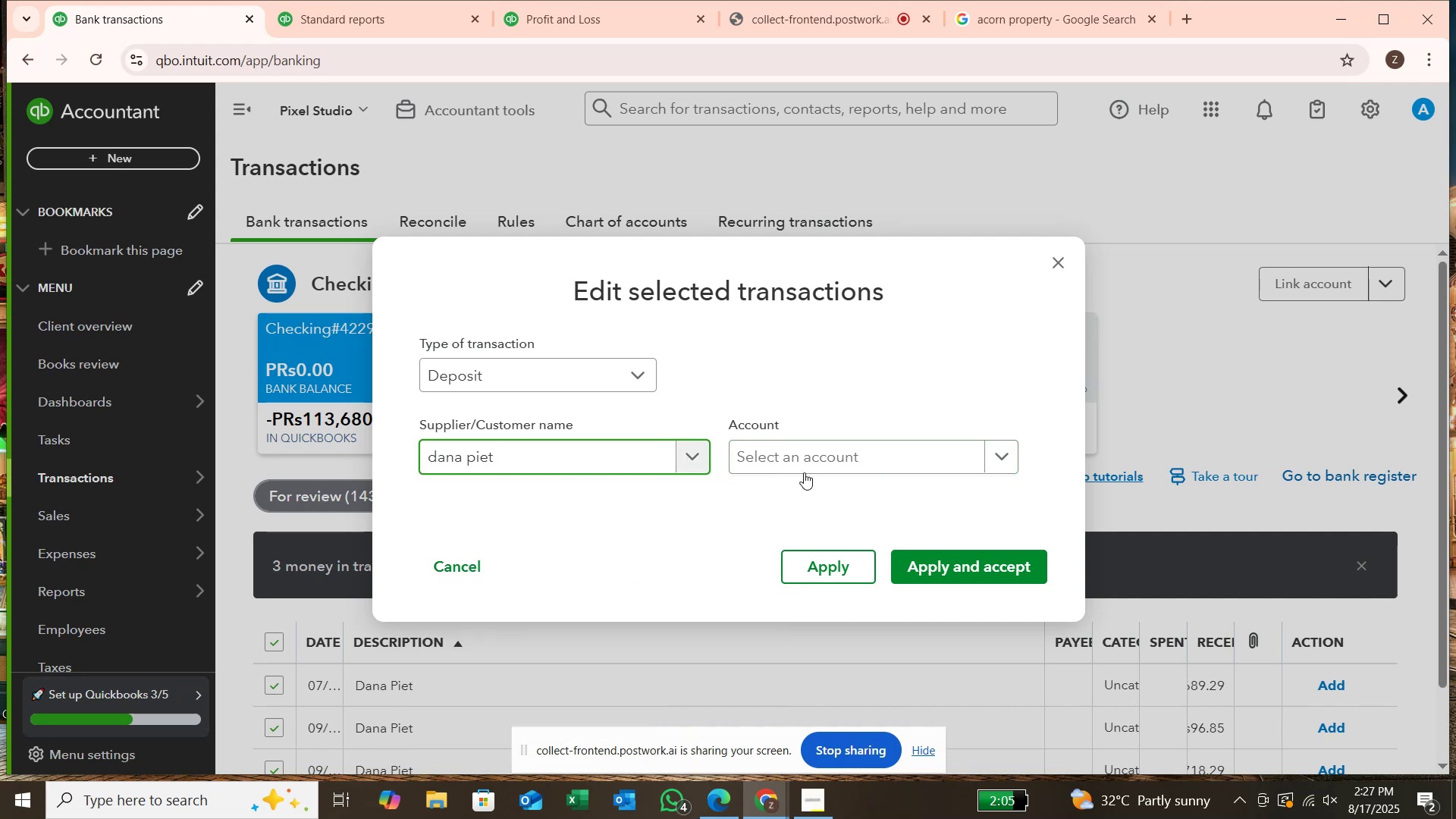 
left_click([813, 463])
 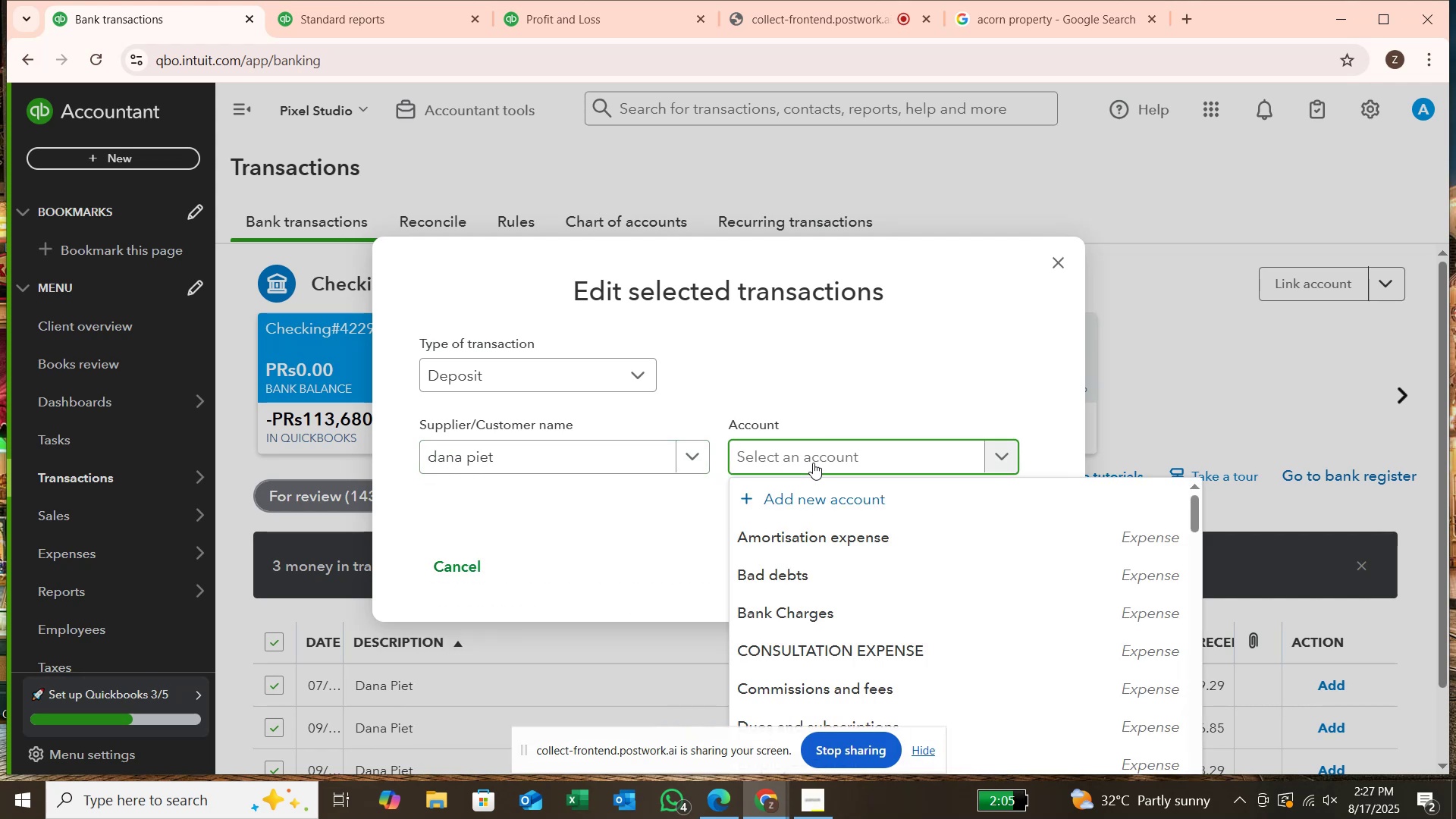 
type(ser)
 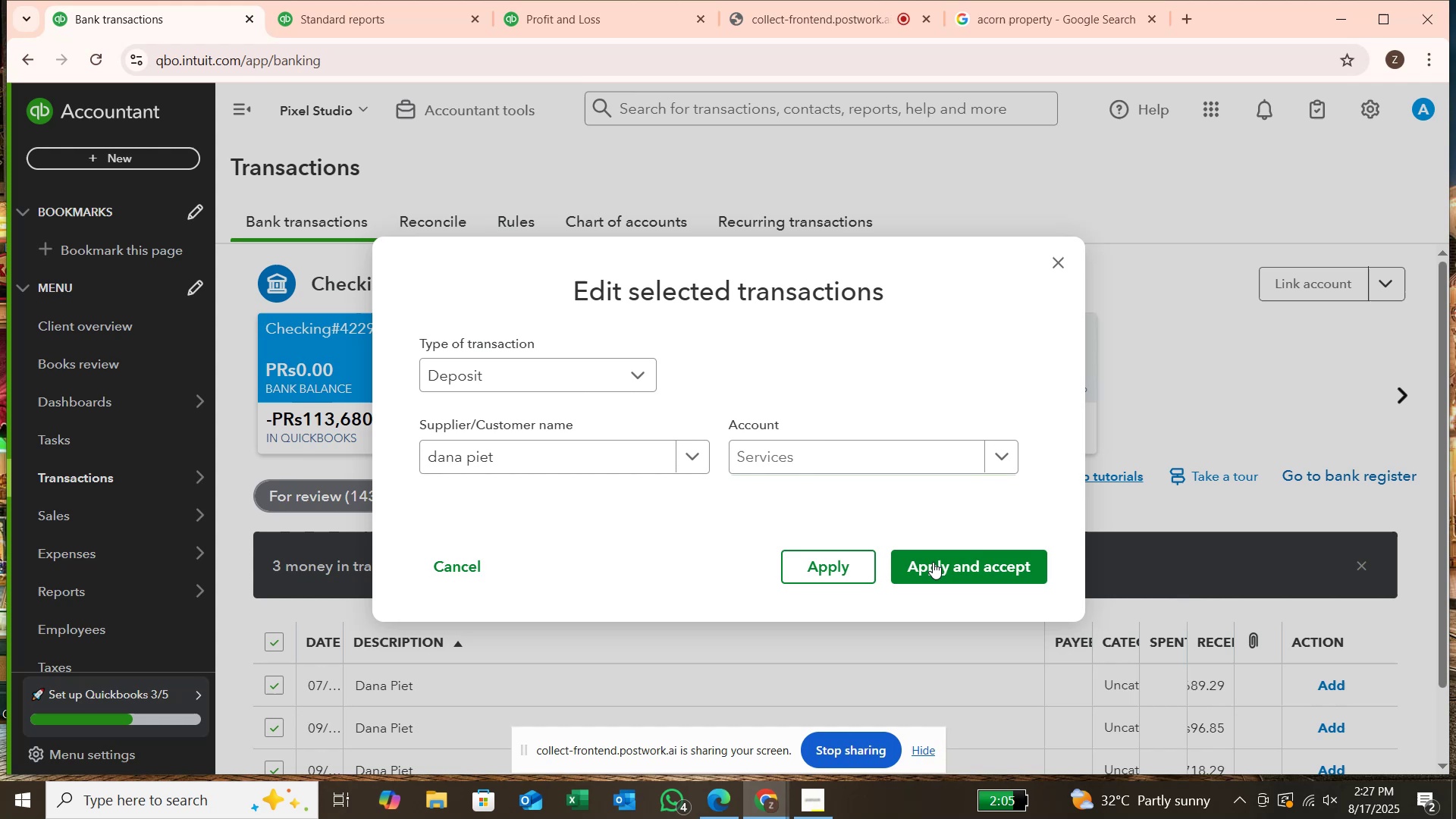 
left_click([941, 571])
 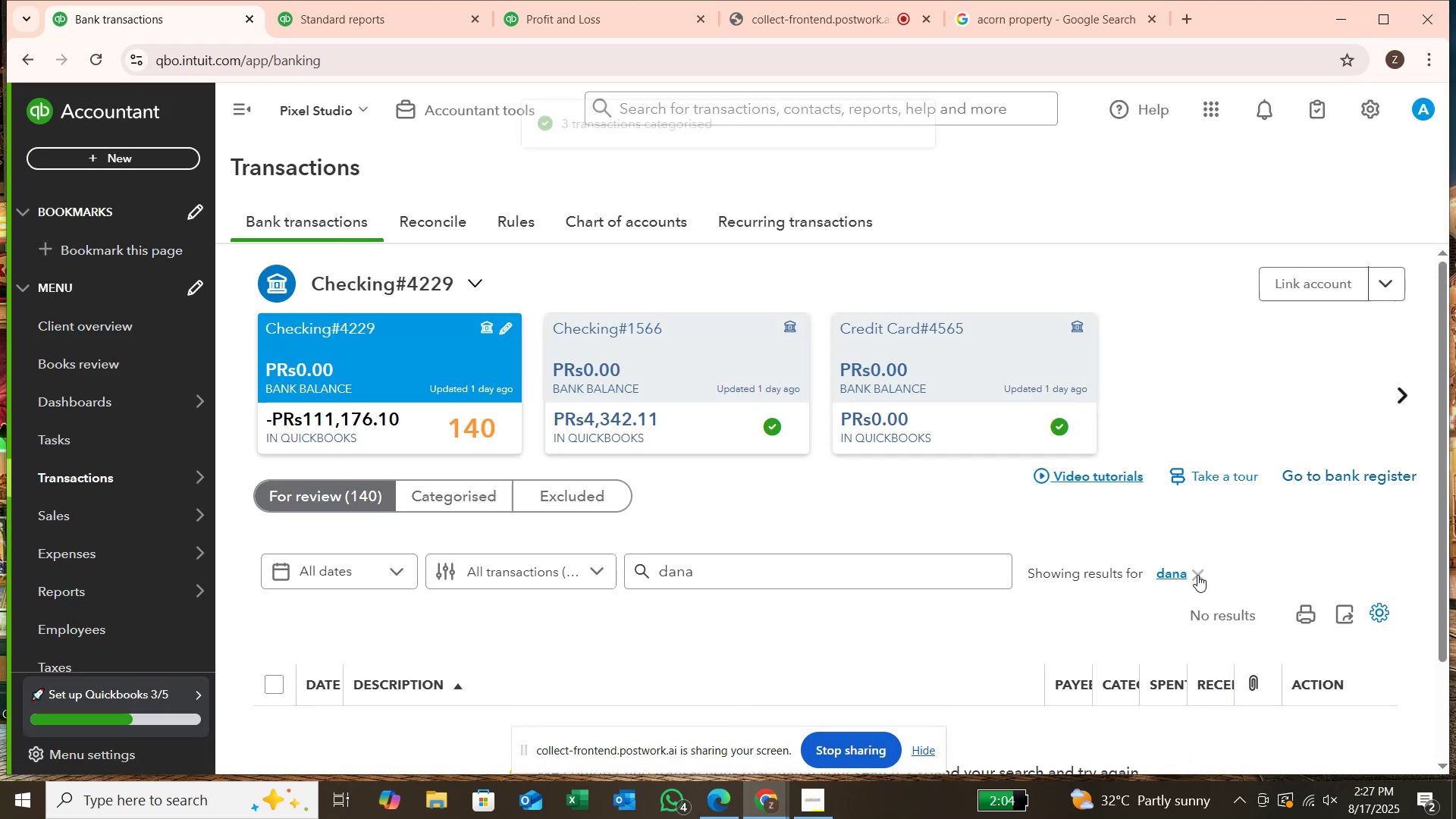 
left_click([1197, 575])
 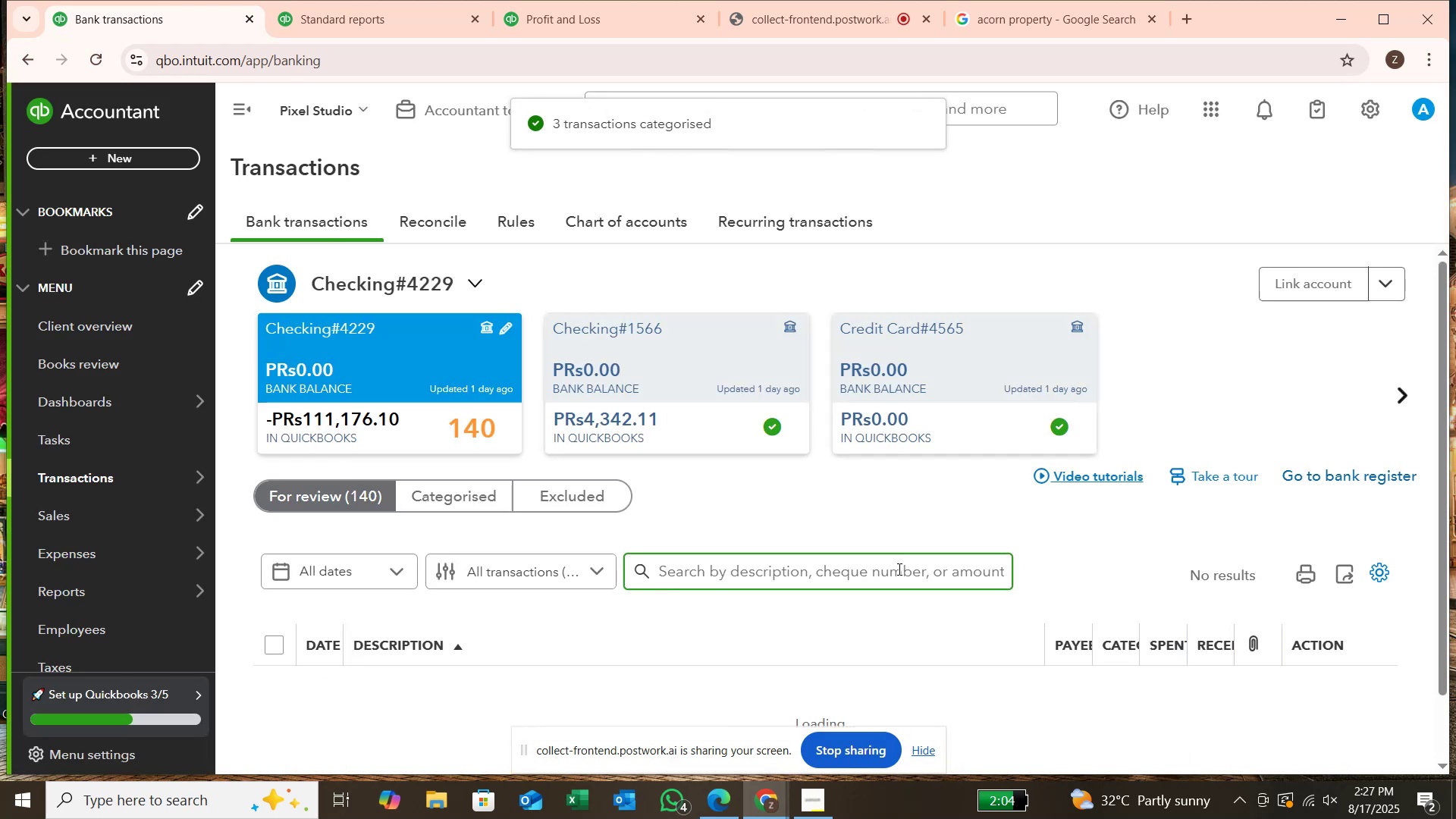 
scroll: coordinate [897, 569], scroll_direction: down, amount: 3.0
 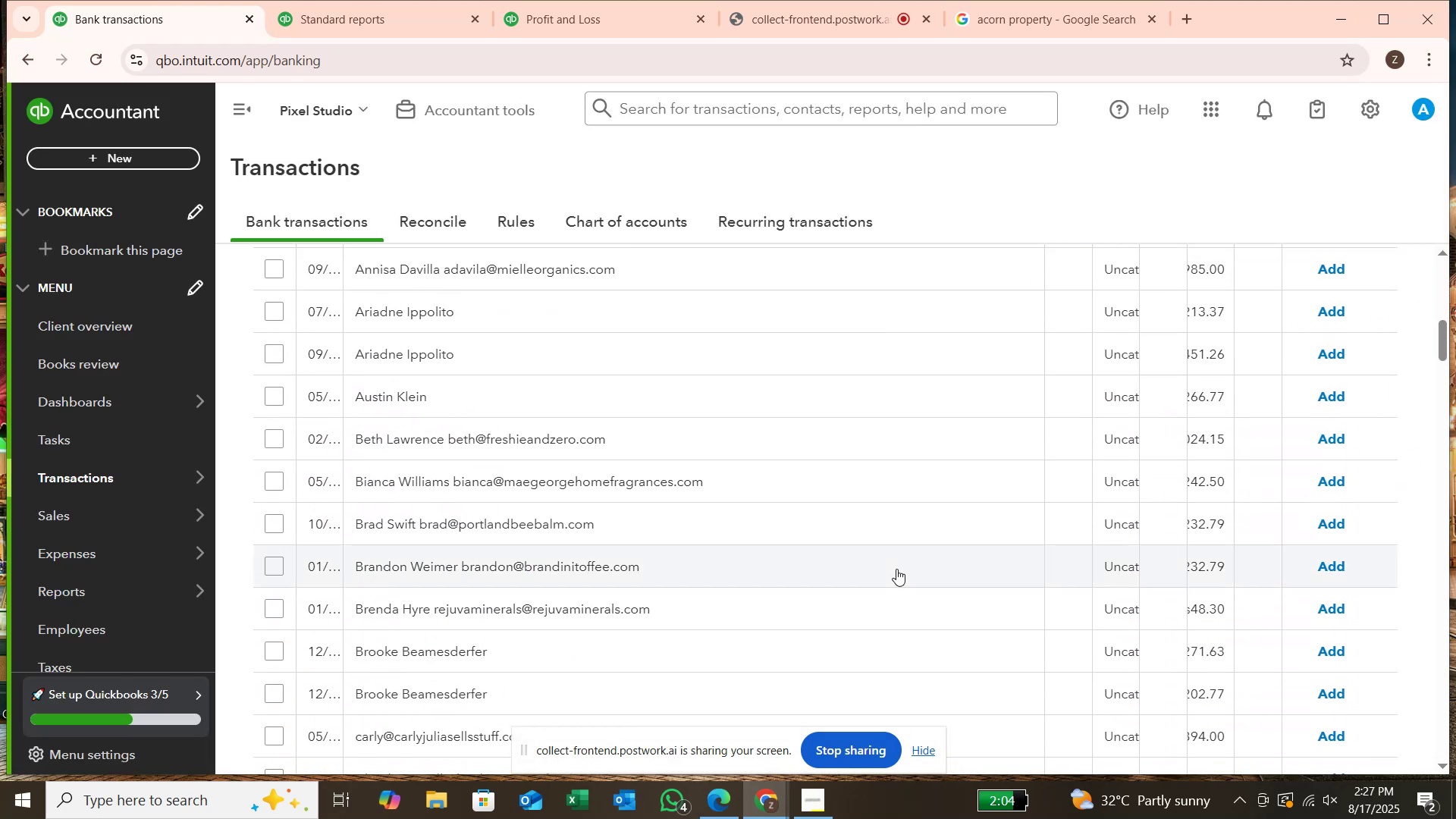 
scroll: coordinate [896, 566], scroll_direction: up, amount: 12.0
 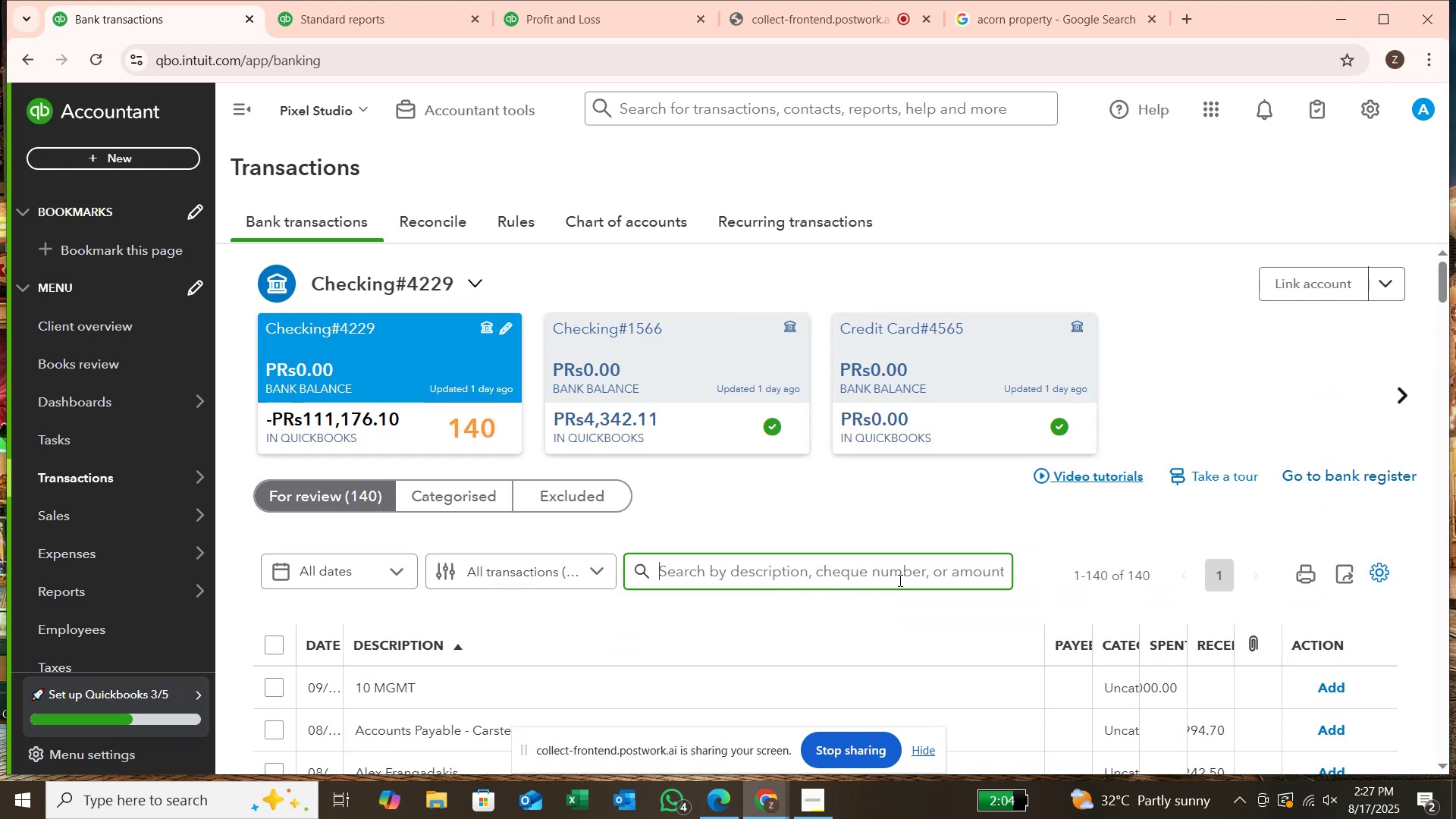 
type(brooke)
 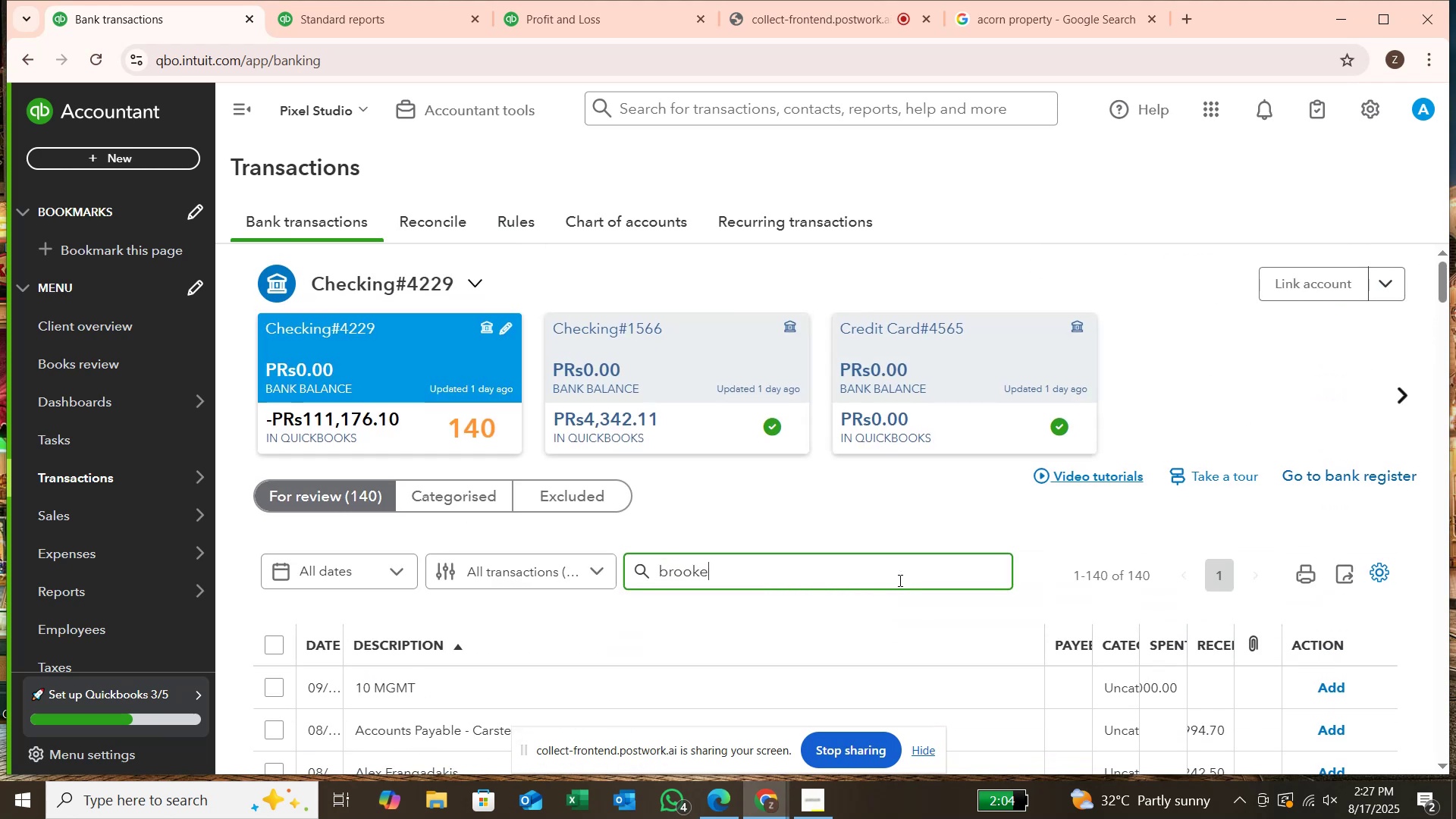 
key(Enter)
 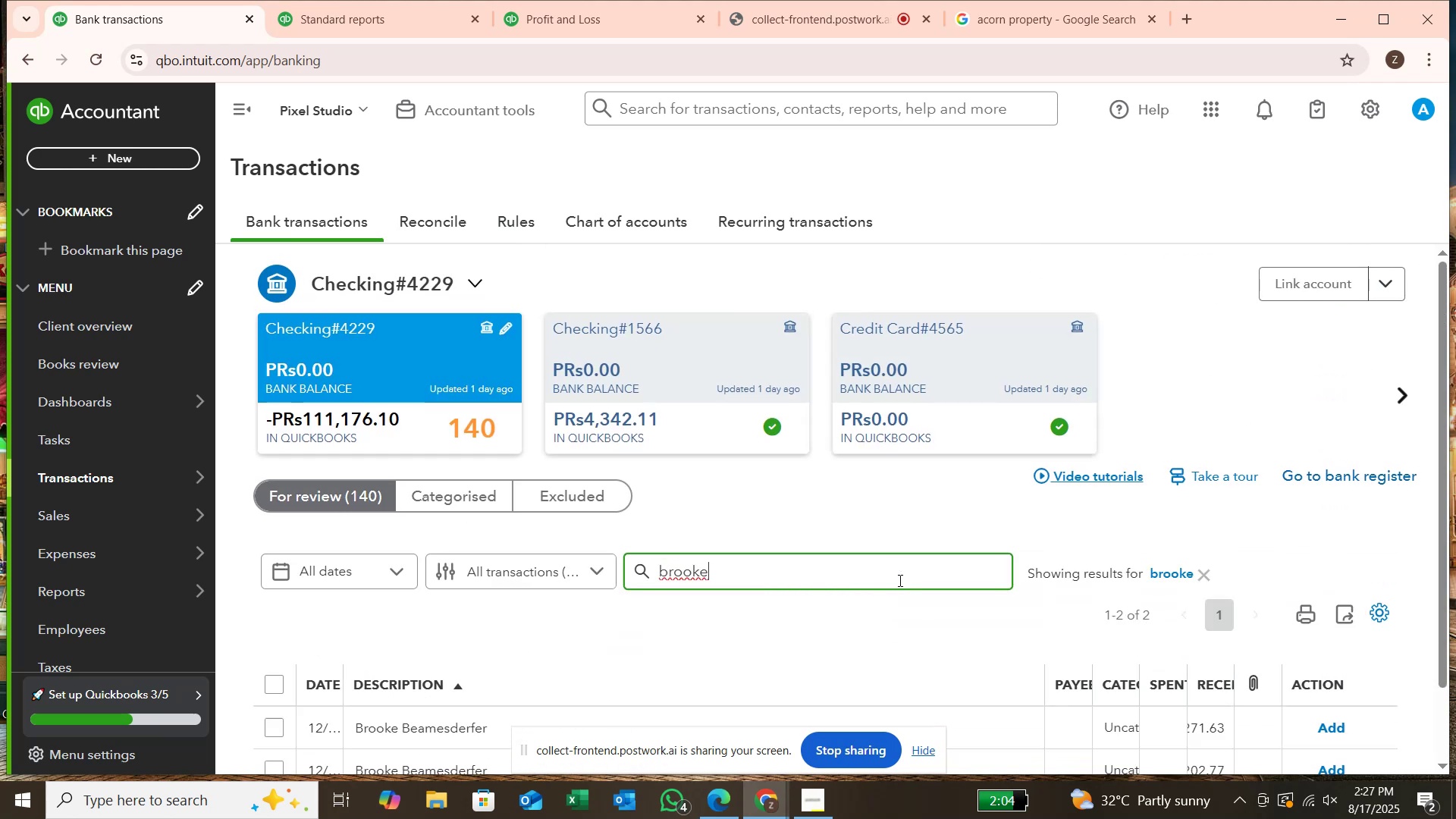 
scroll: coordinate [899, 580], scroll_direction: down, amount: 5.0
 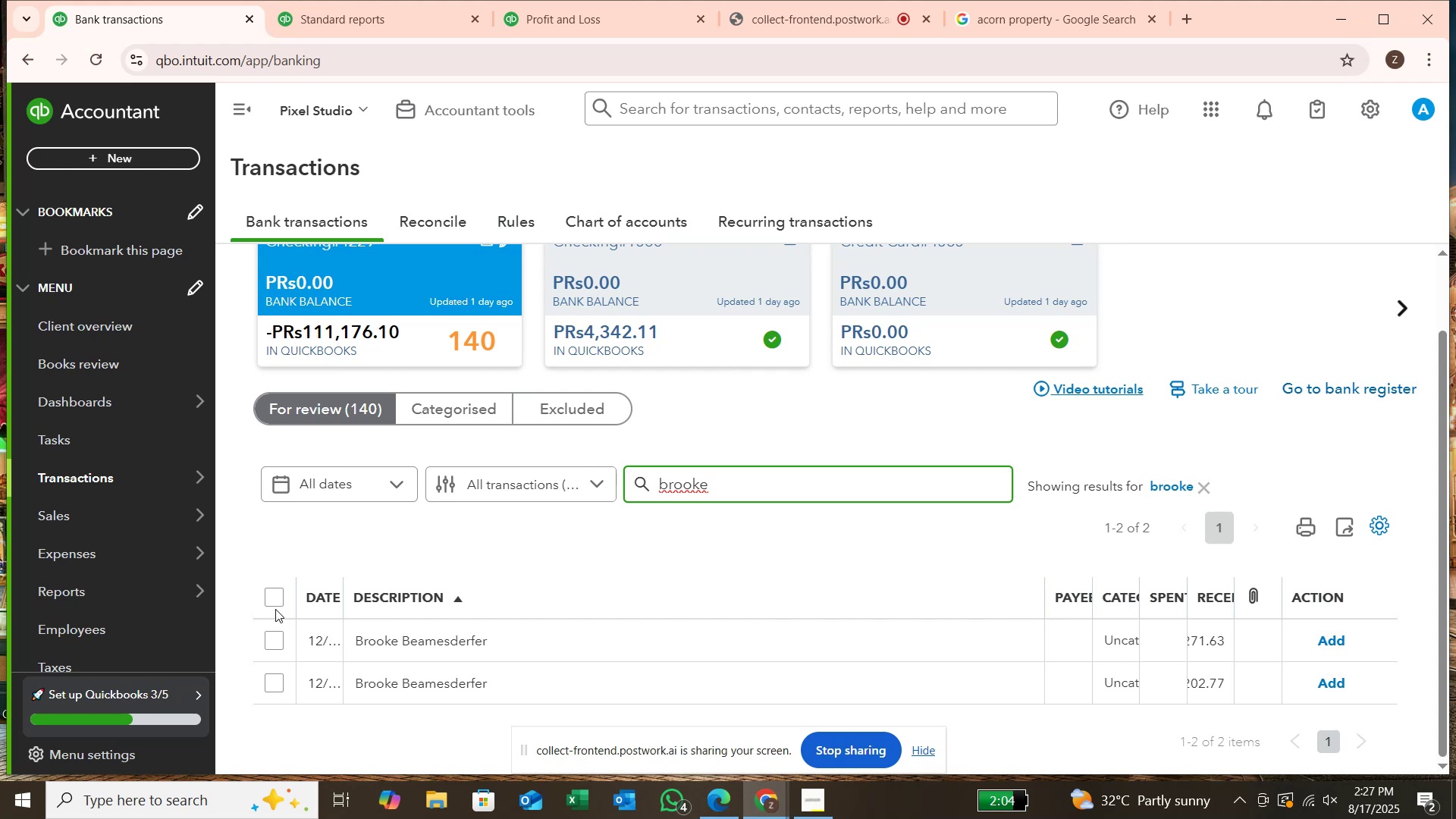 
left_click([273, 601])
 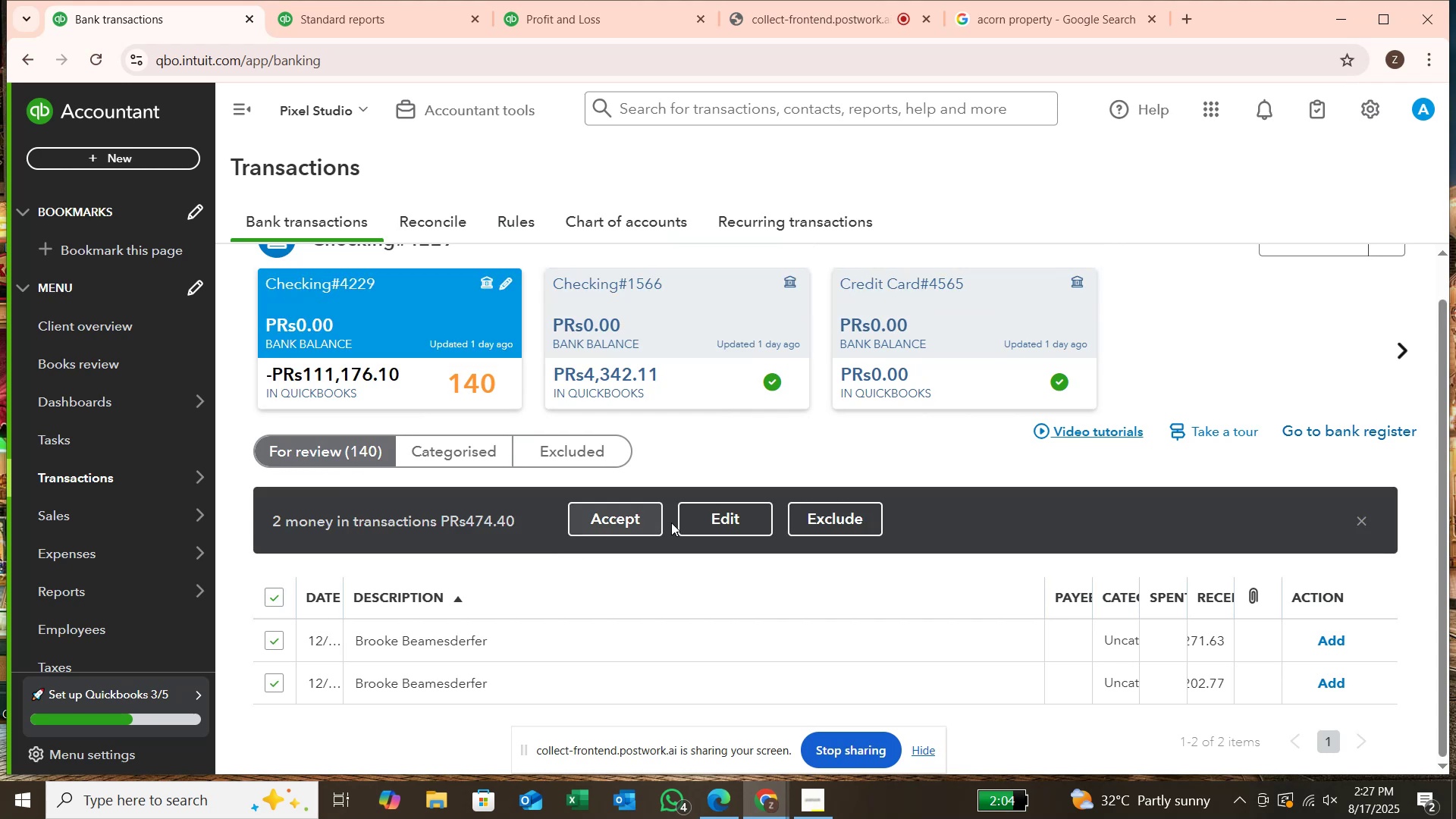 
left_click([711, 522])
 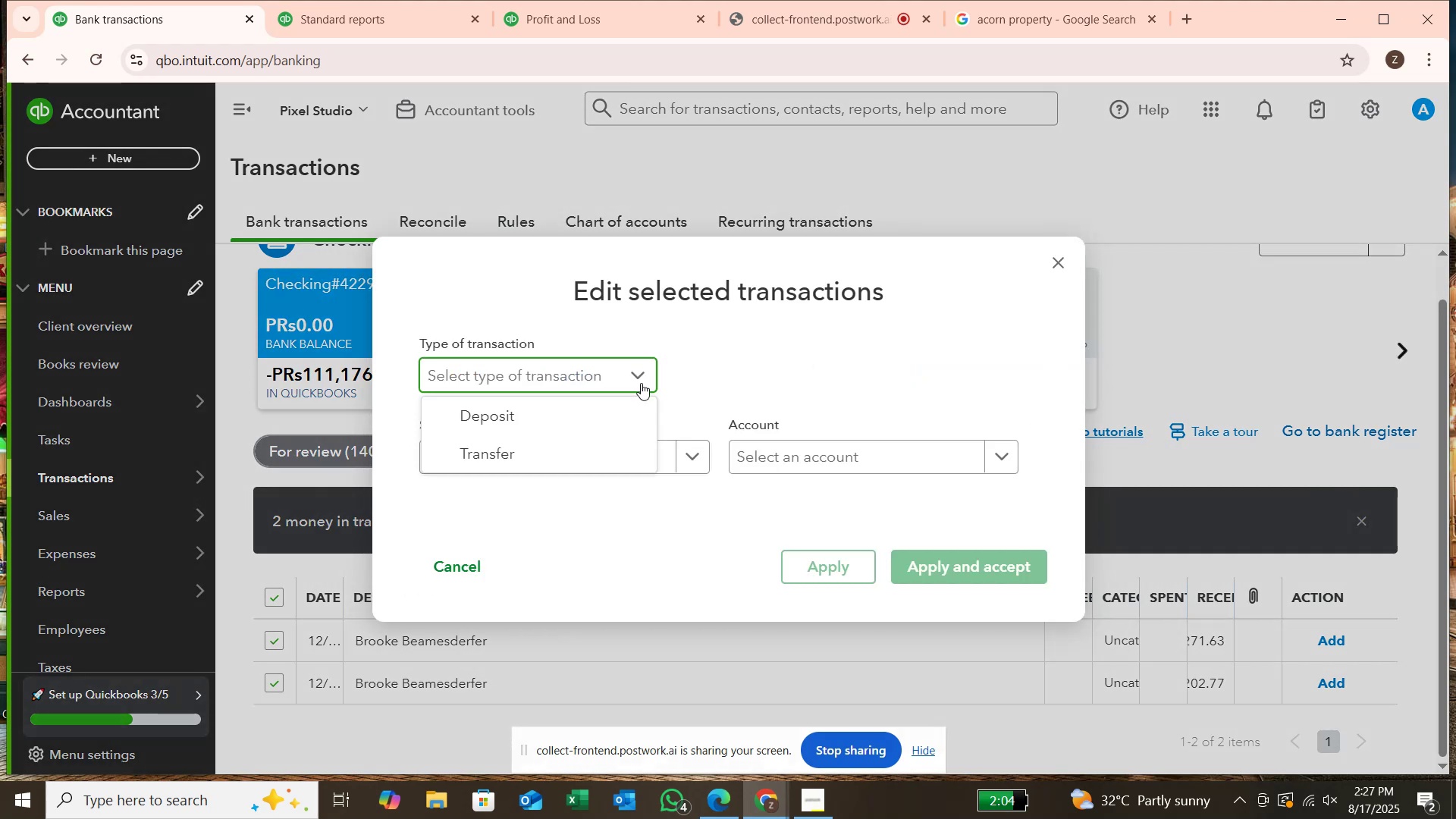 
left_click([629, 422])
 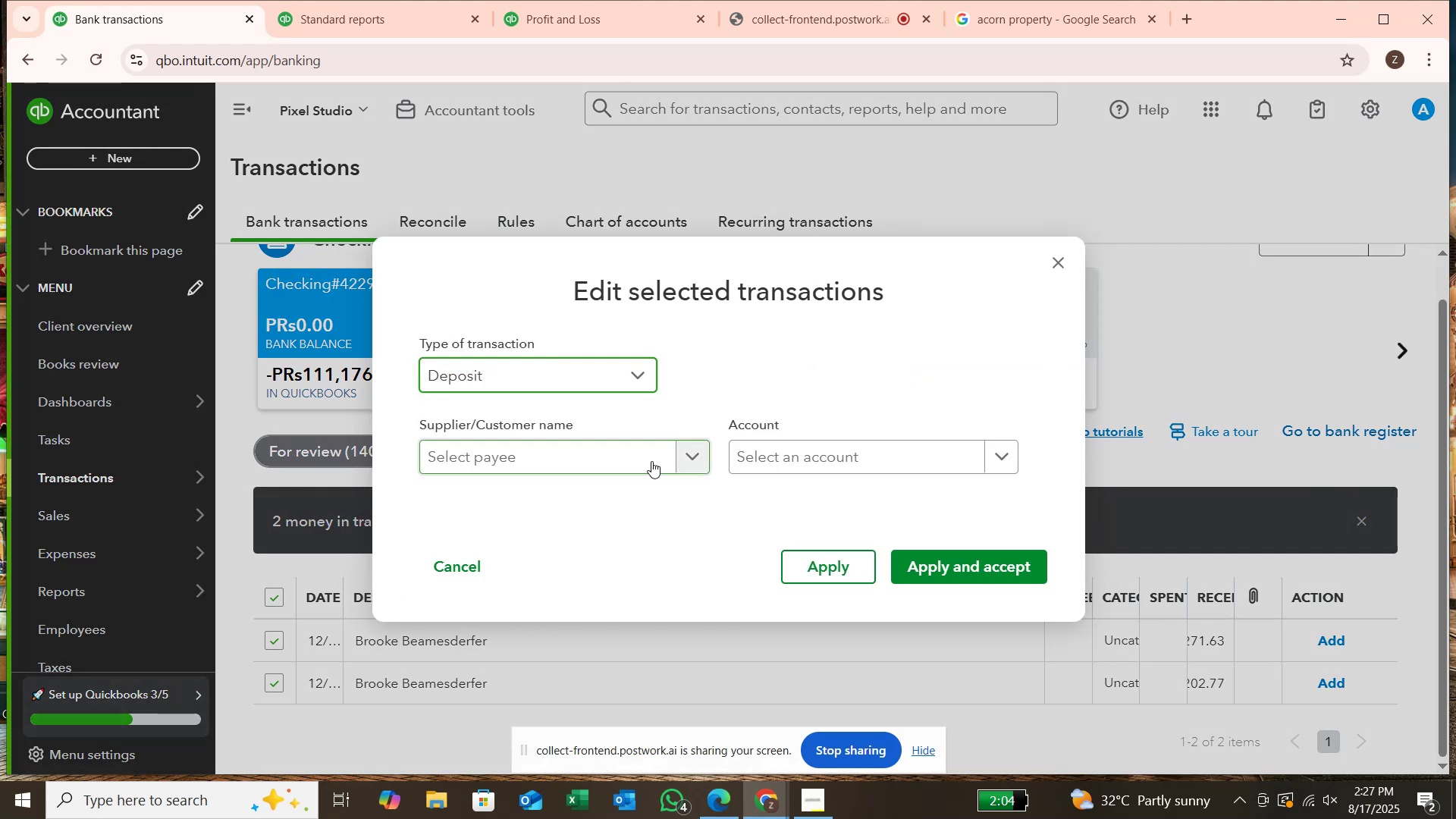 
left_click([651, 461])
 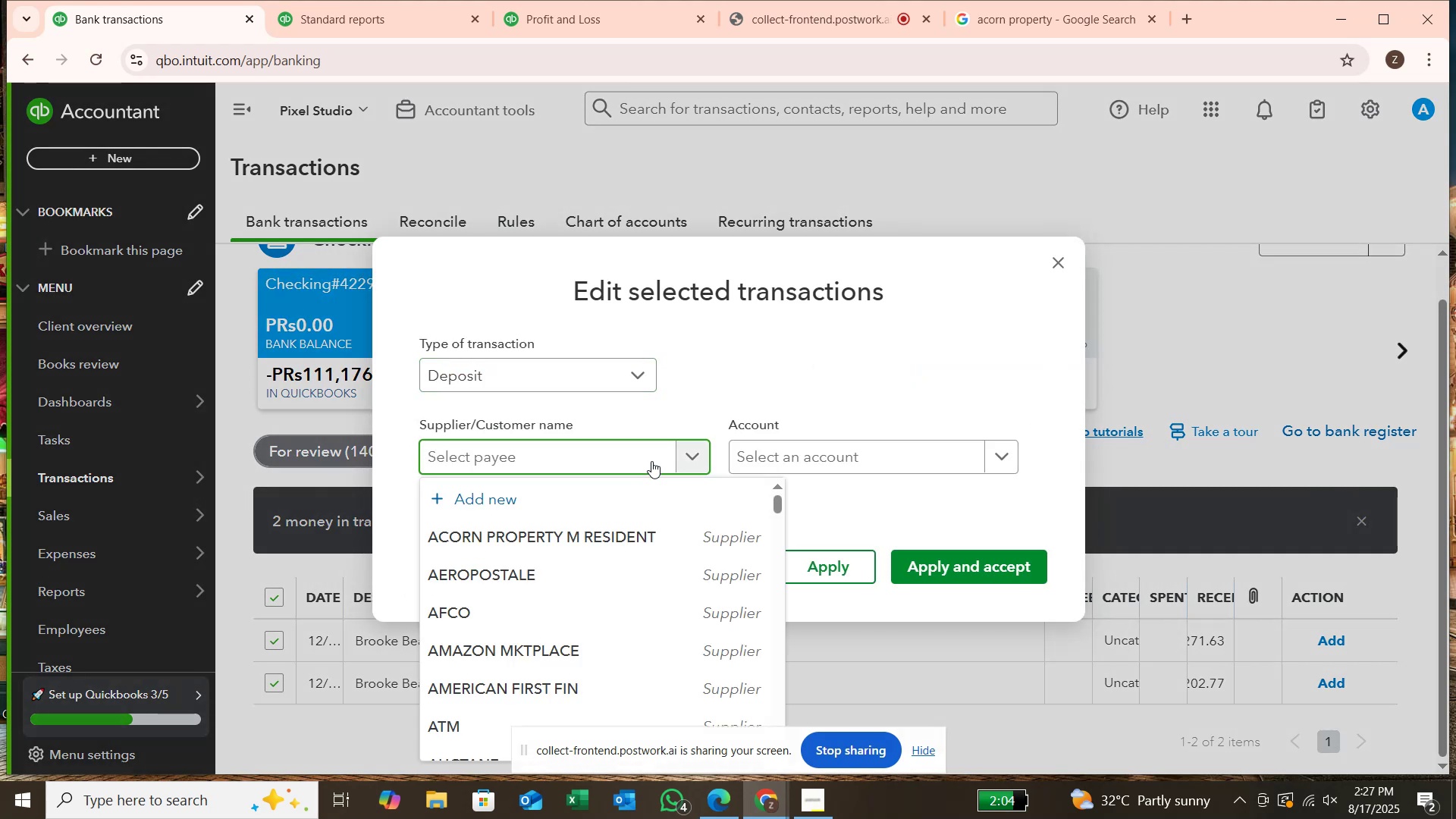 
type(brooke)
 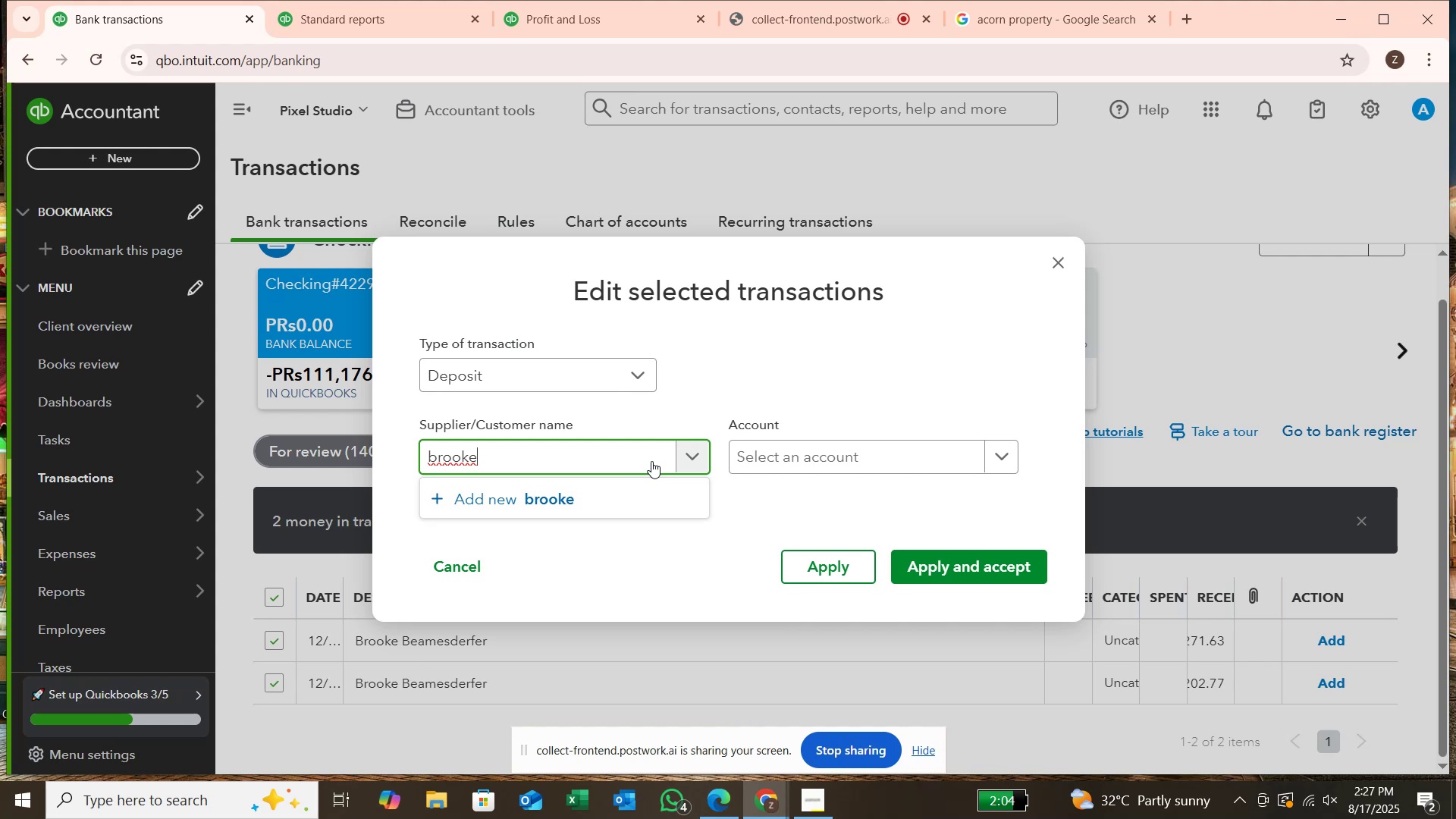 
left_click([654, 504])
 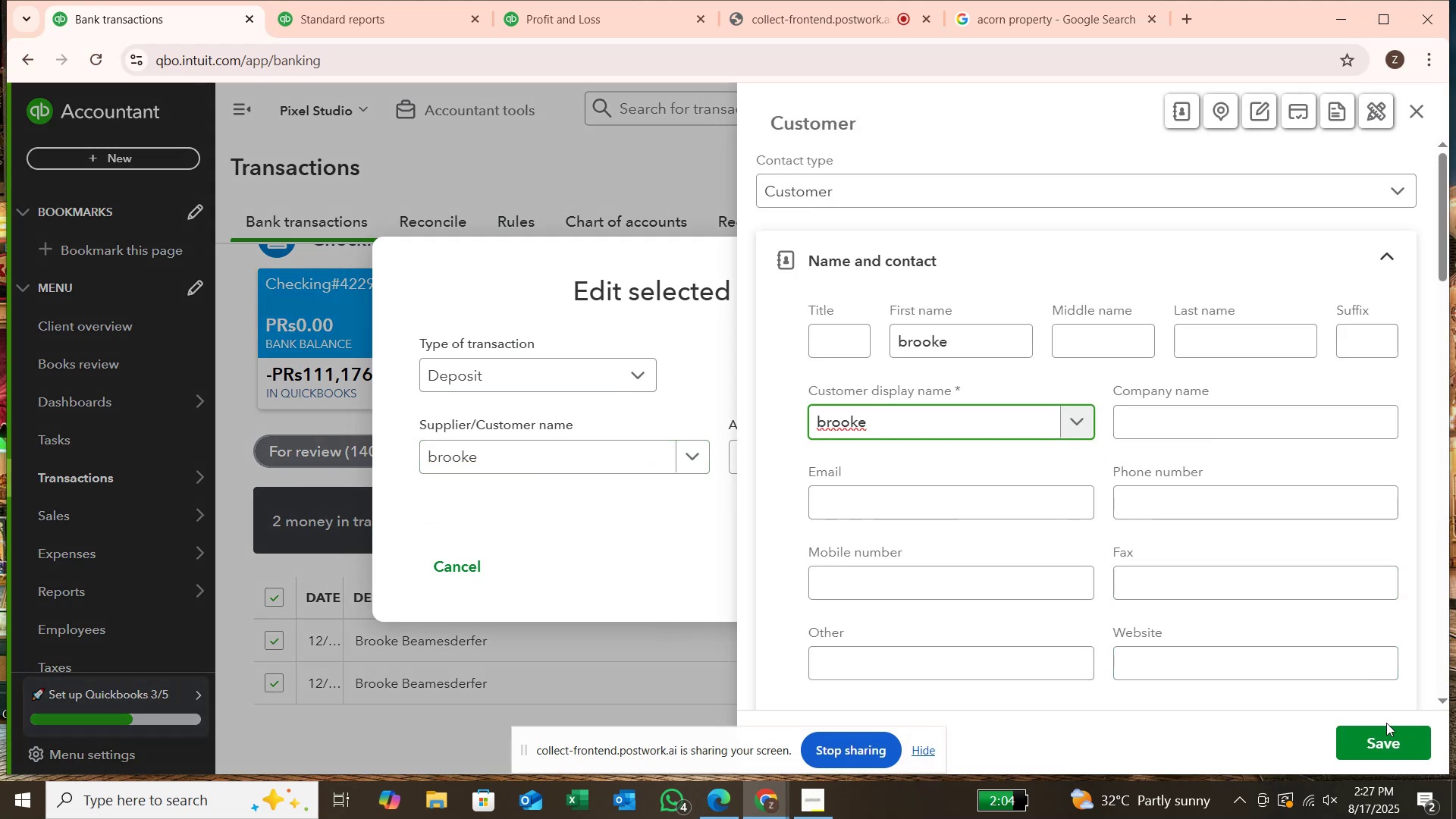 
left_click([1389, 728])
 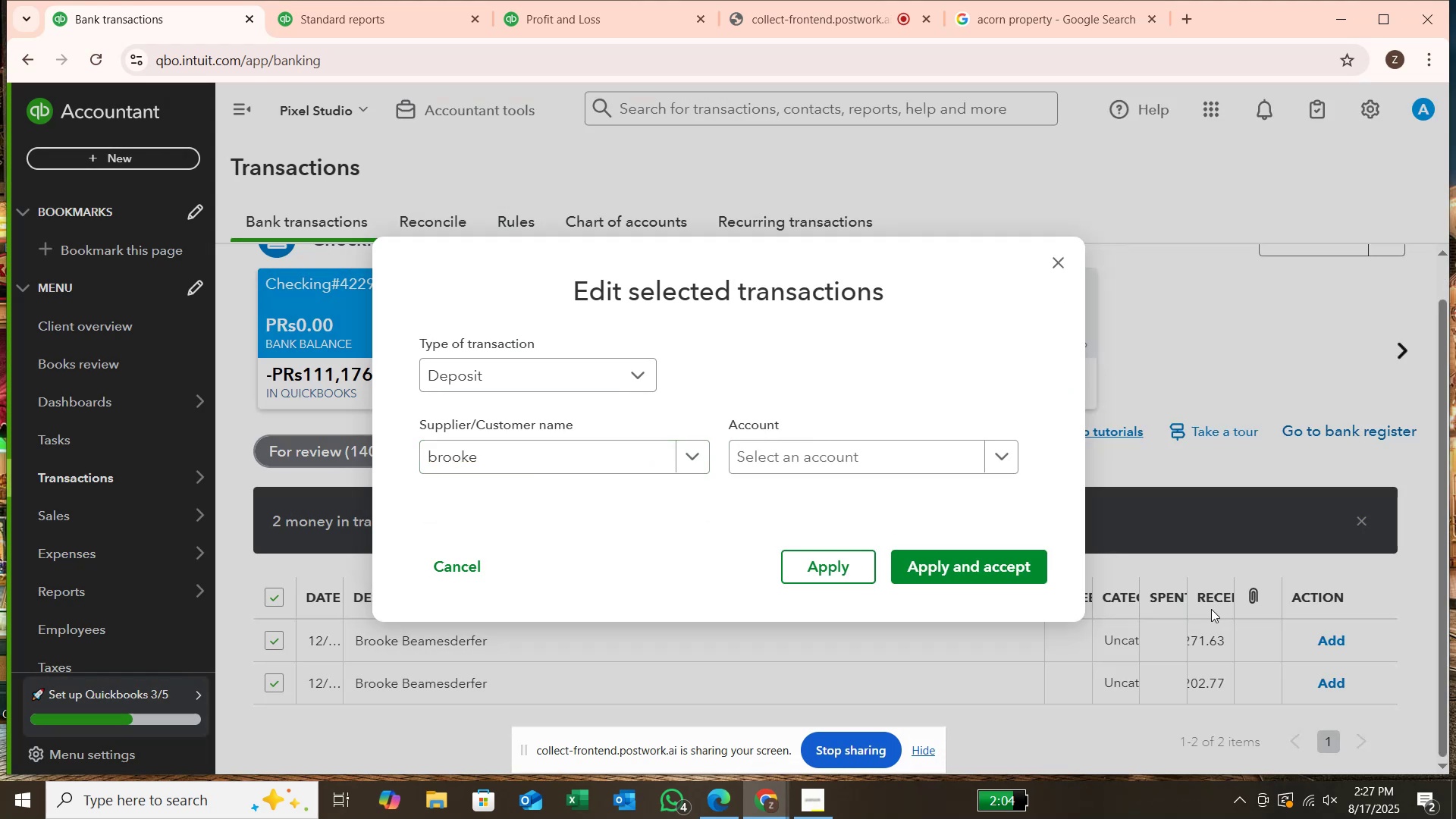 
wait(7.04)
 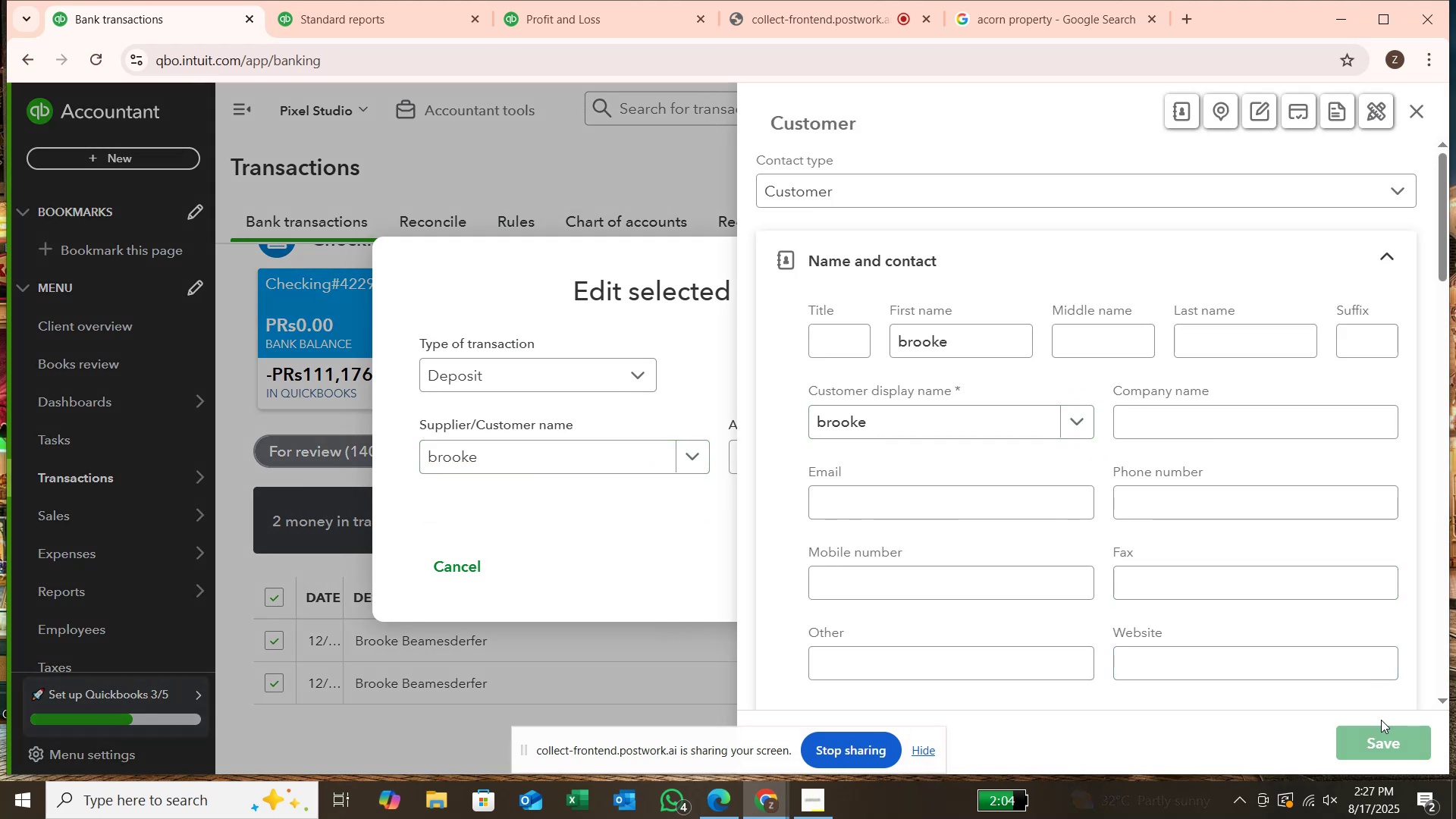 
left_click([963, 450])
 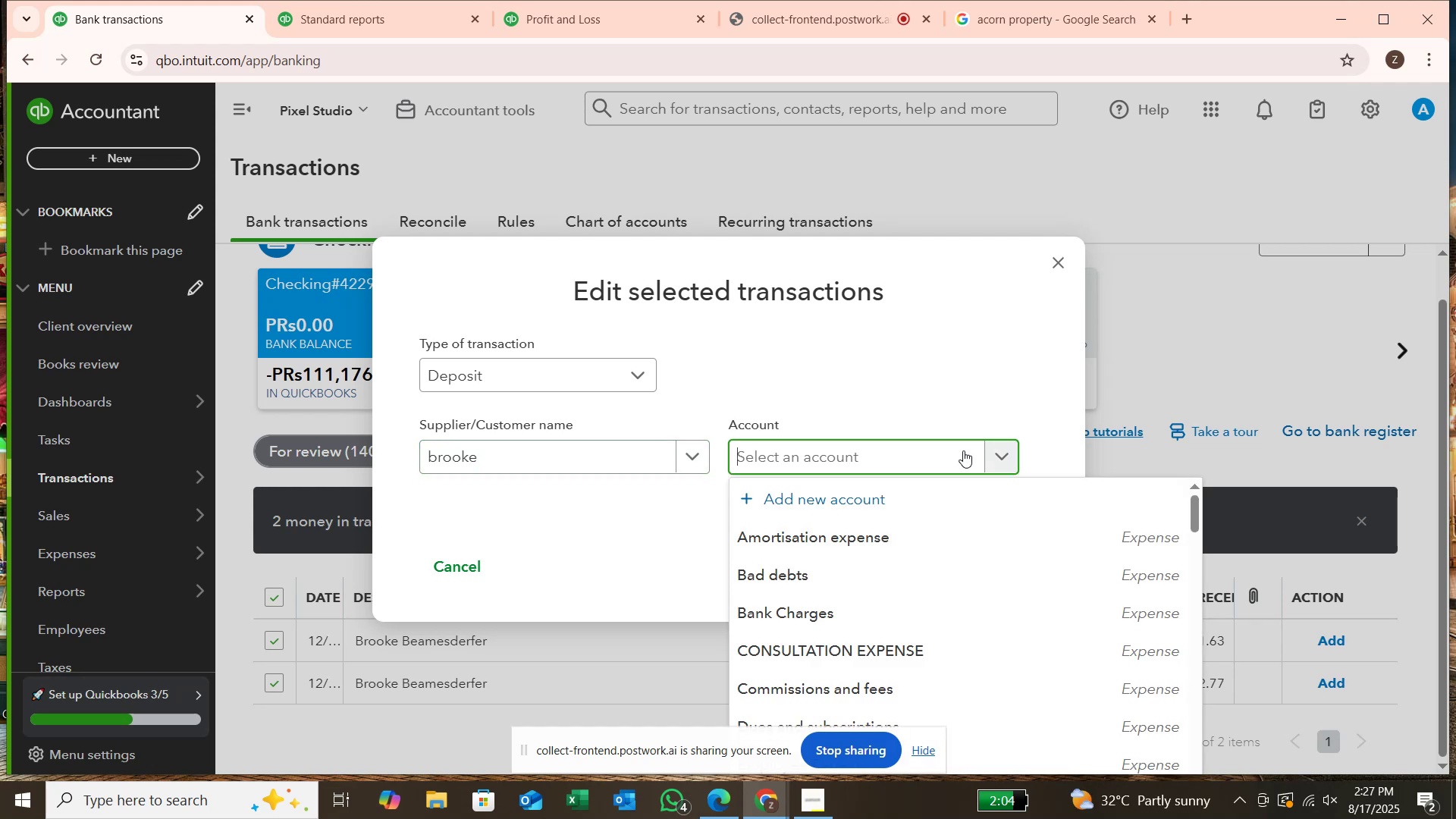 
type(ser)
 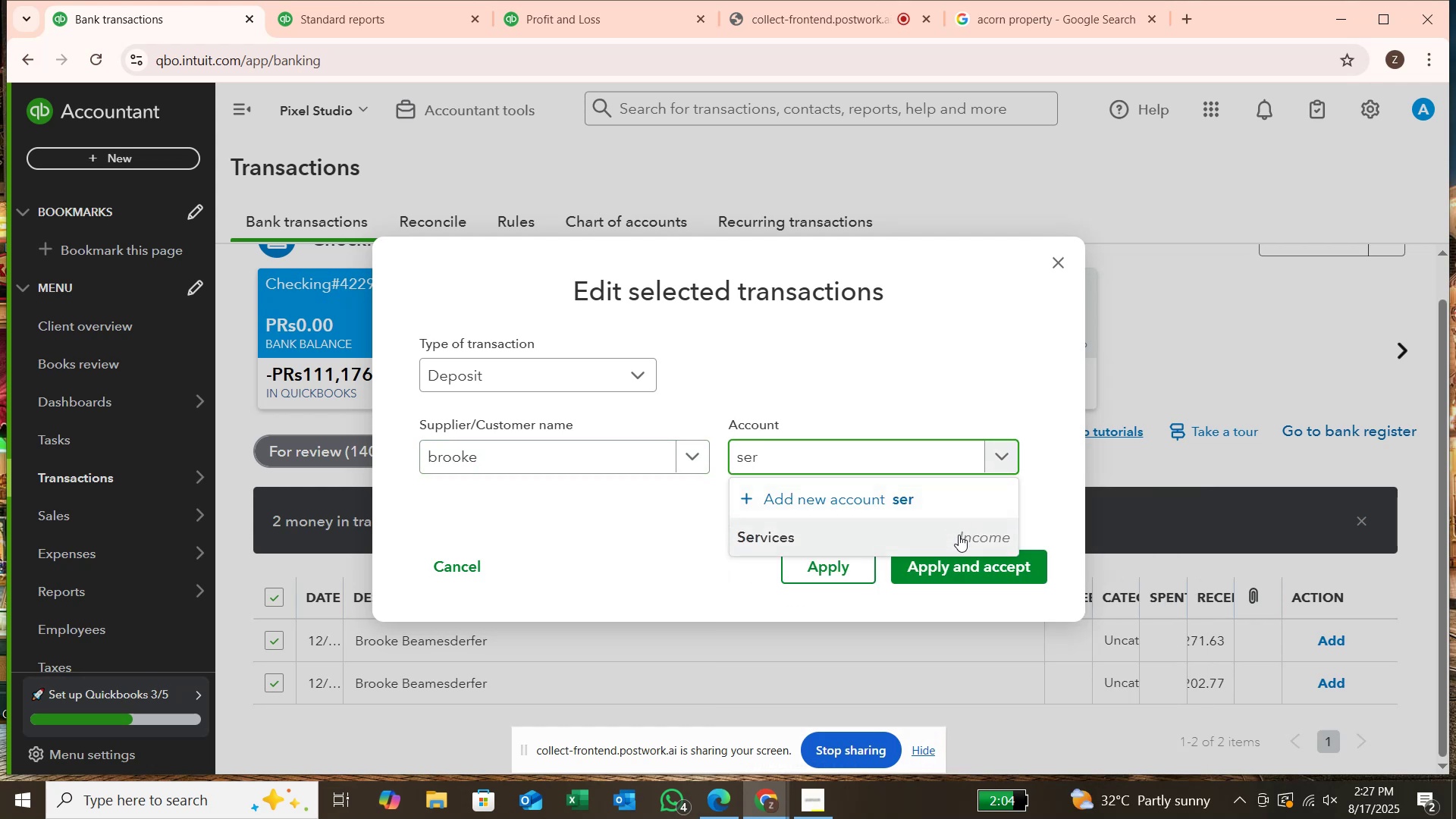 
left_click([959, 535])
 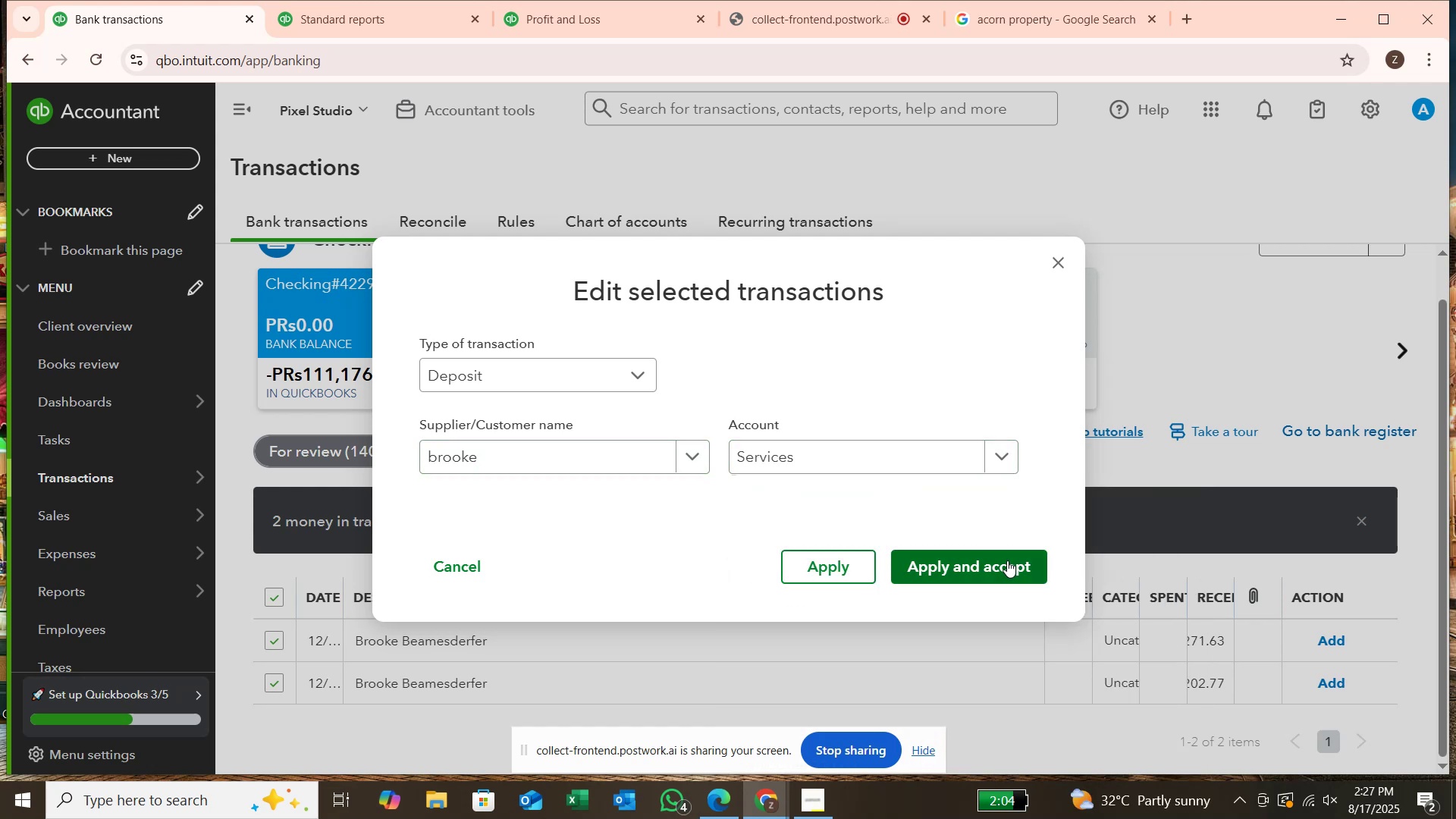 
left_click([1007, 560])
 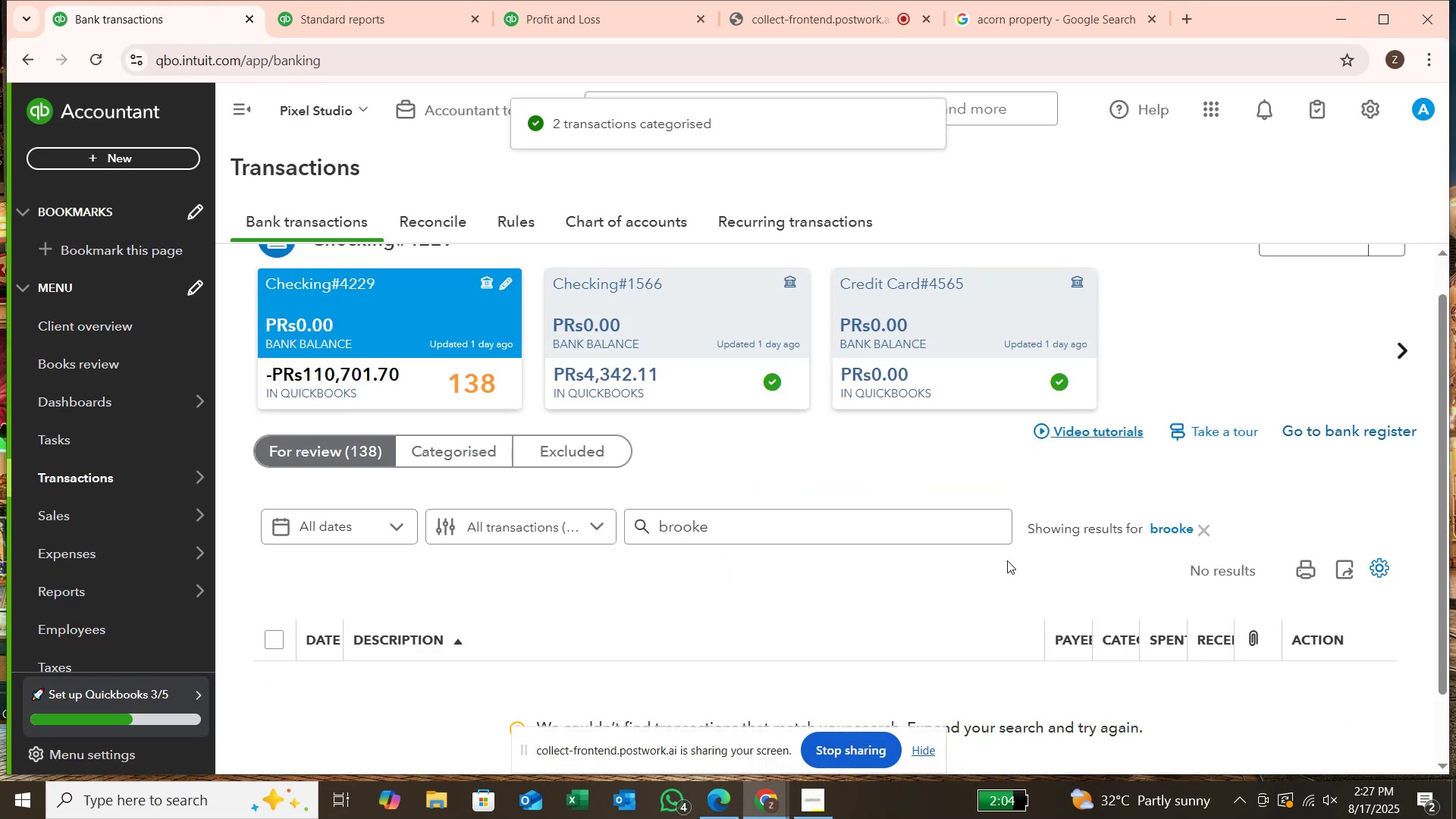 
left_click([1212, 536])
 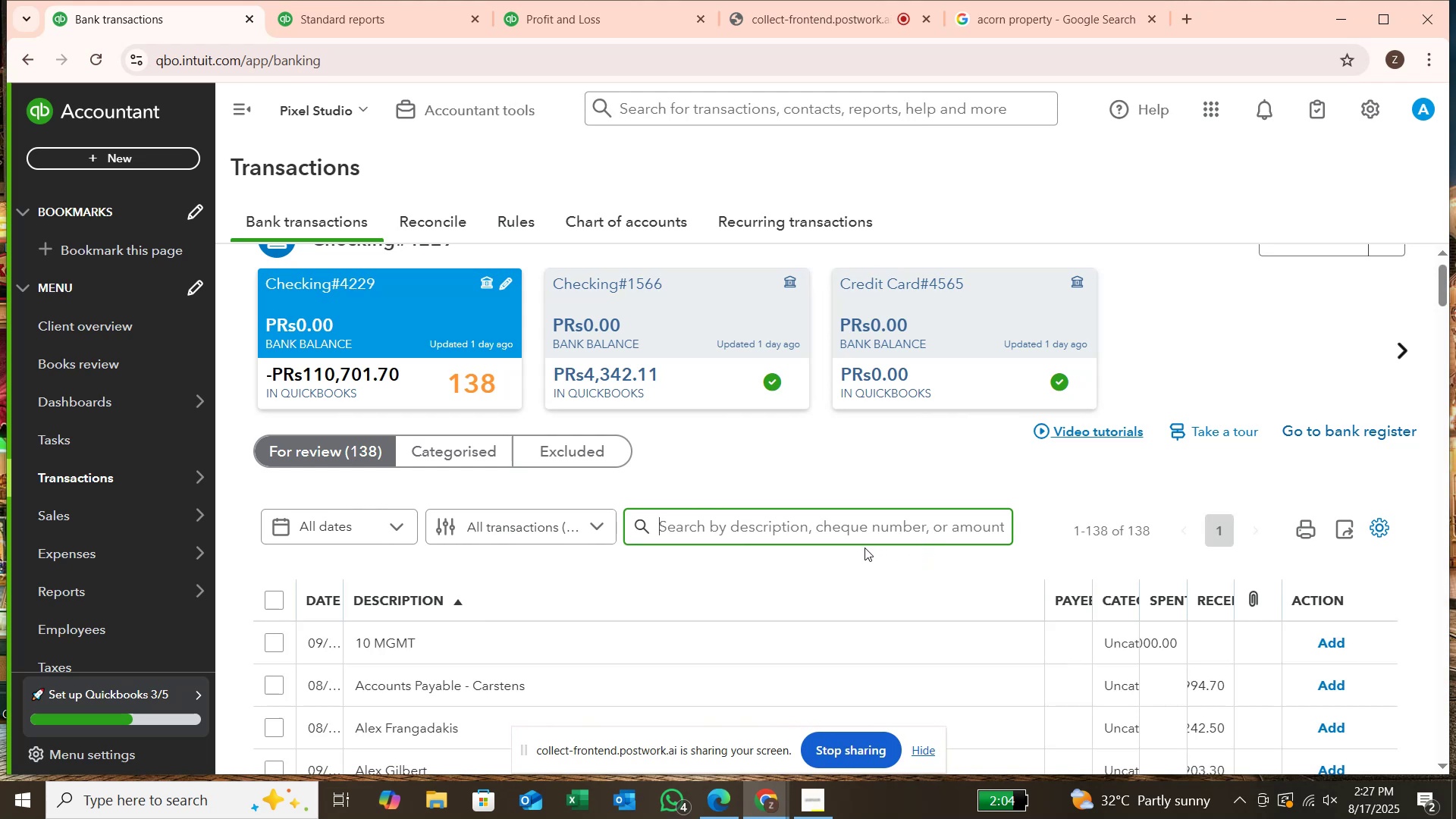 
scroll: coordinate [840, 529], scroll_direction: down, amount: 7.0
 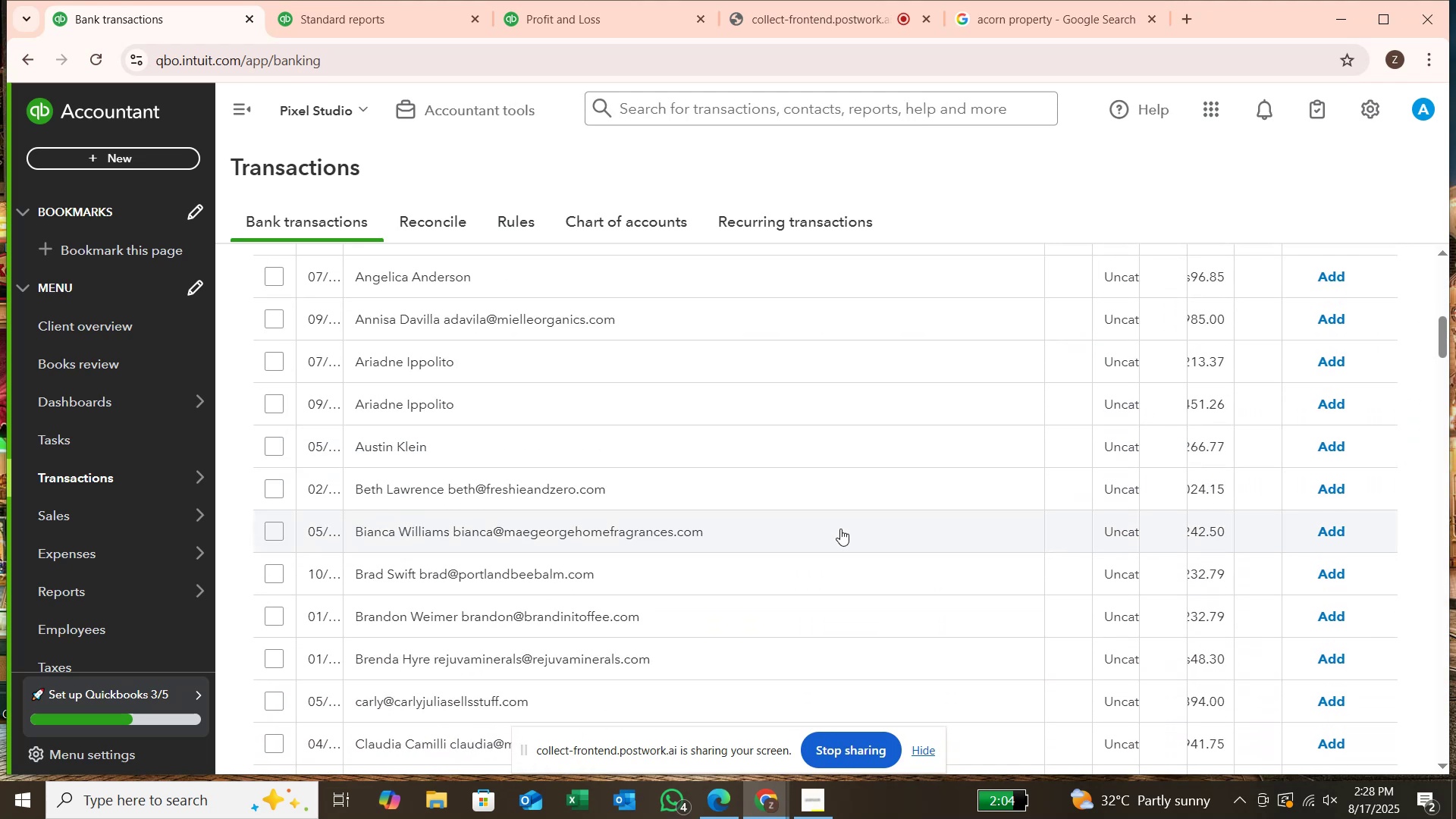 
scroll: coordinate [839, 529], scroll_direction: up, amount: 9.0
 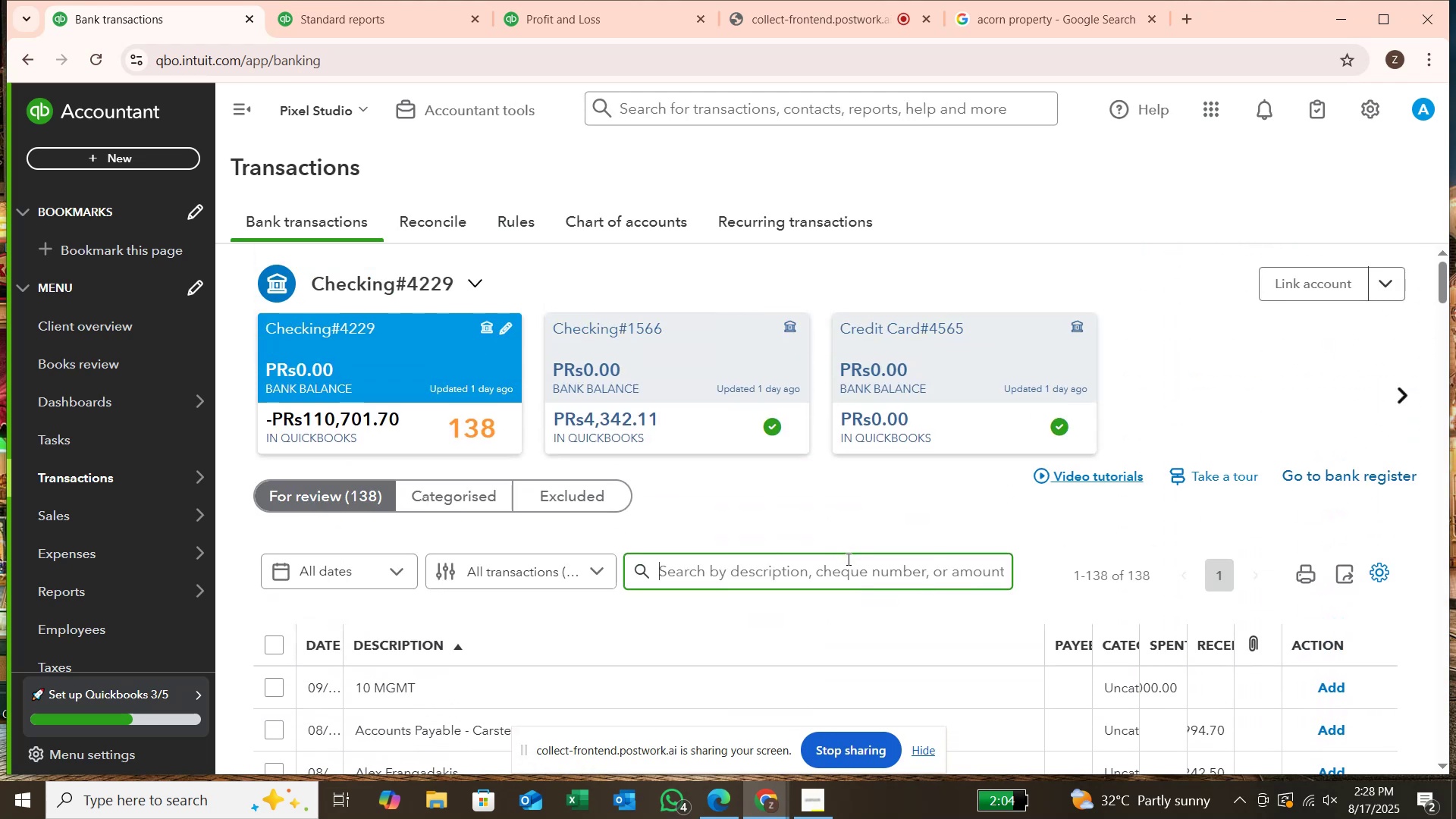 
type(are)
key(Backspace)
type(iande)
 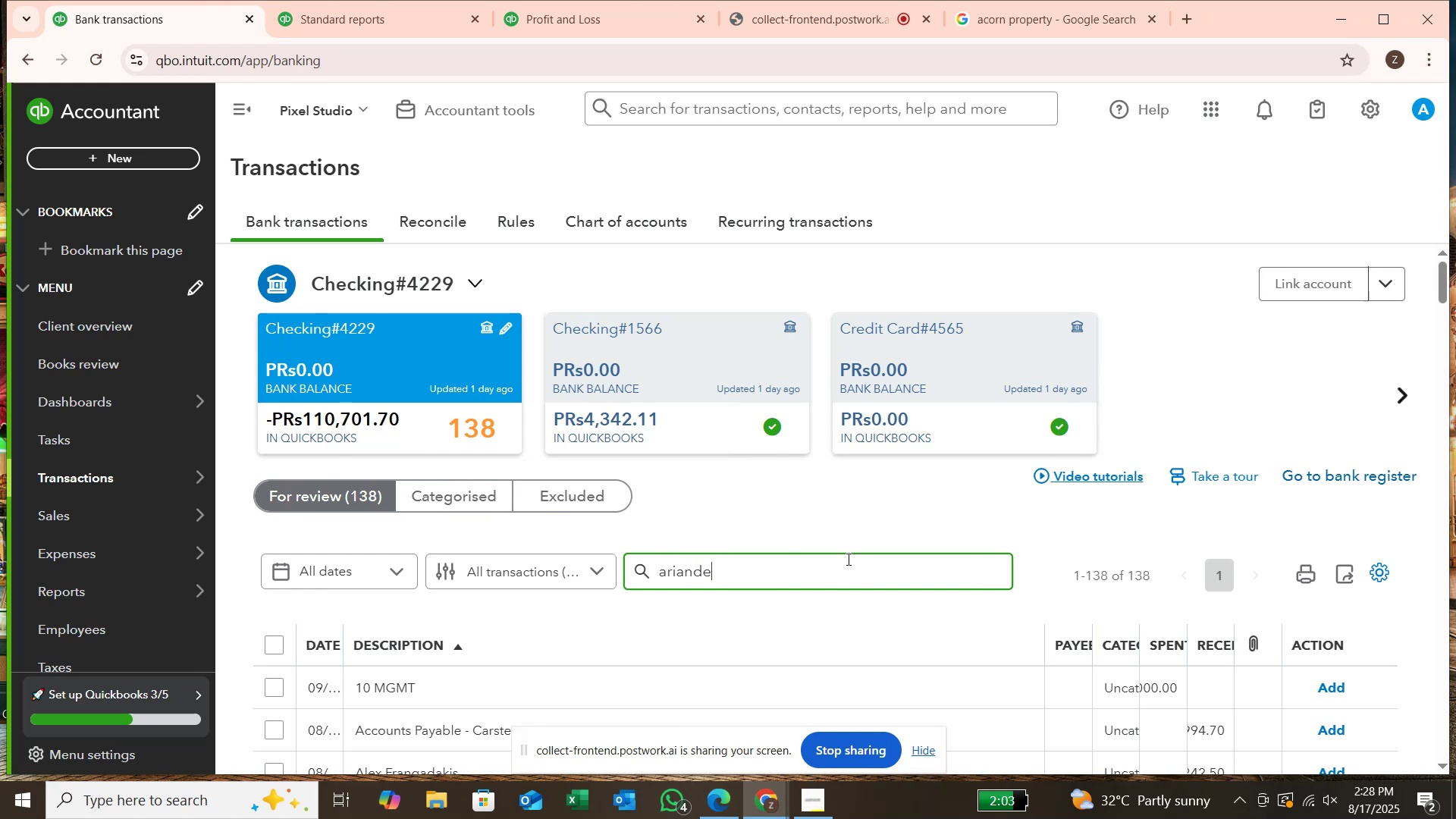 
key(Enter)
 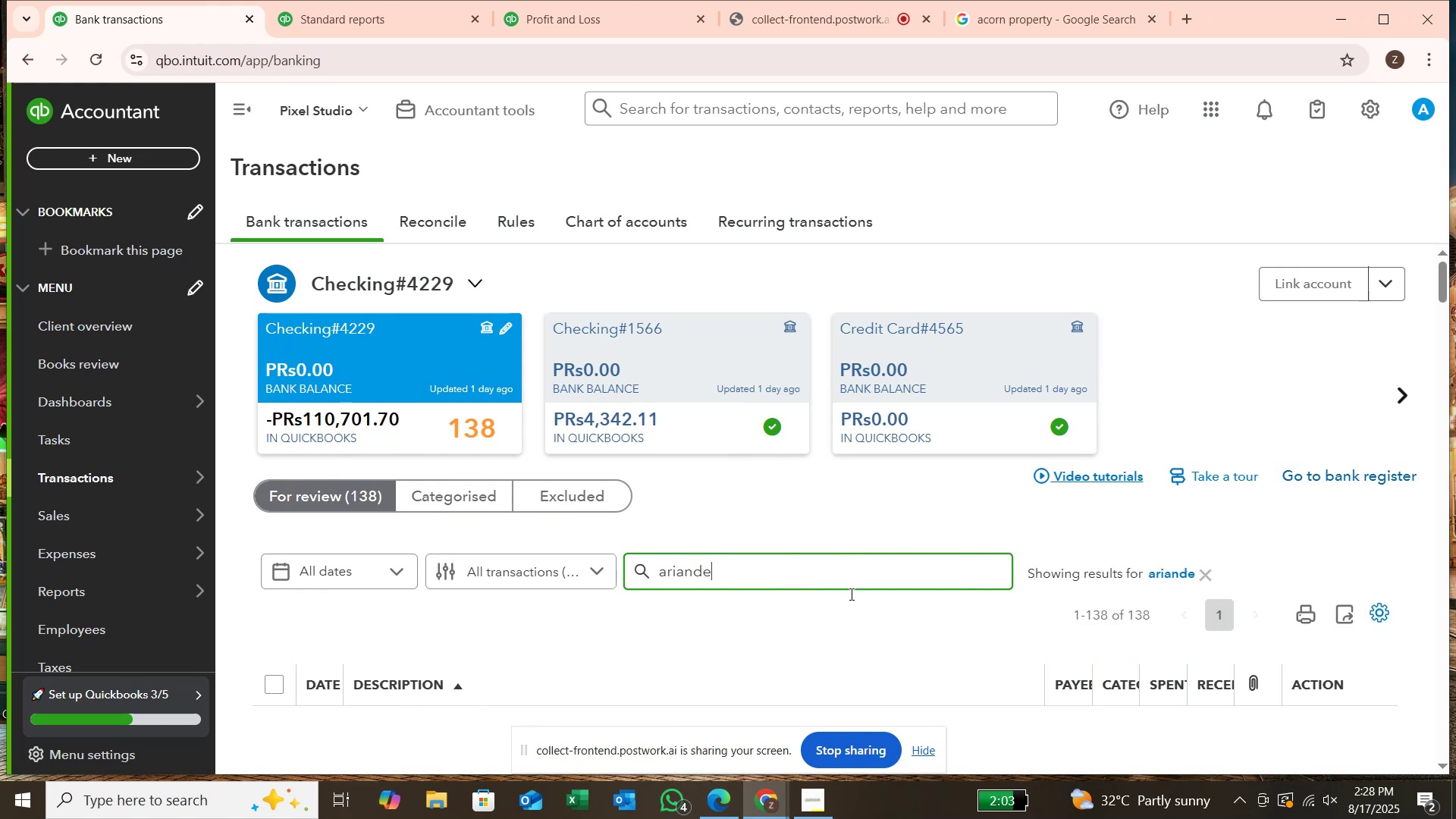 
scroll: coordinate [851, 596], scroll_direction: down, amount: 5.0
 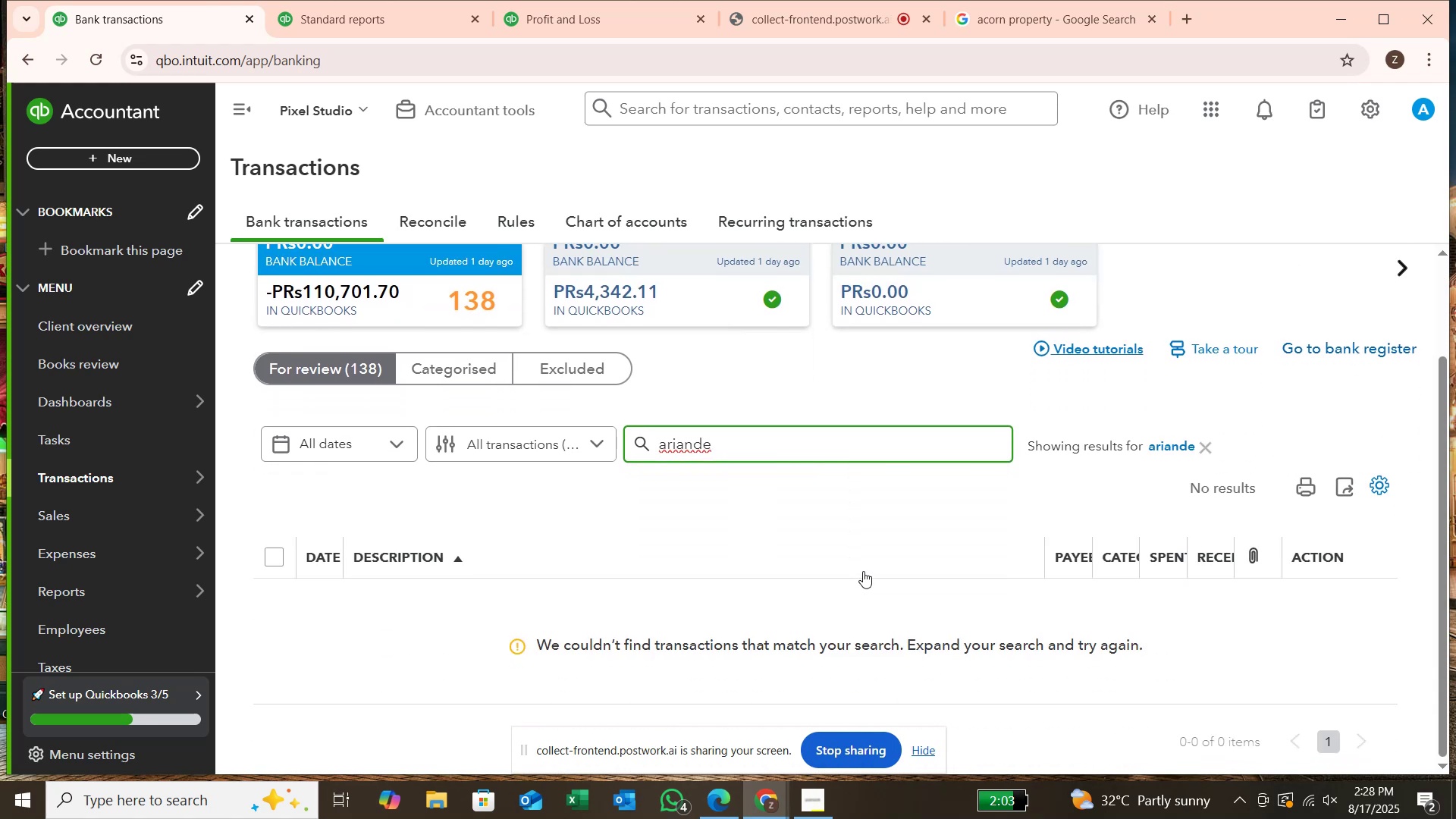 
key(Backspace)
 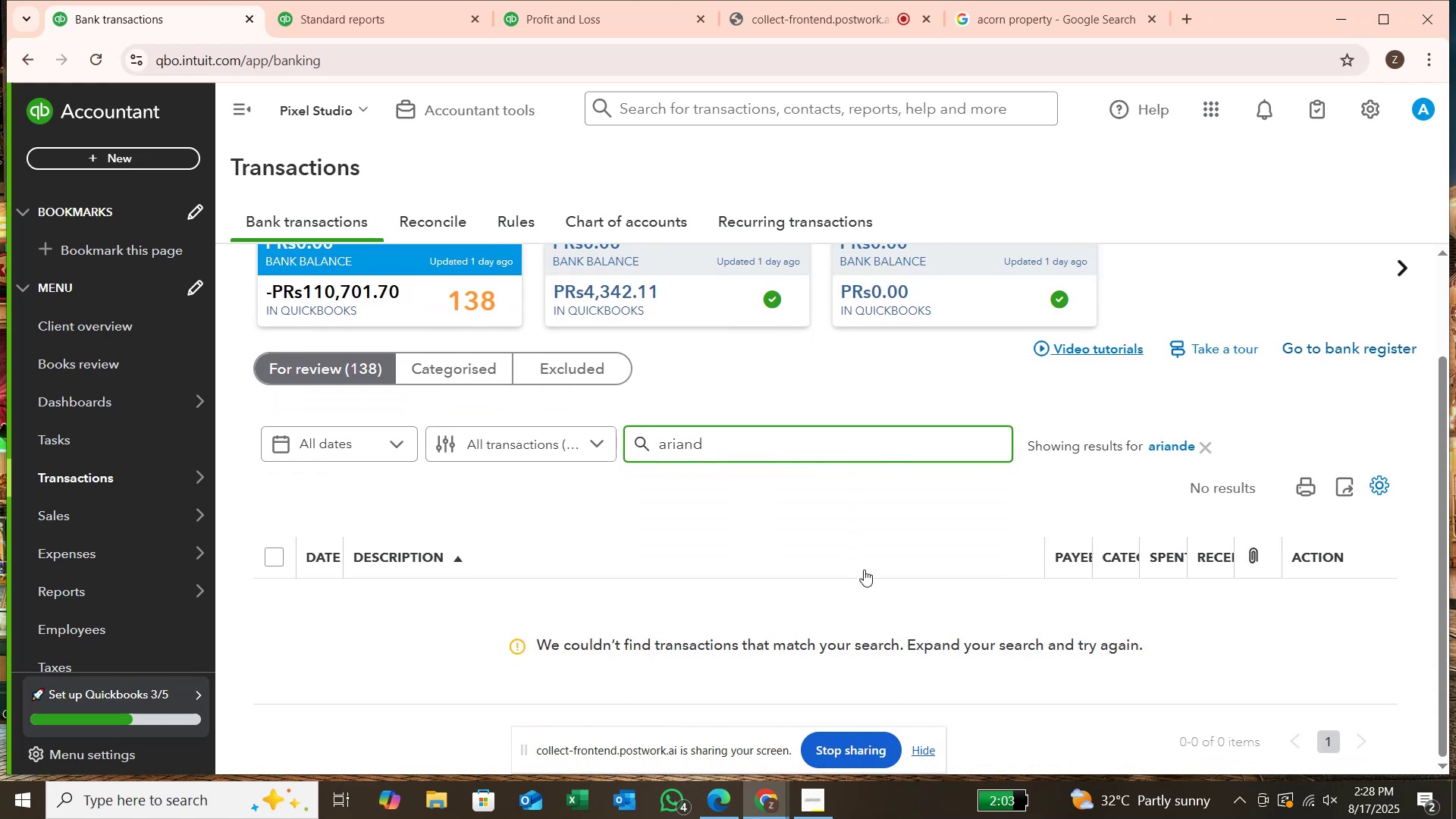 
key(Backspace)
 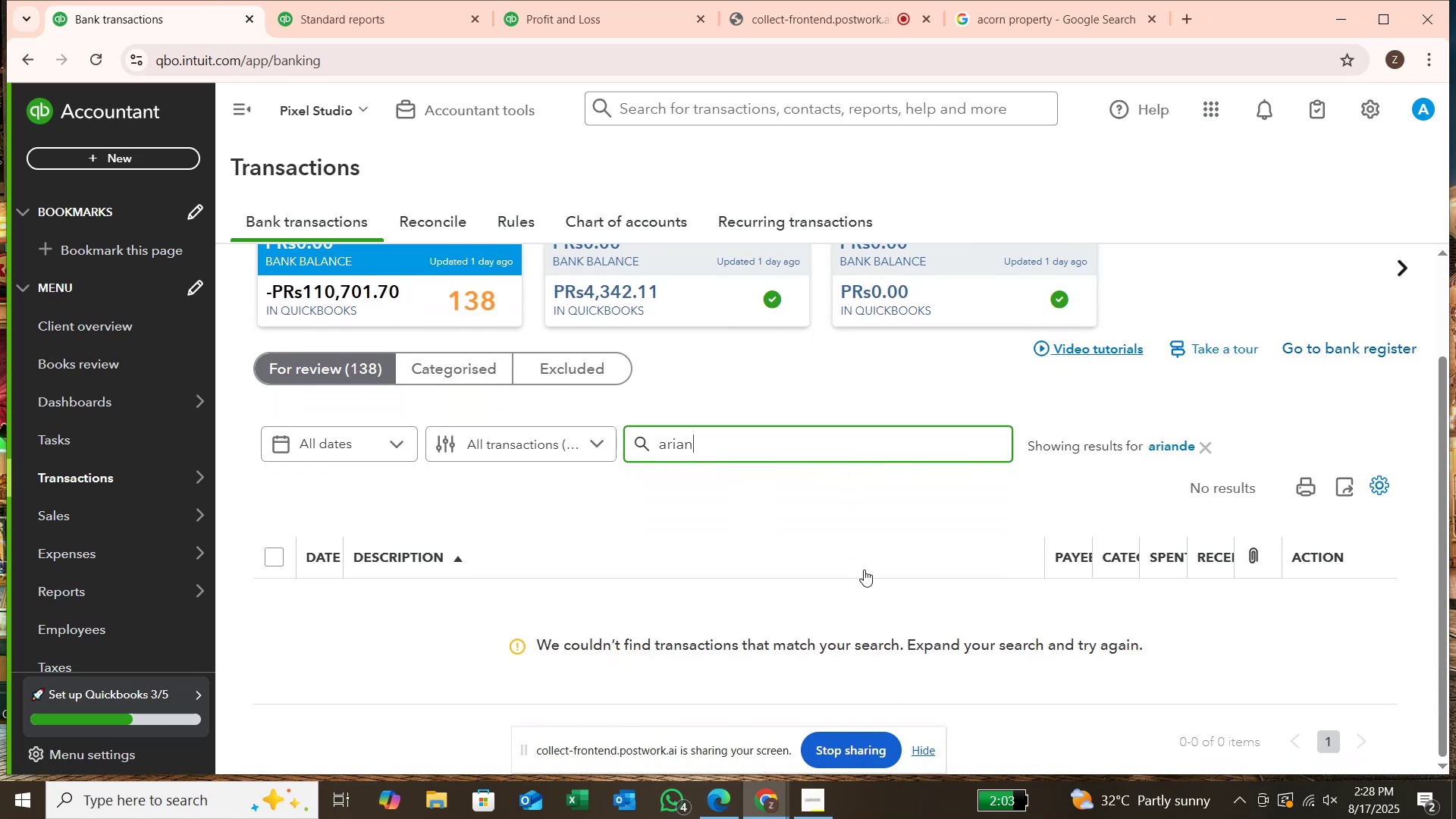 
key(Backspace)
 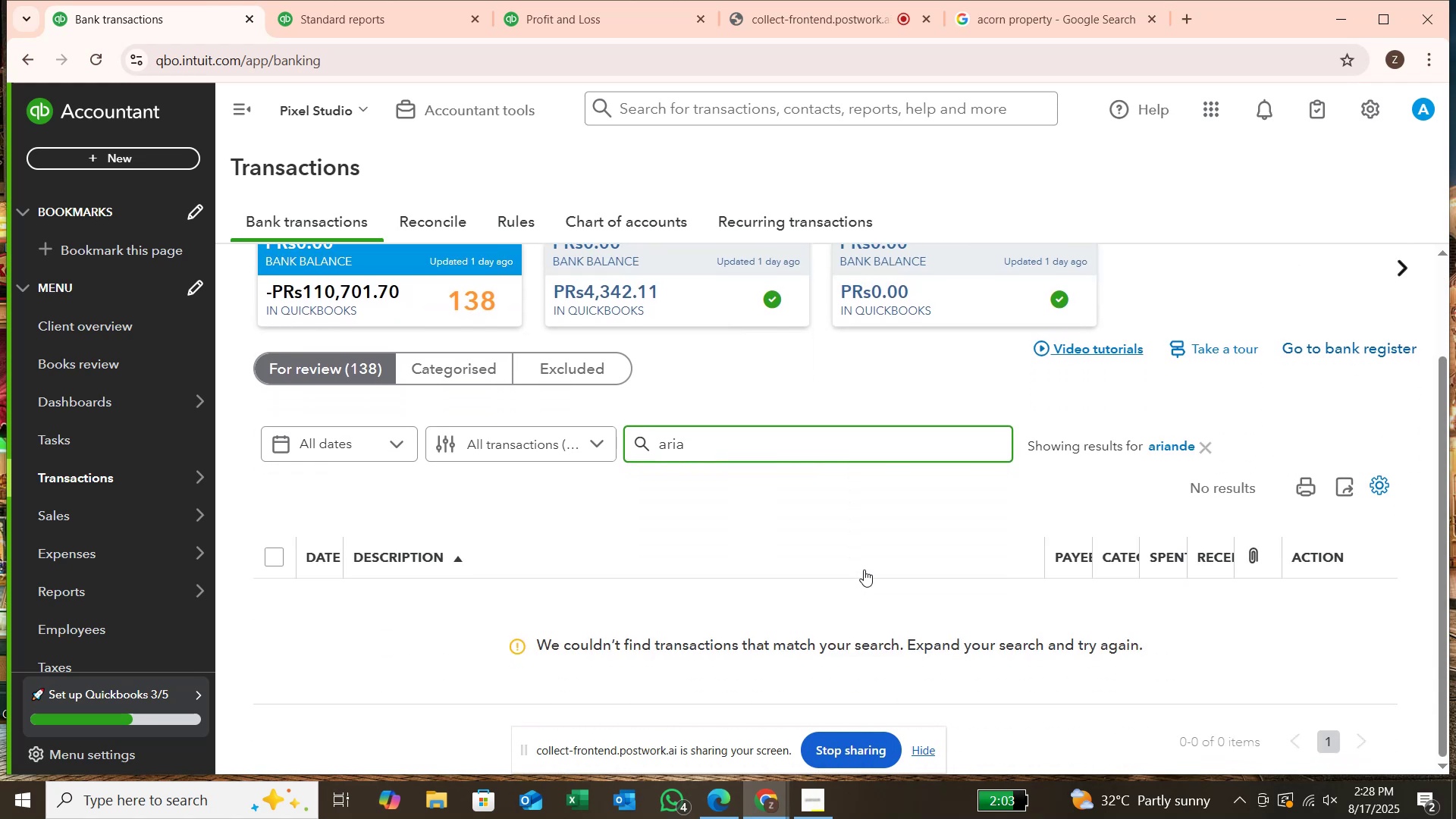 
key(Enter)
 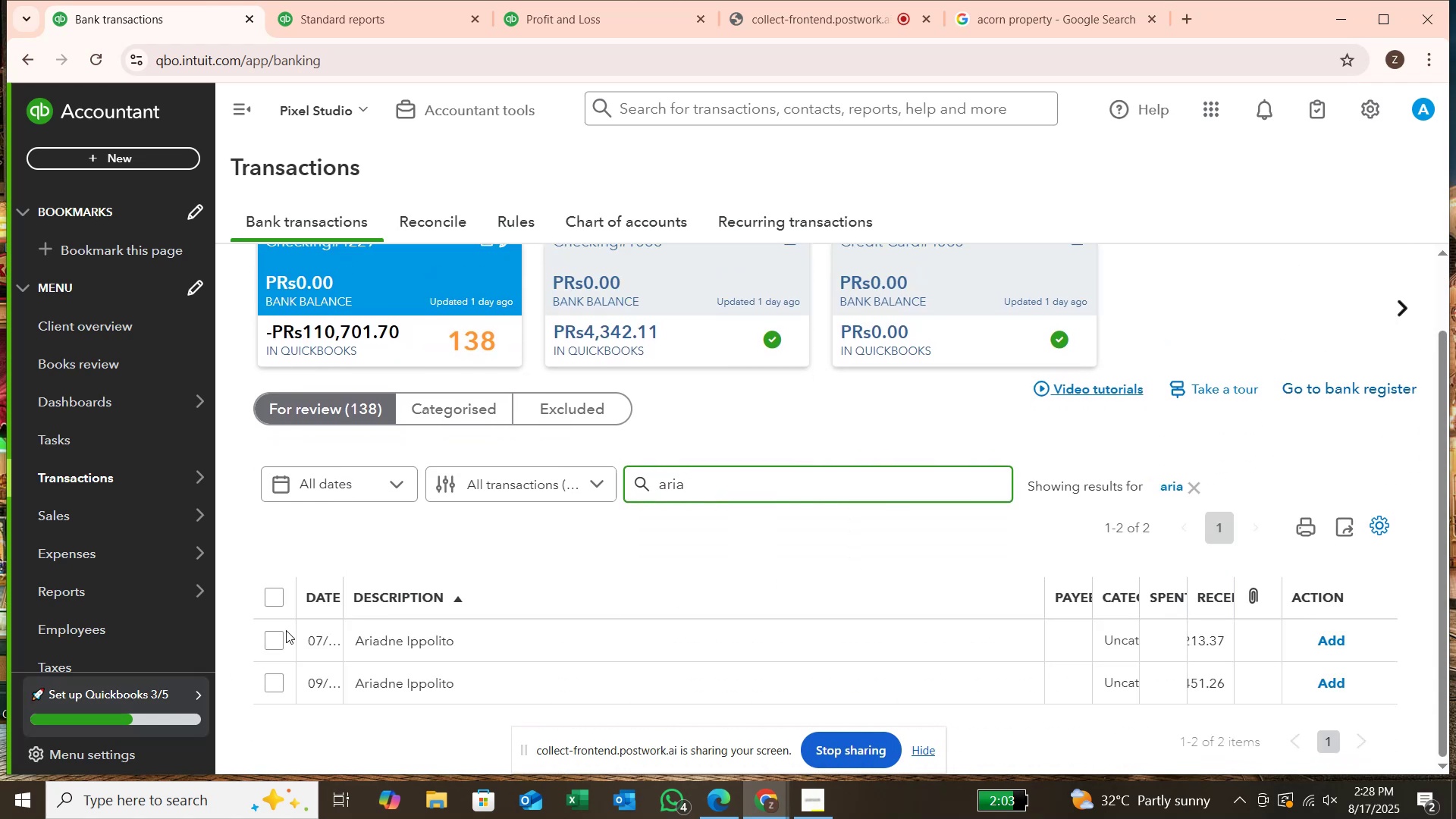 
left_click([277, 598])
 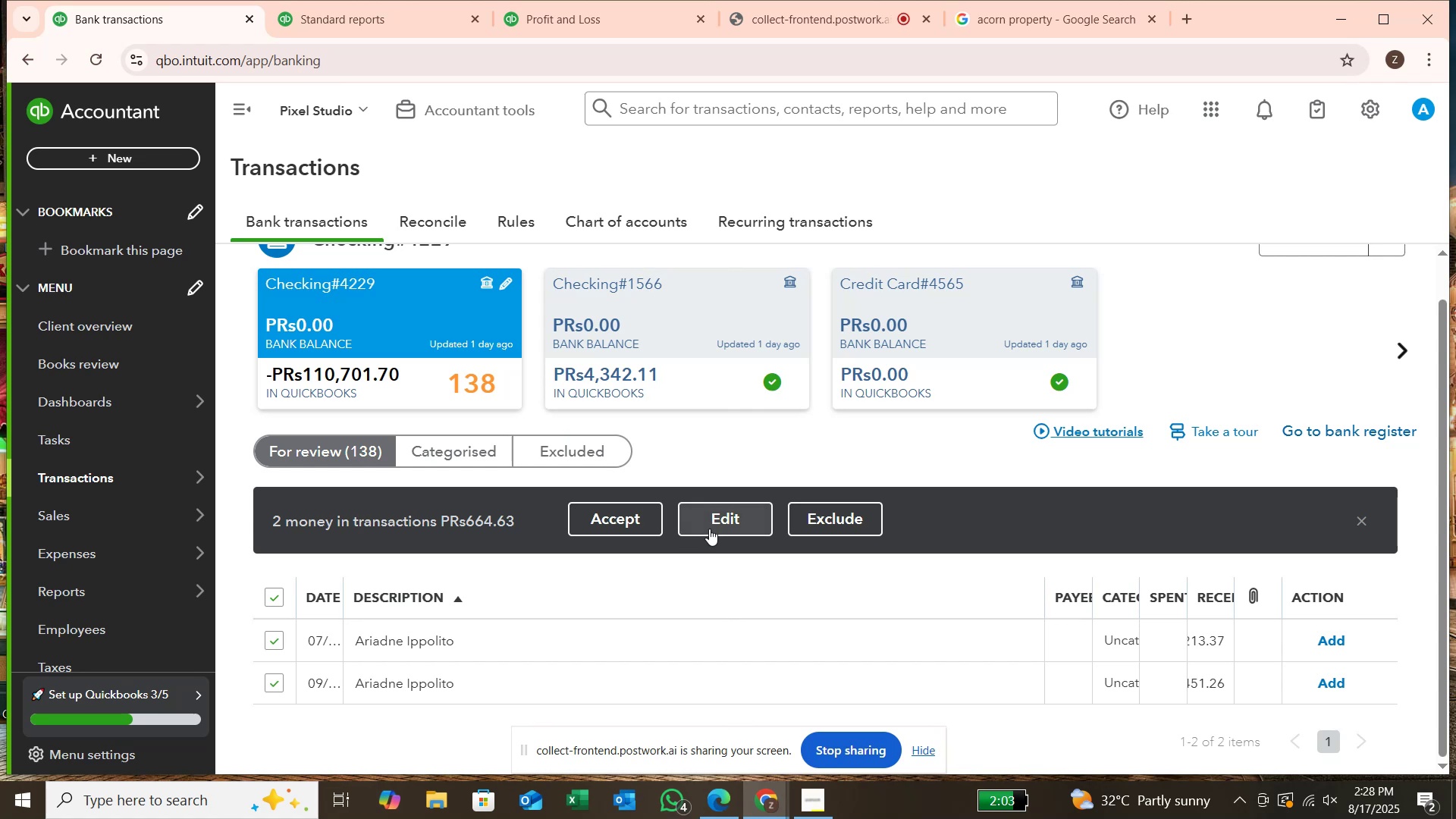 
left_click([710, 532])
 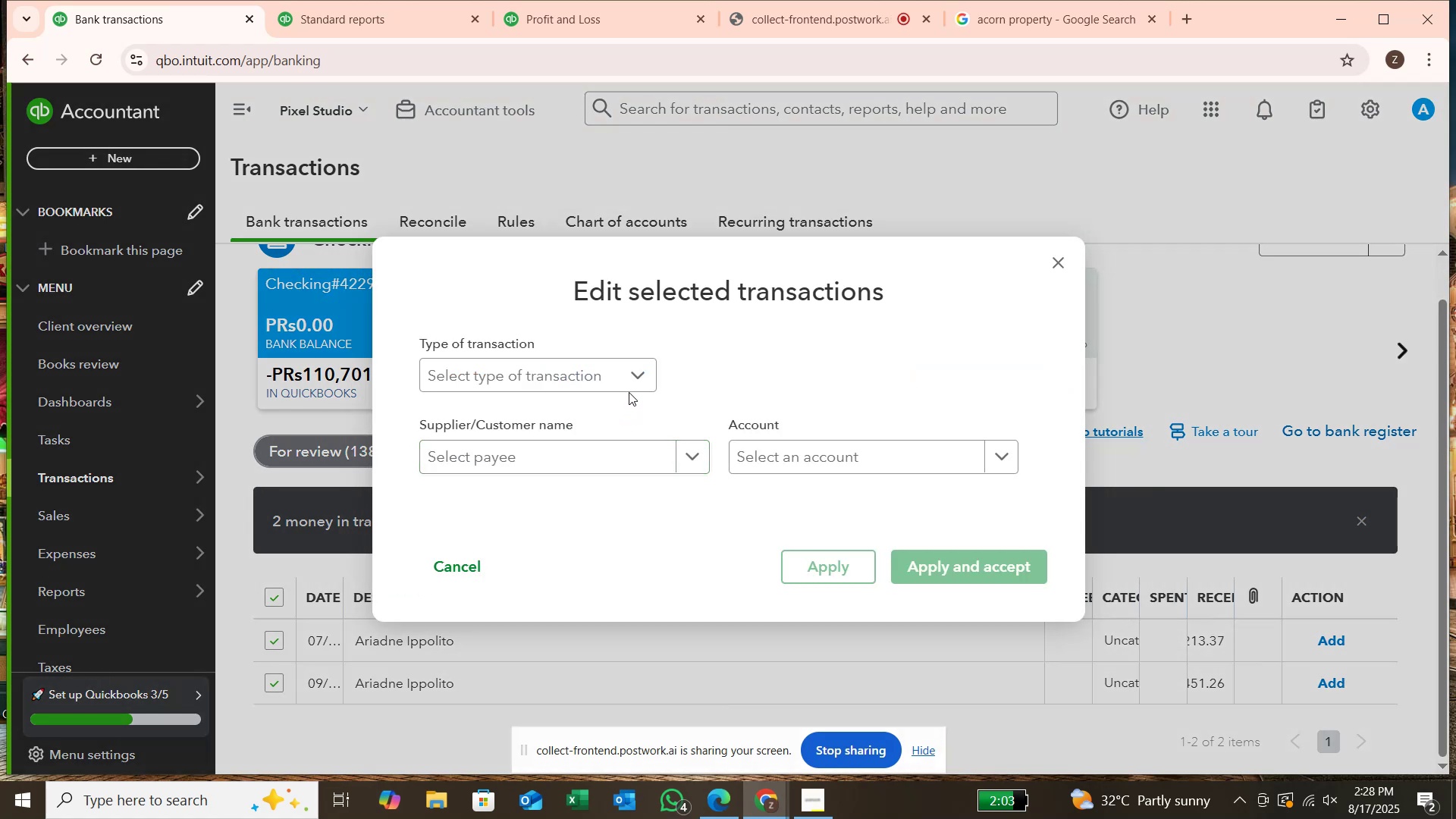 
left_click([630, 384])
 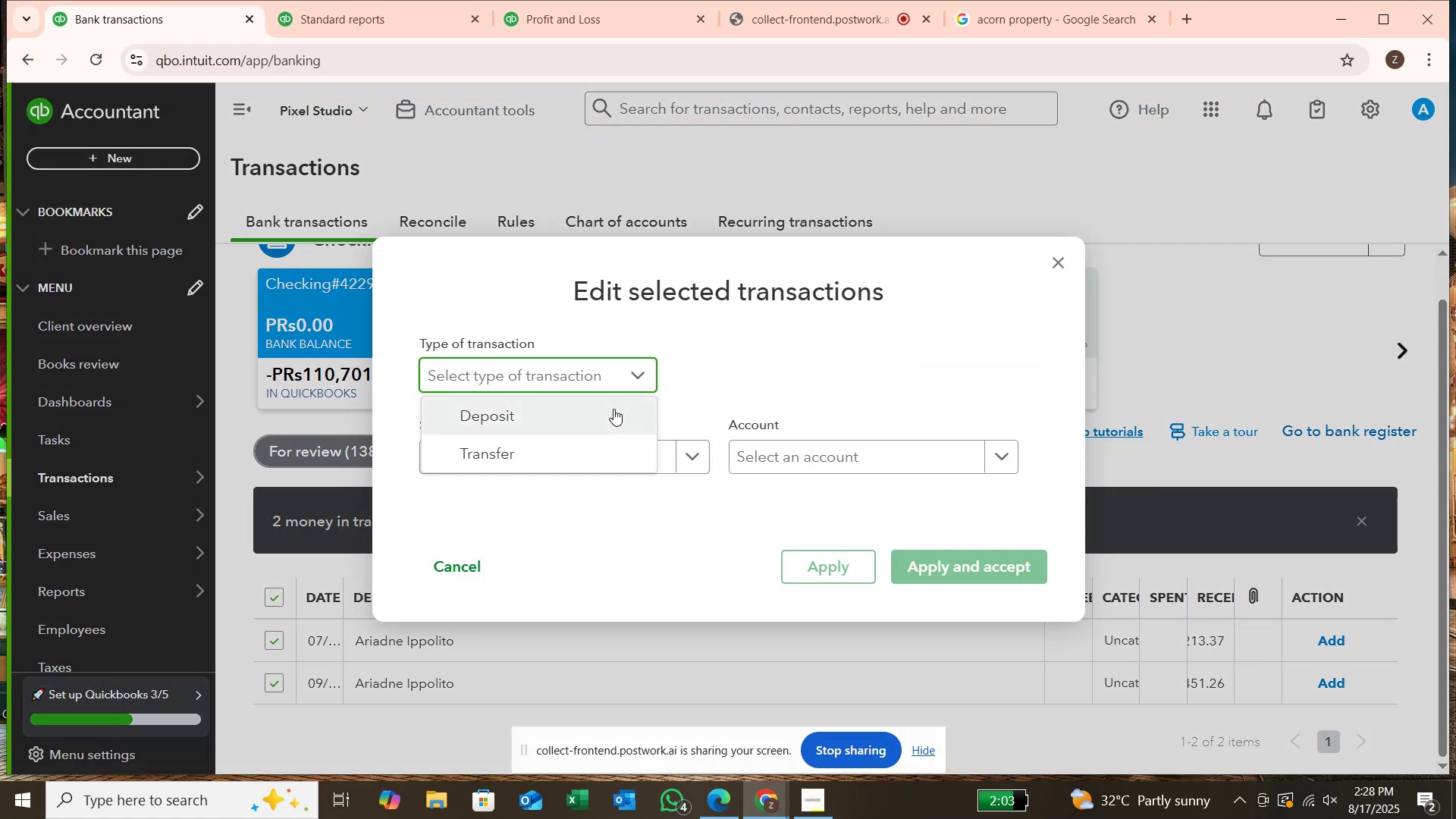 
left_click([613, 409])
 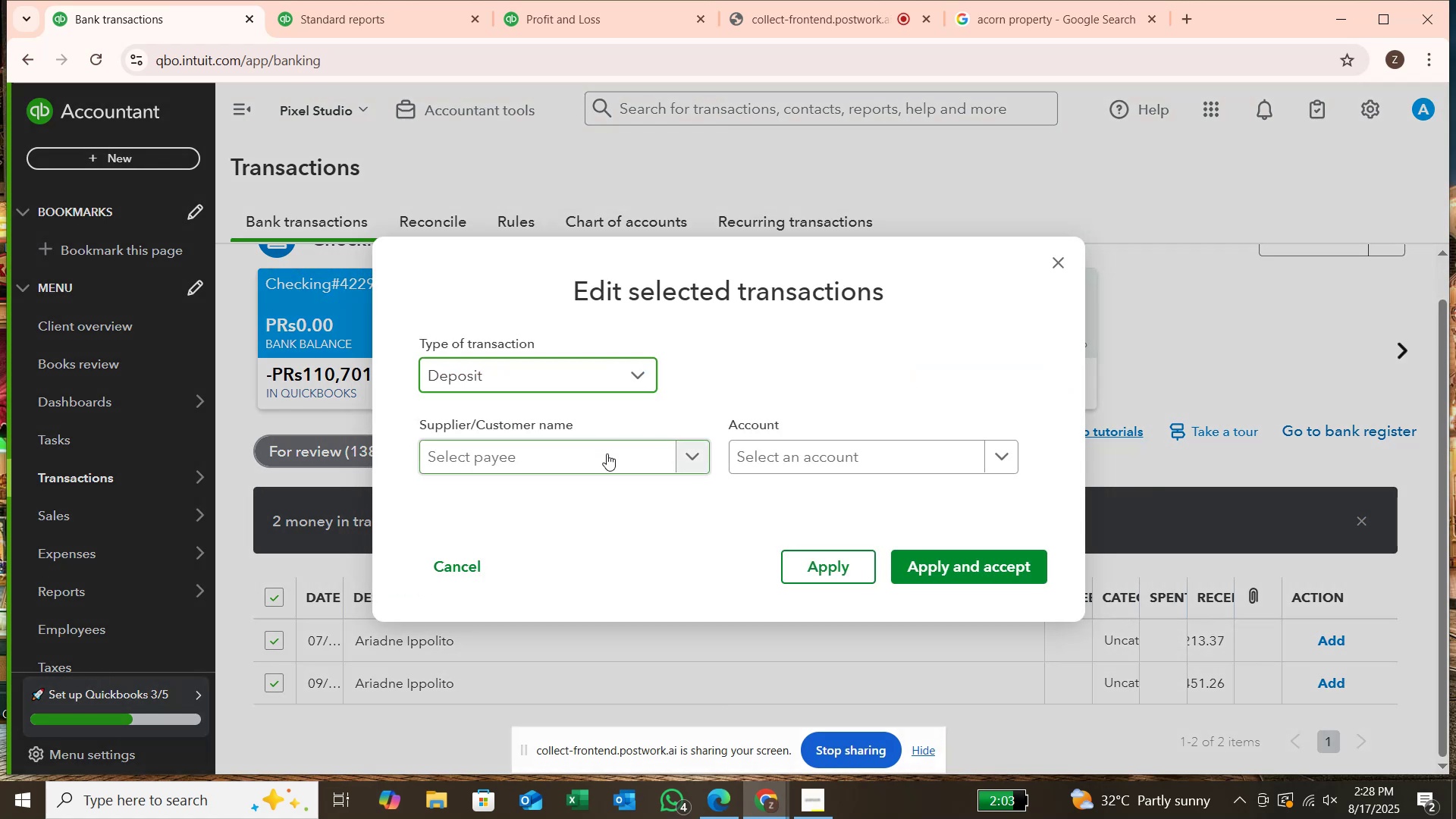 
left_click([607, 454])
 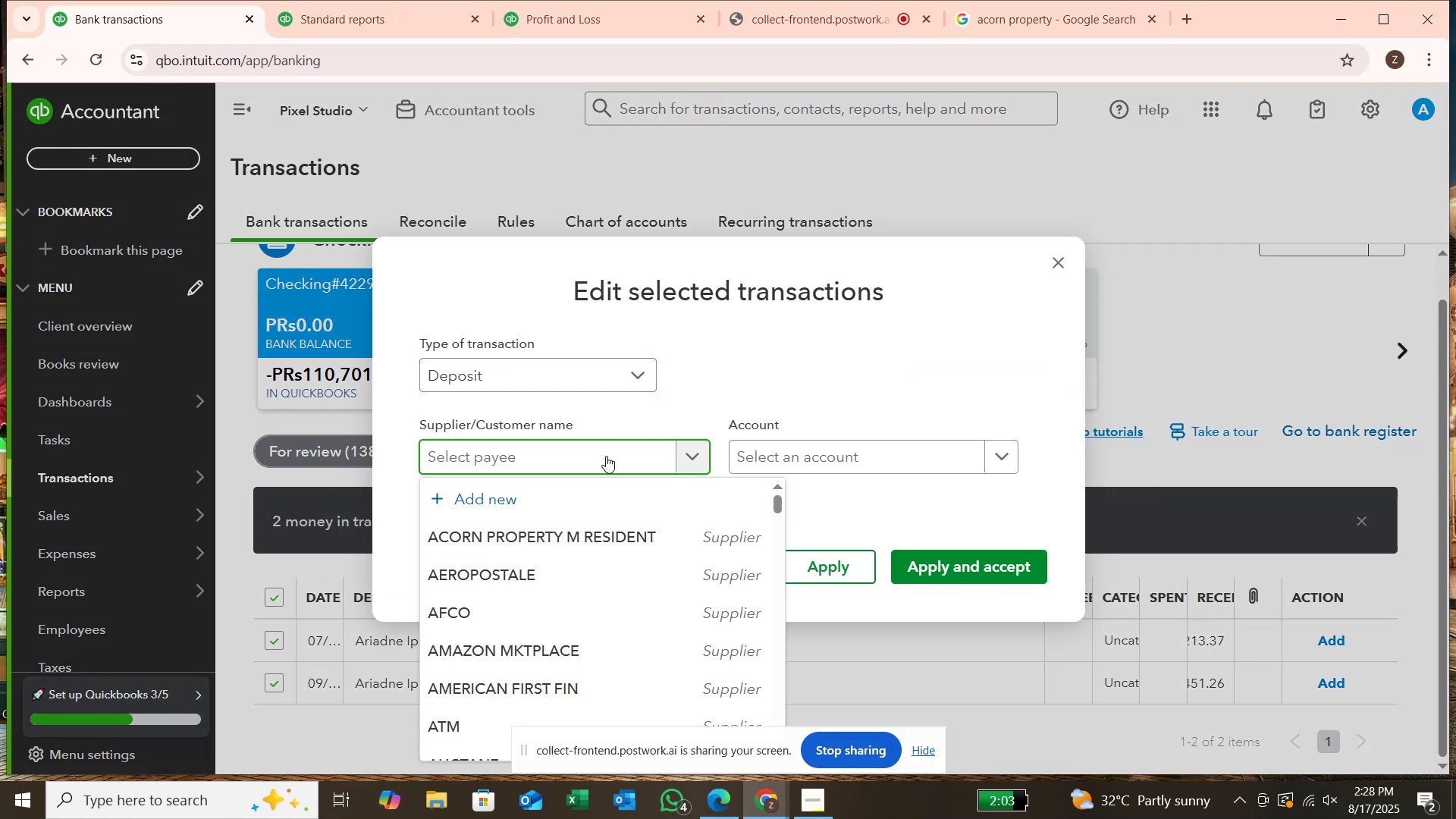 
type(ariadne)
 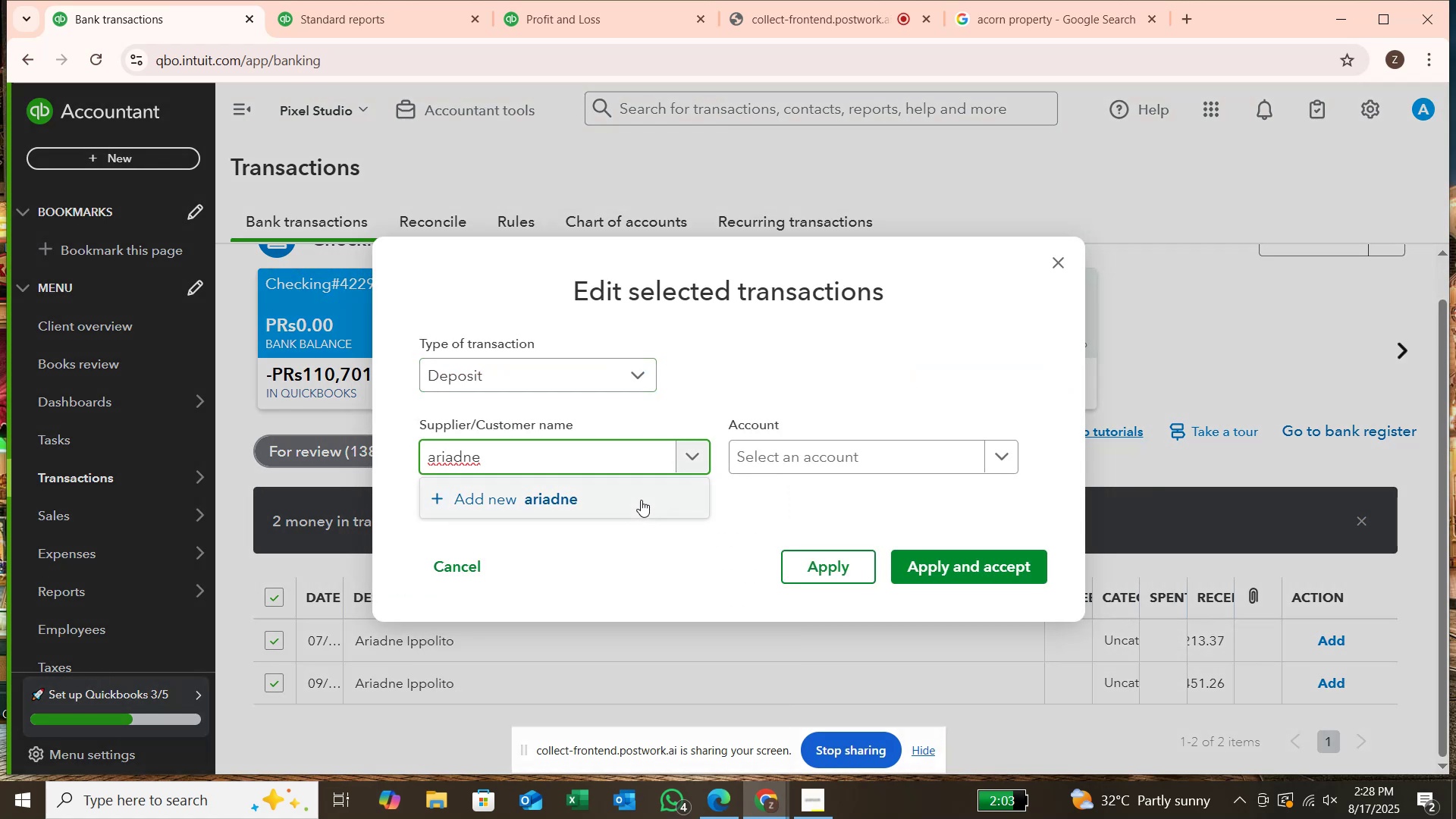 
left_click([649, 494])
 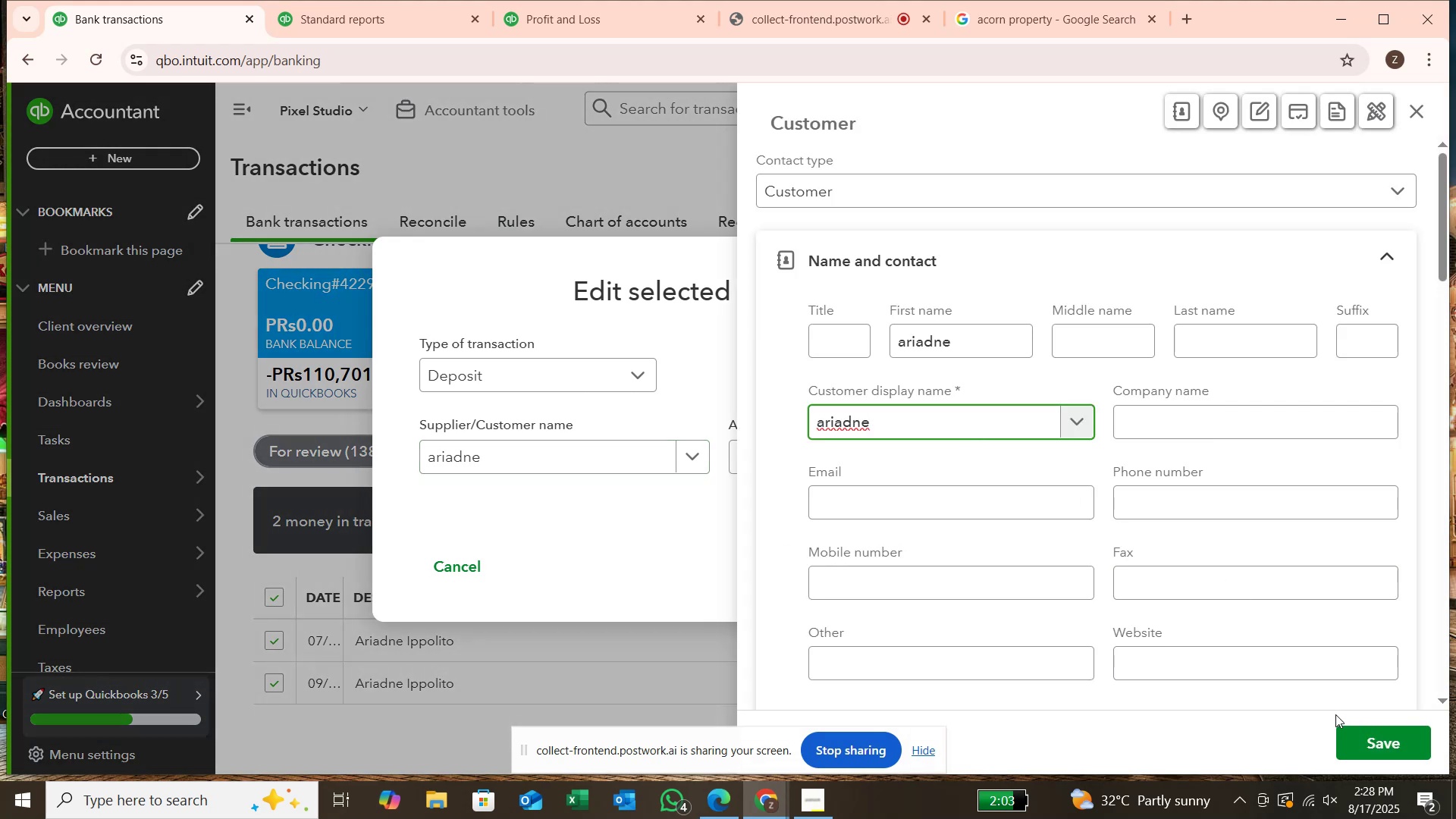 
left_click([1390, 745])
 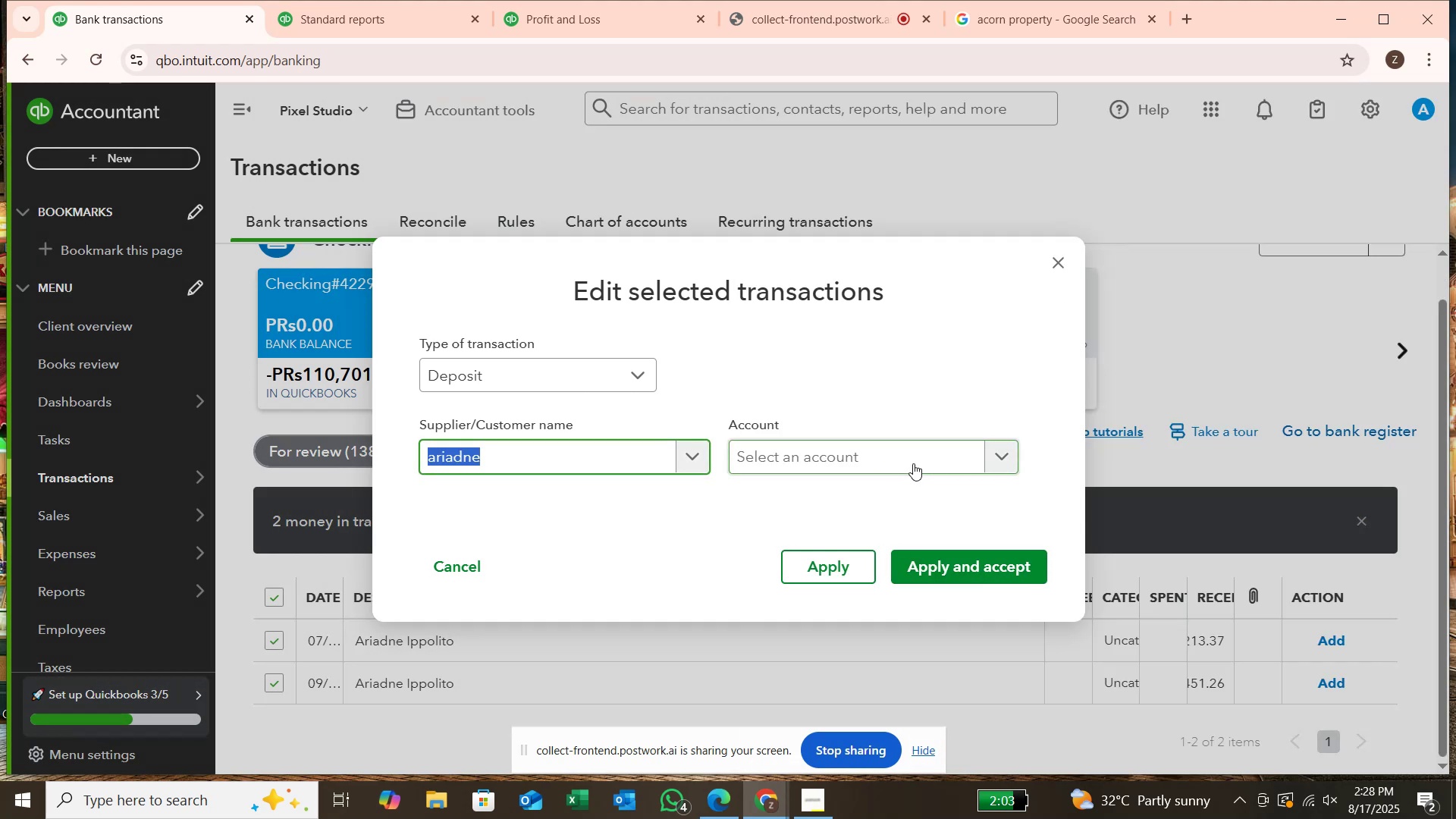 
left_click([913, 463])
 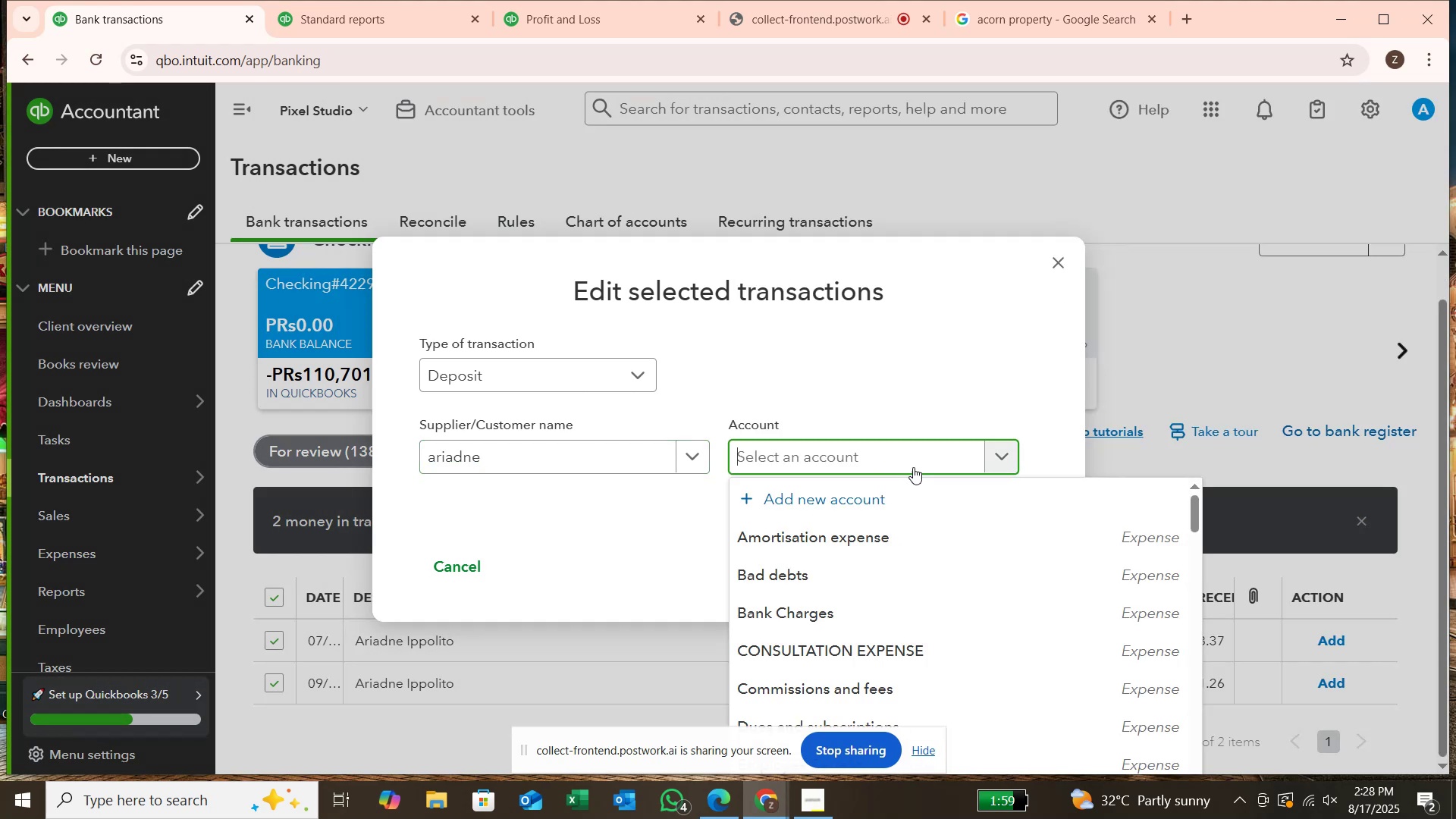 
type(ser)
 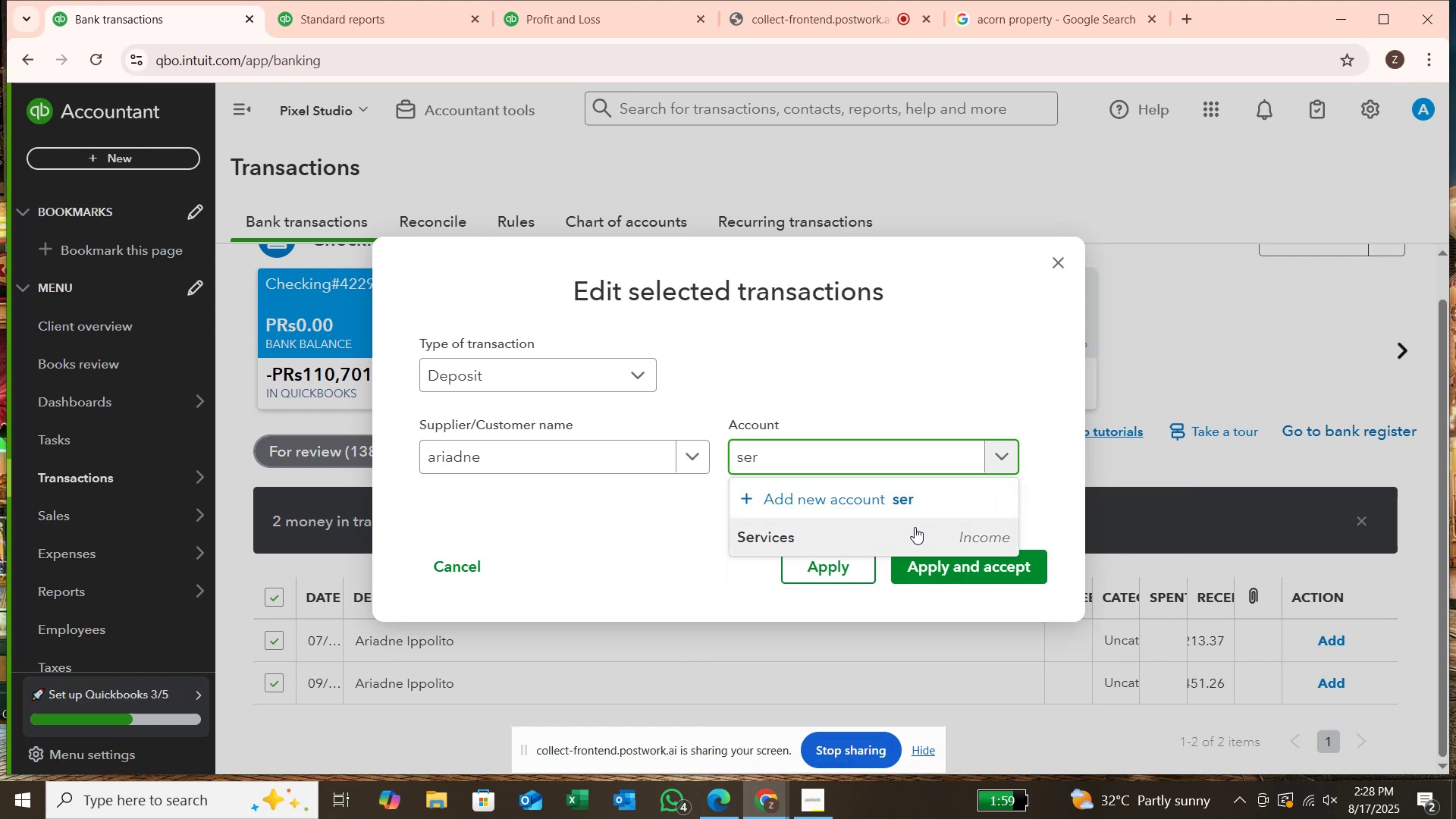 
left_click([914, 529])
 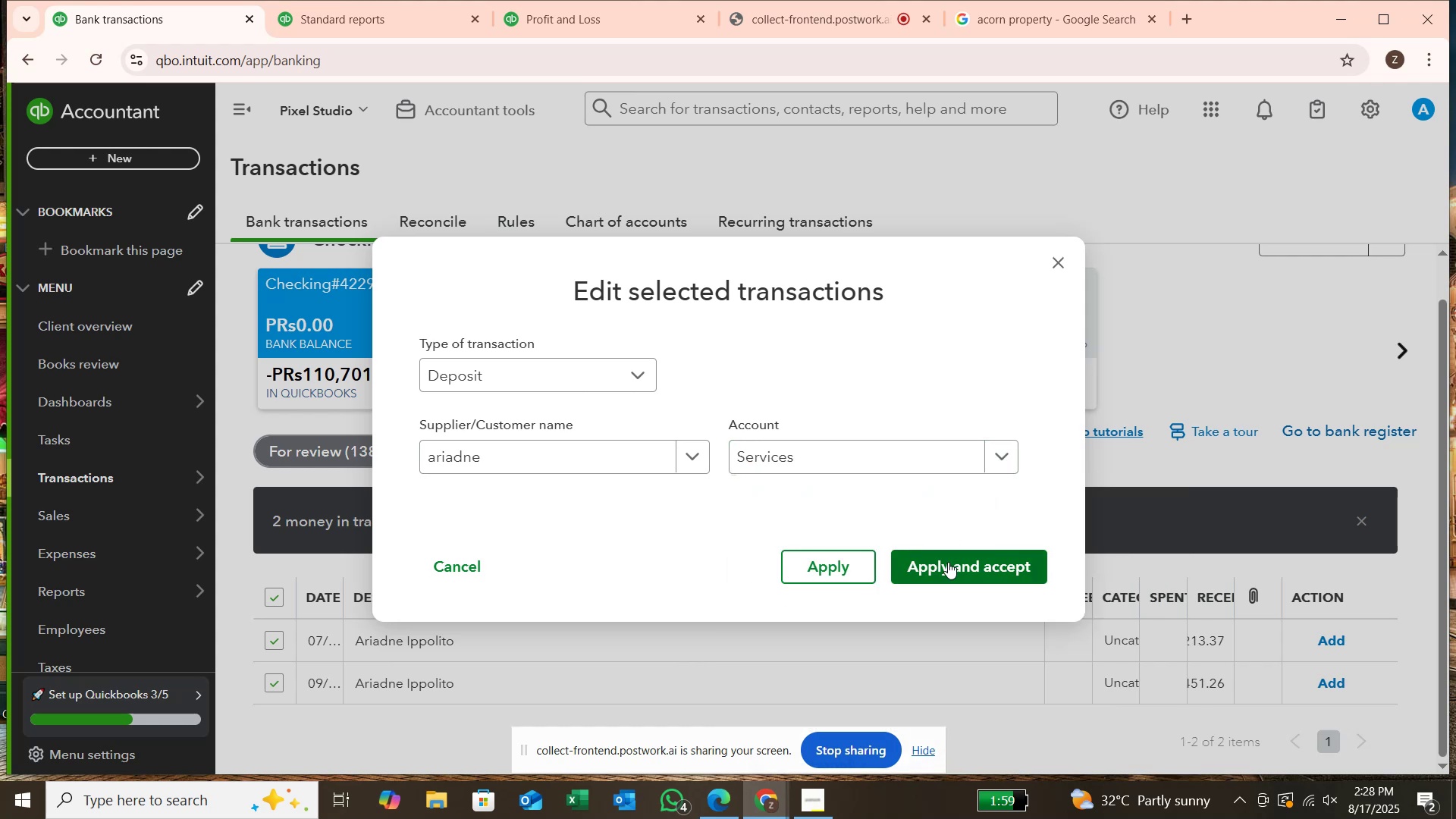 
left_click([948, 562])
 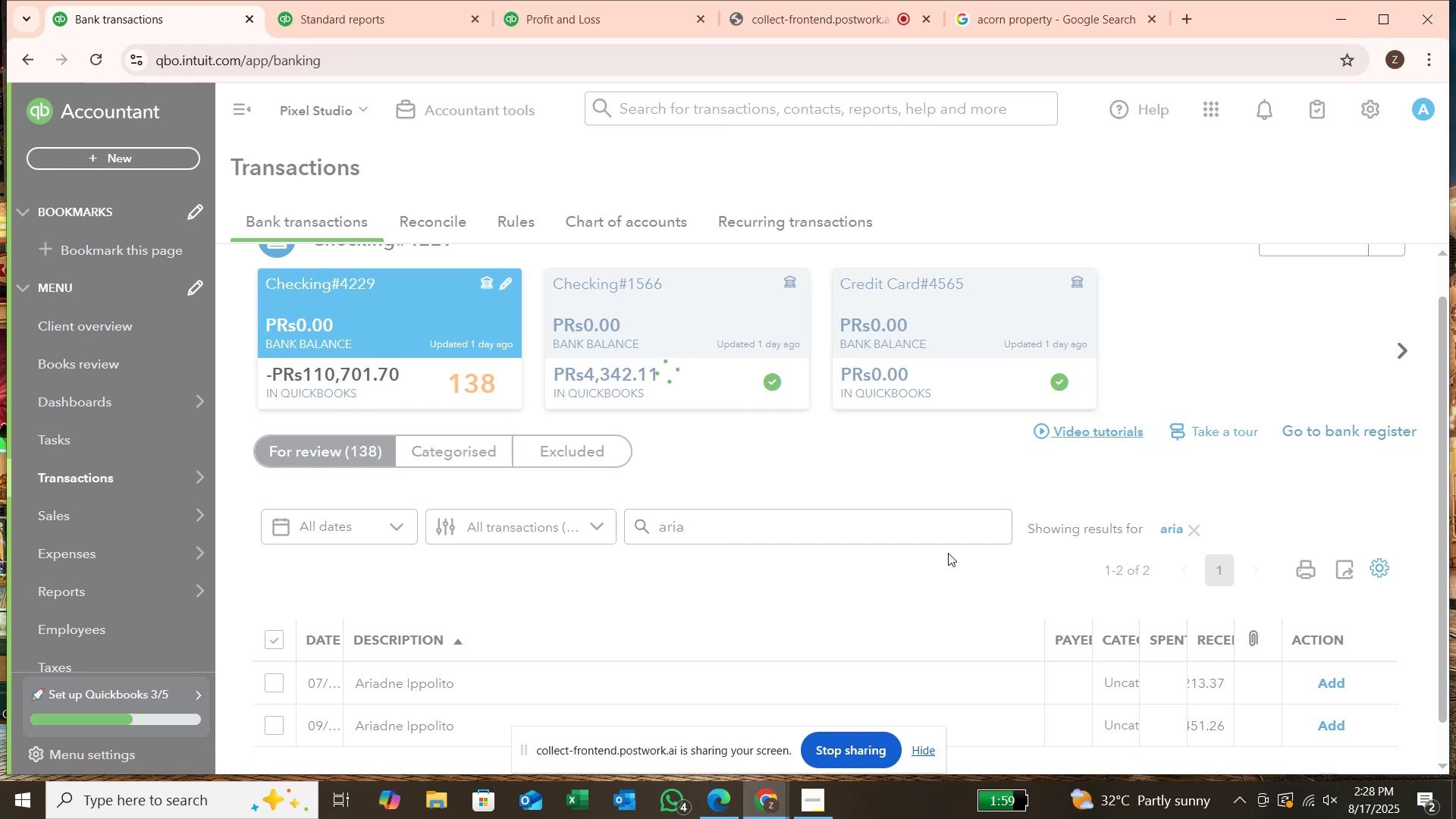 
wait(17.22)
 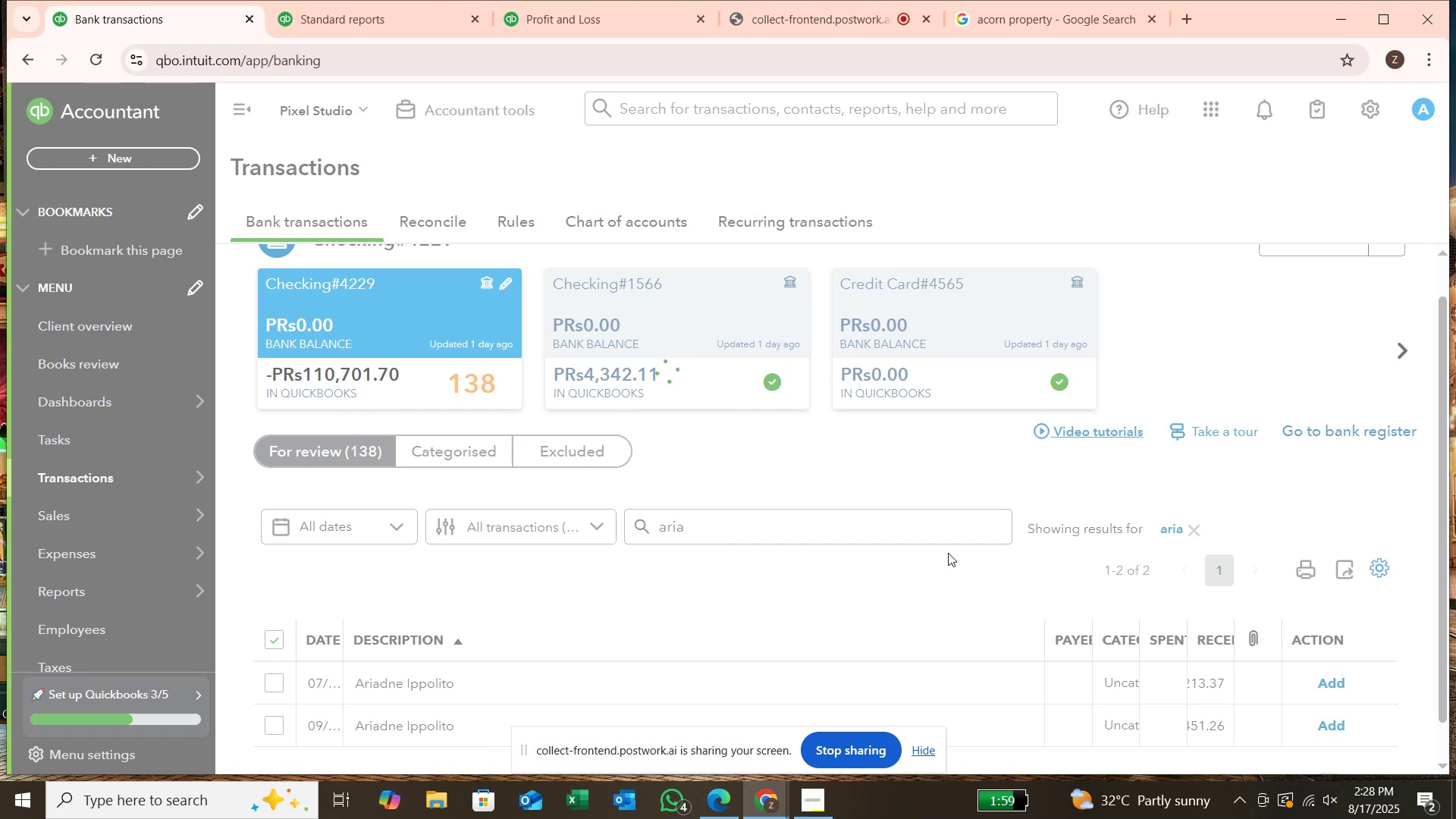 
left_click([1195, 534])
 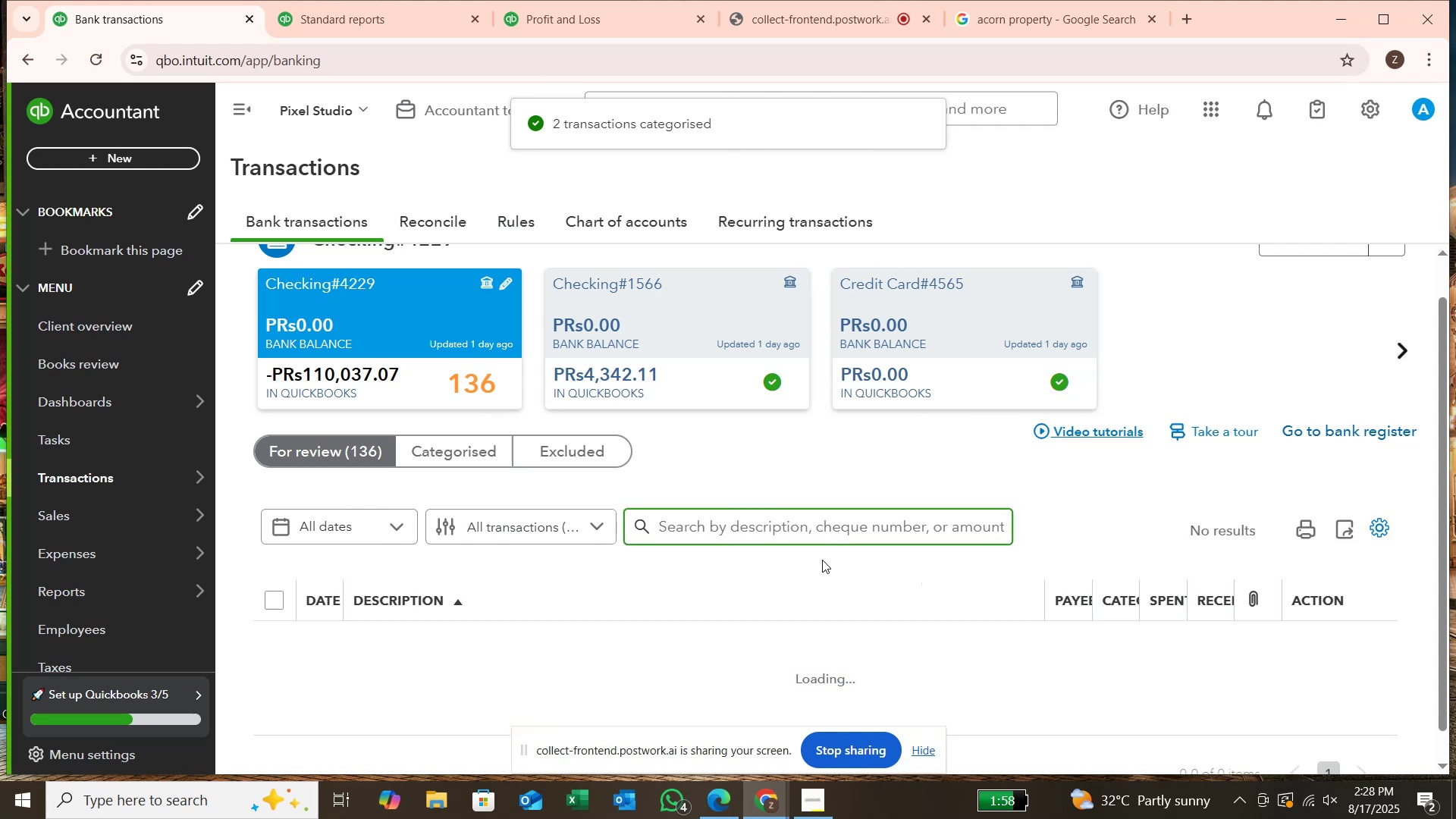 
scroll: coordinate [815, 562], scroll_direction: down, amount: 10.0
 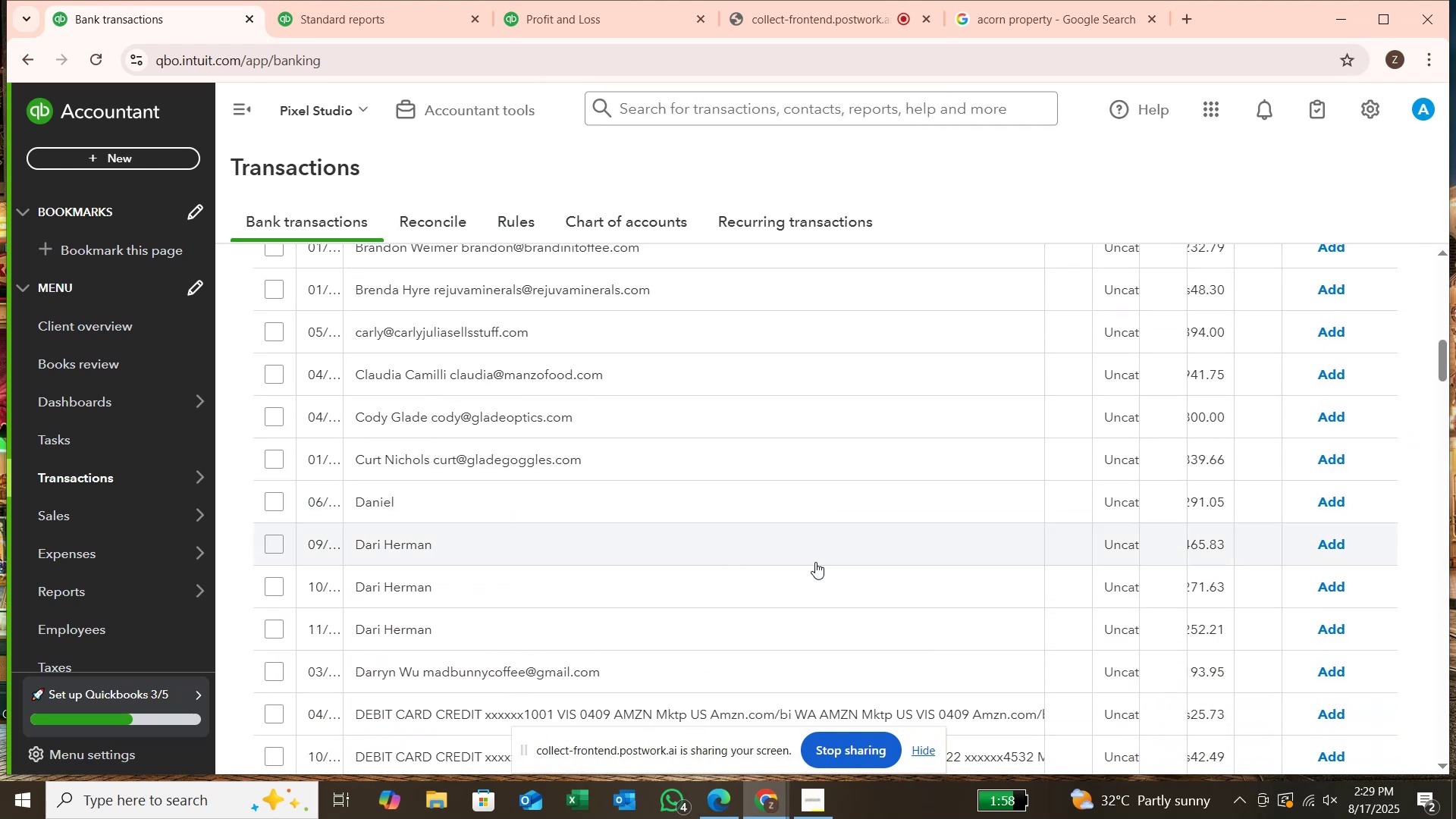 
scroll: coordinate [812, 554], scroll_direction: up, amount: 13.0
 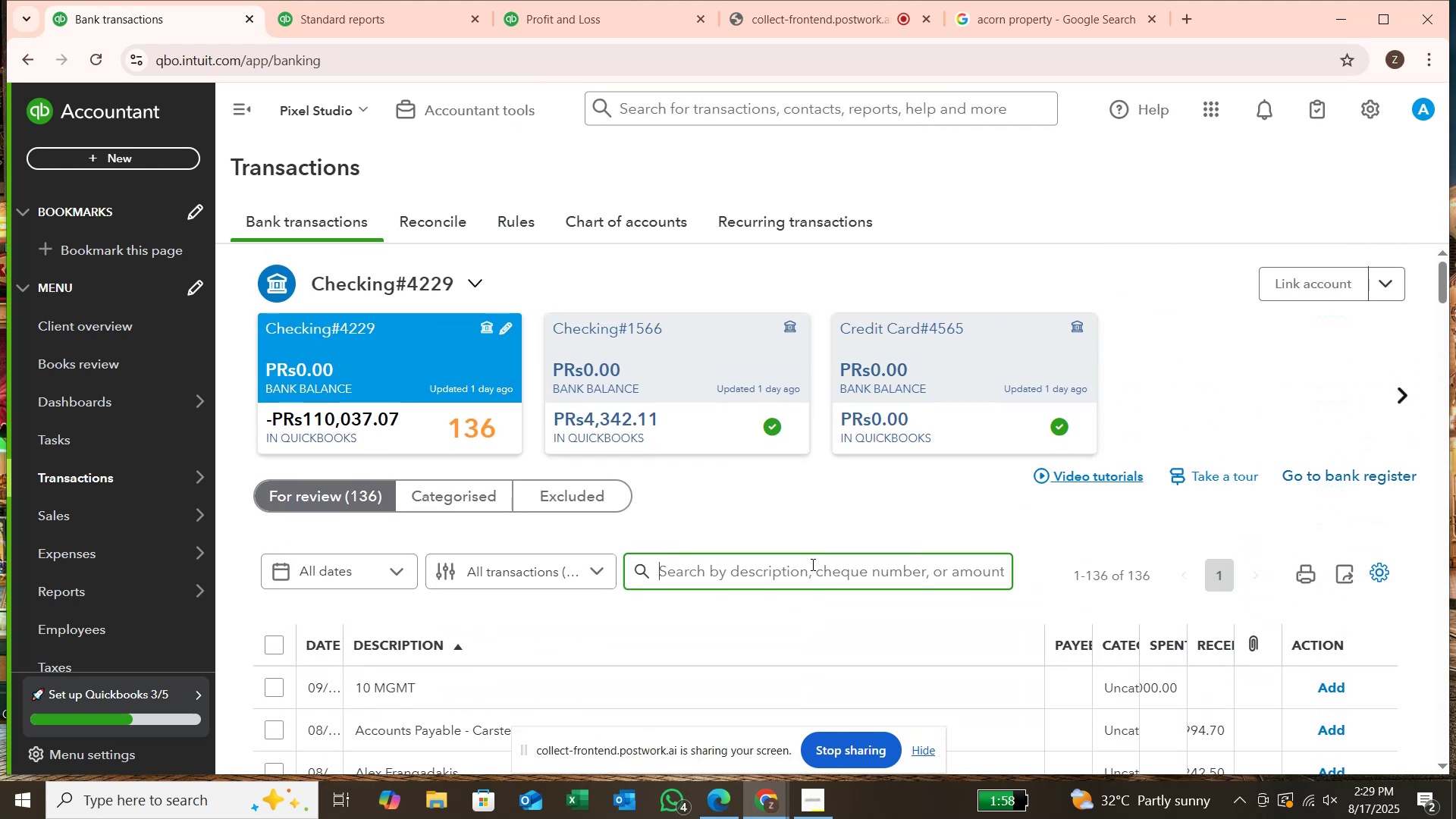 
left_click([812, 565])
 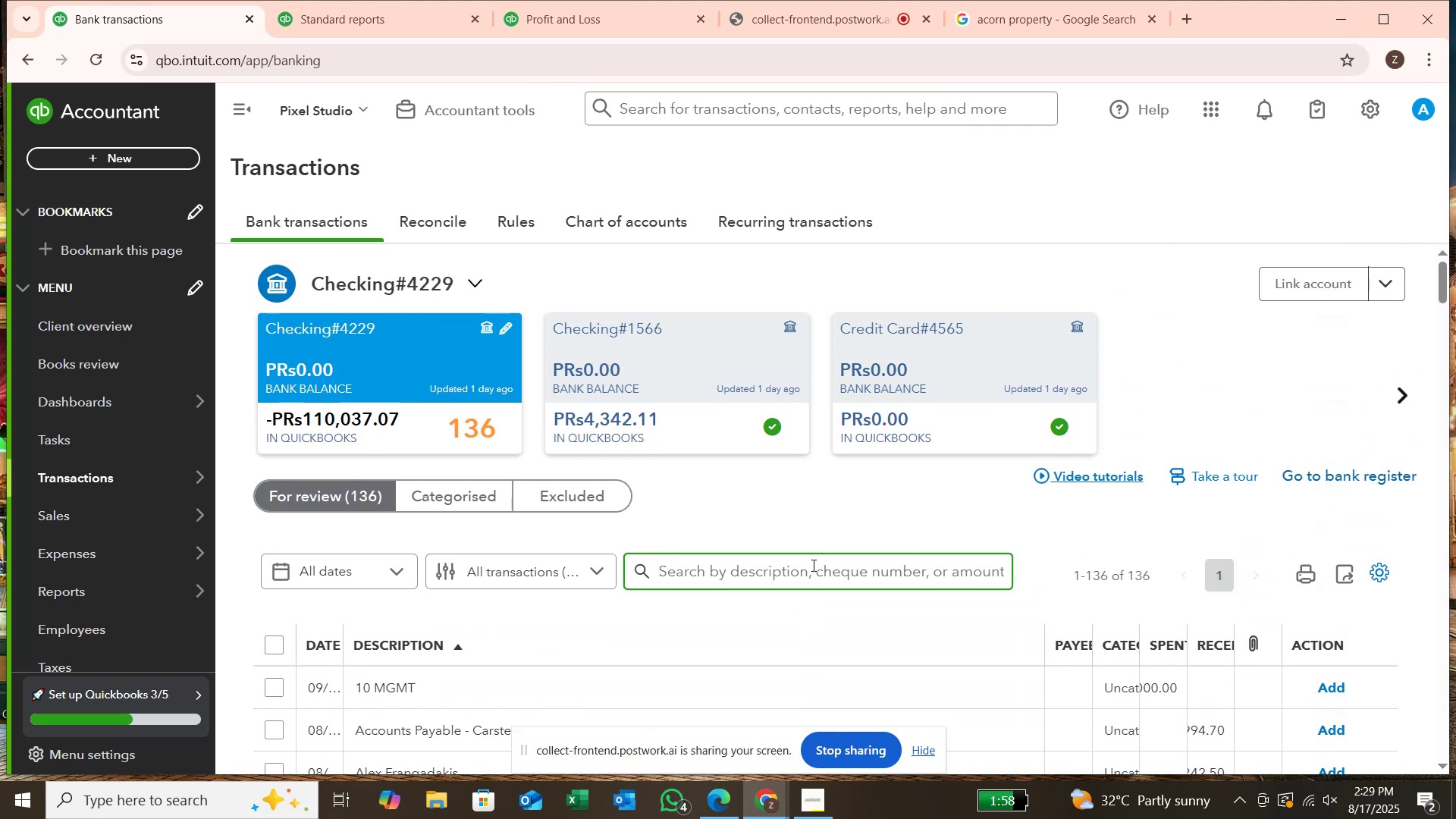 
type(daari)
 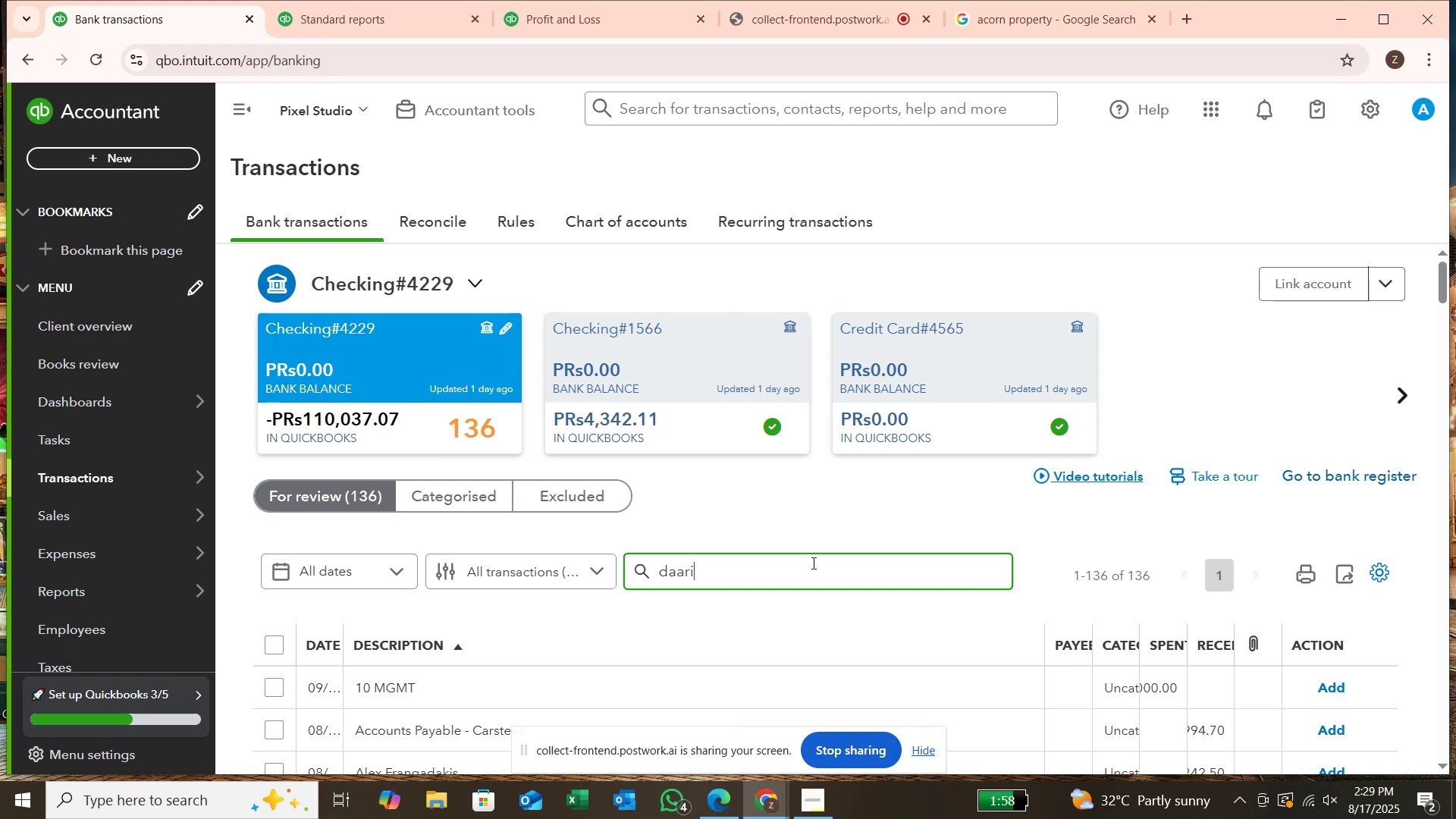 
key(Enter)
 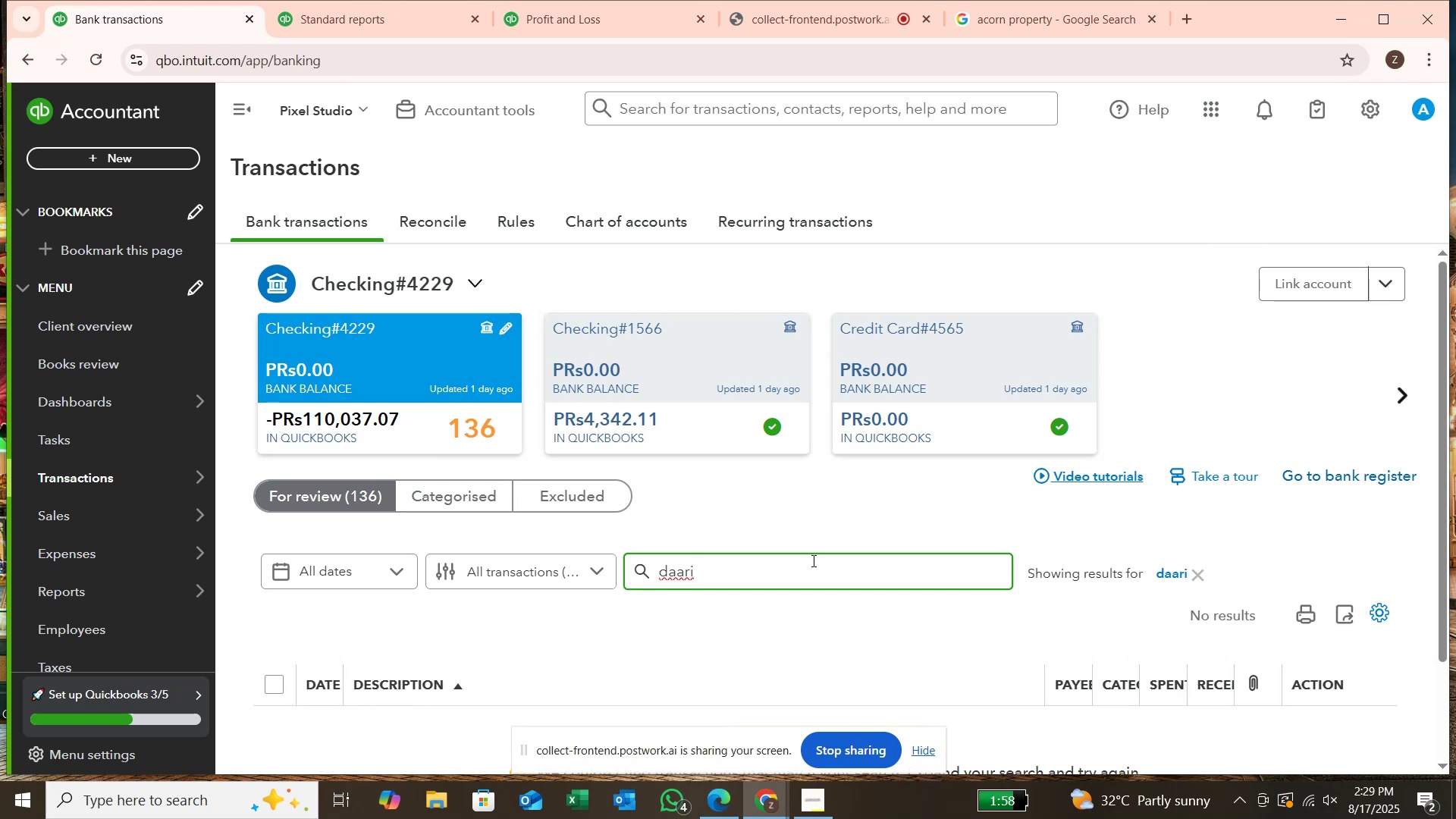 
key(Backspace)
 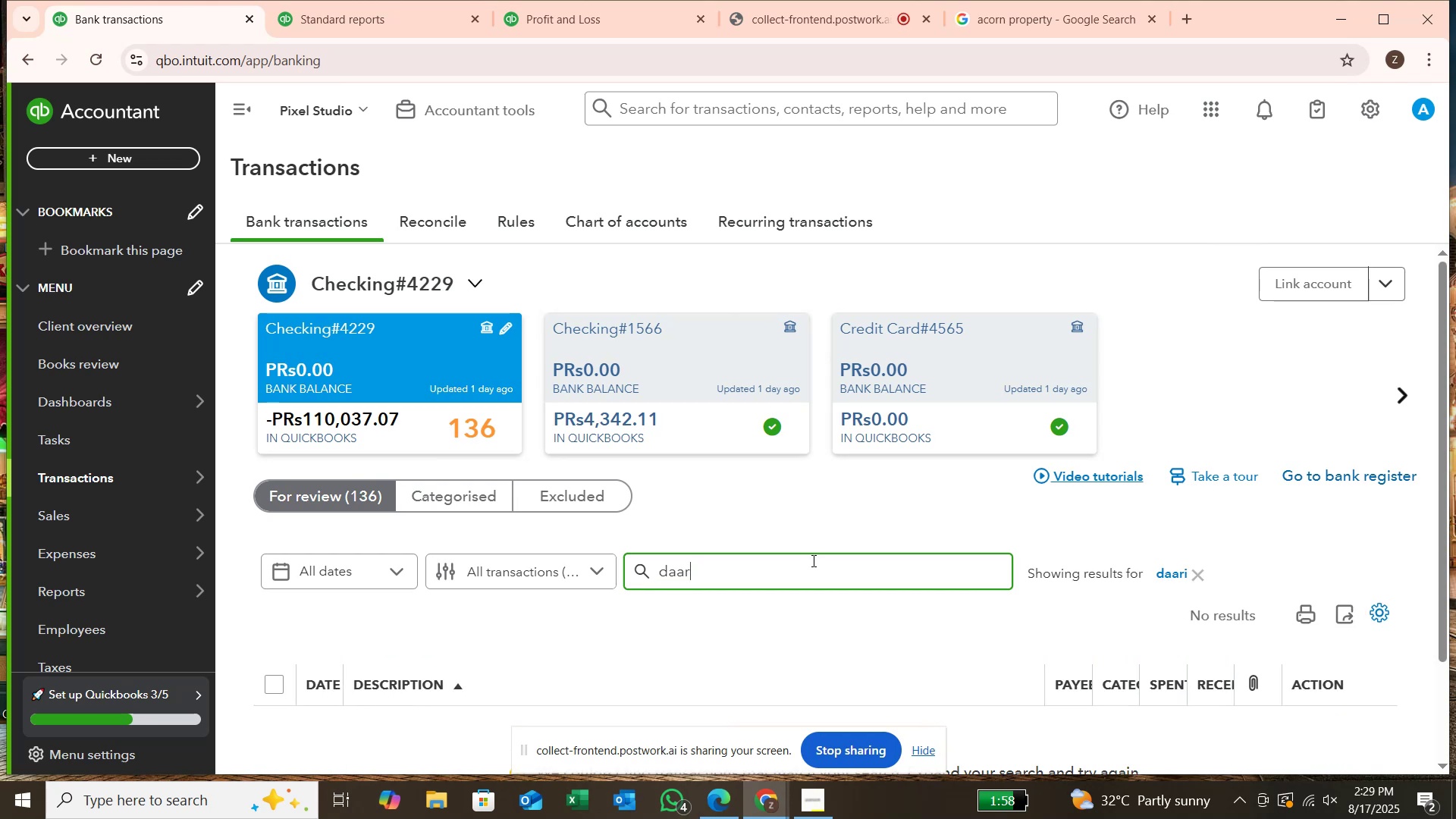 
key(Backspace)
 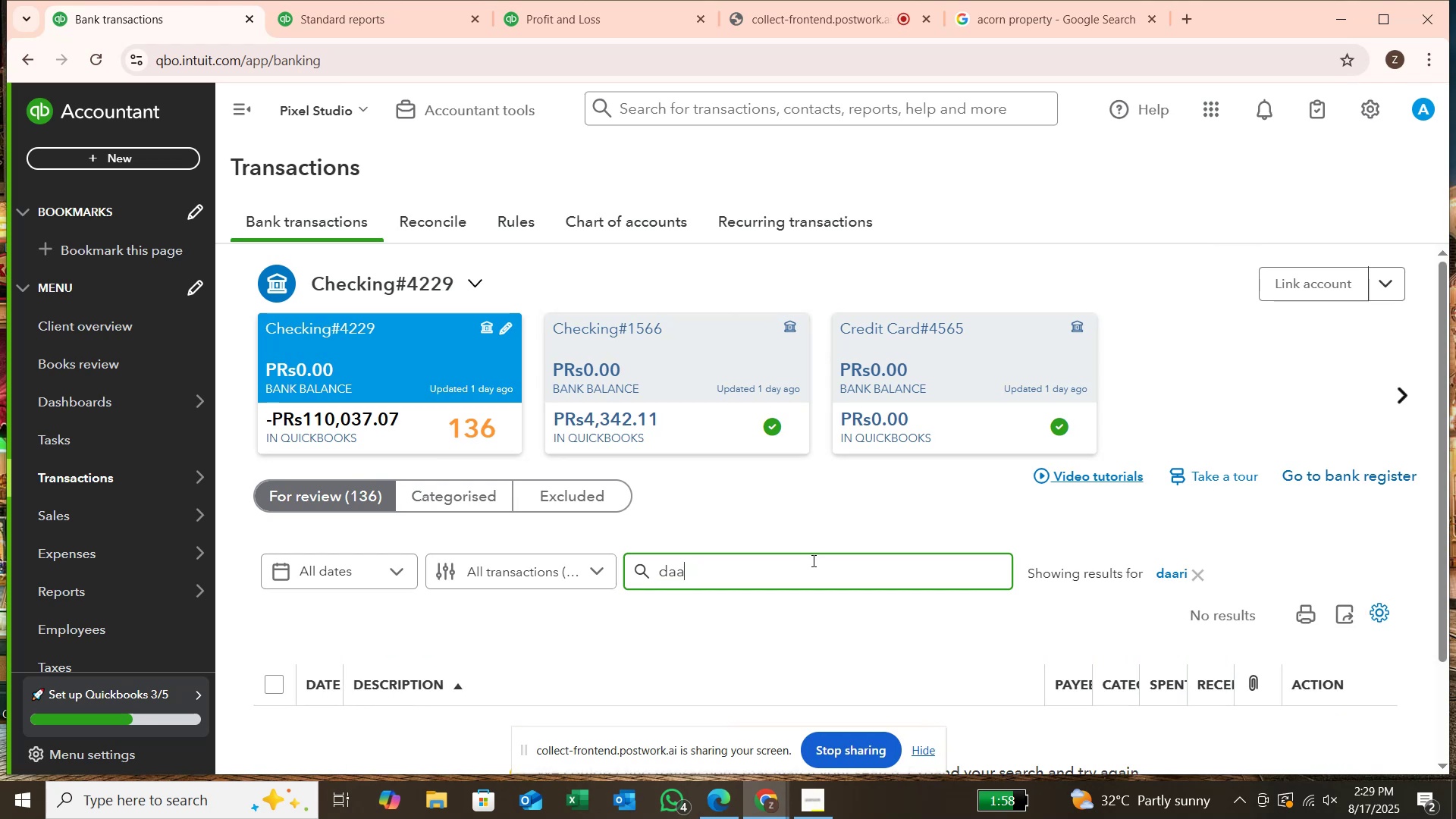 
key(Backspace)
 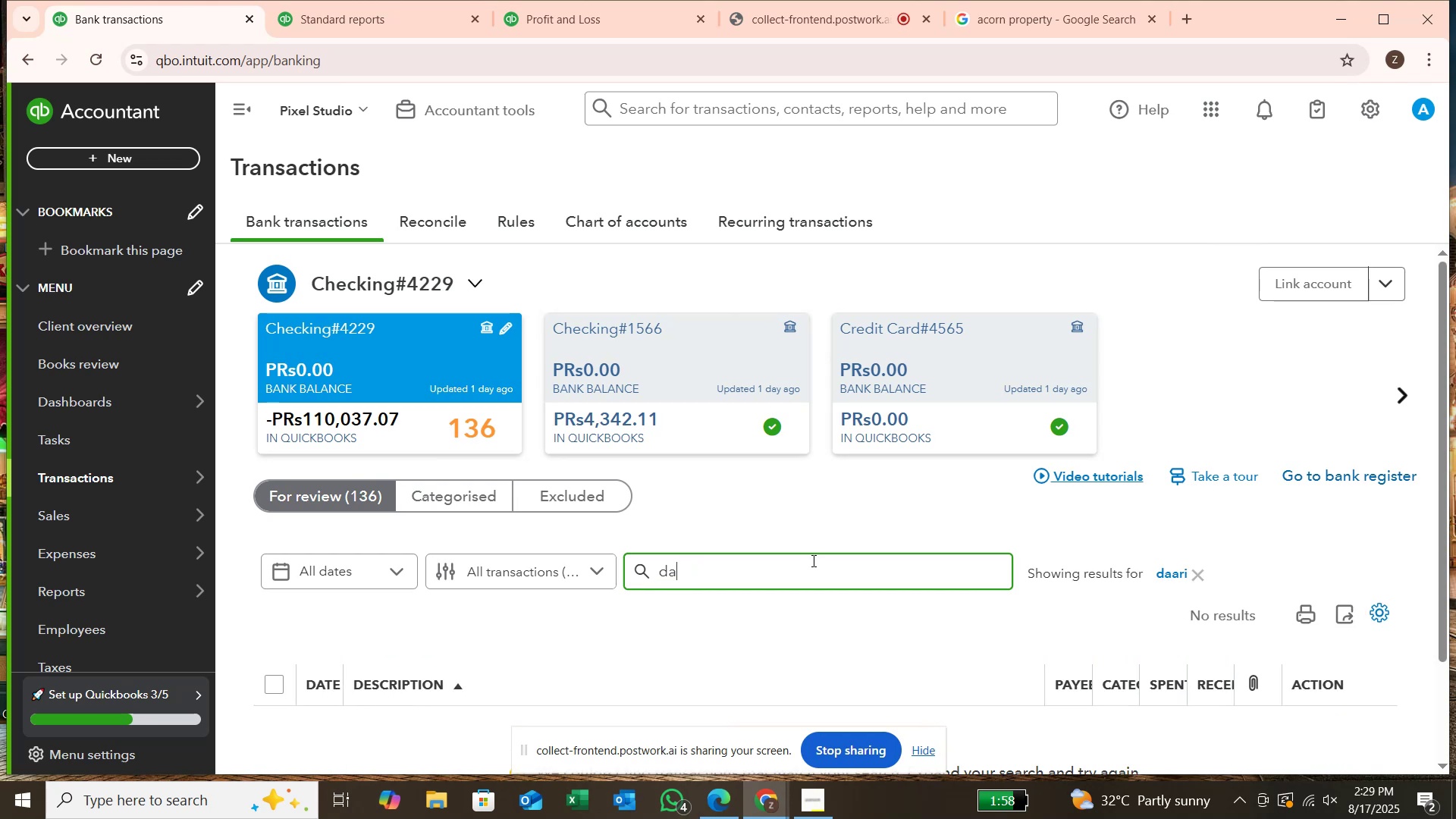 
key(Enter)
 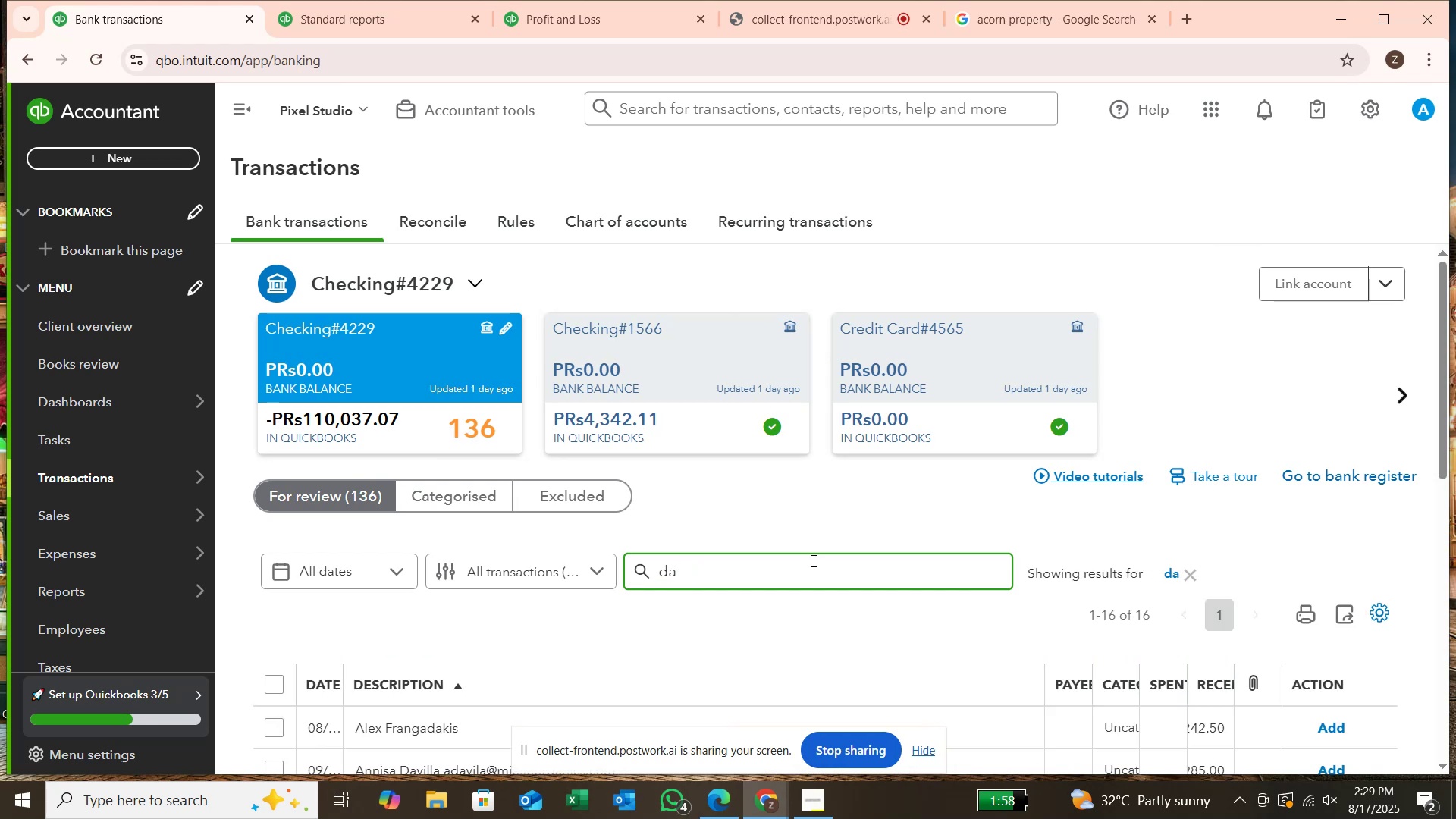 
scroll: coordinate [807, 594], scroll_direction: down, amount: 2.0
 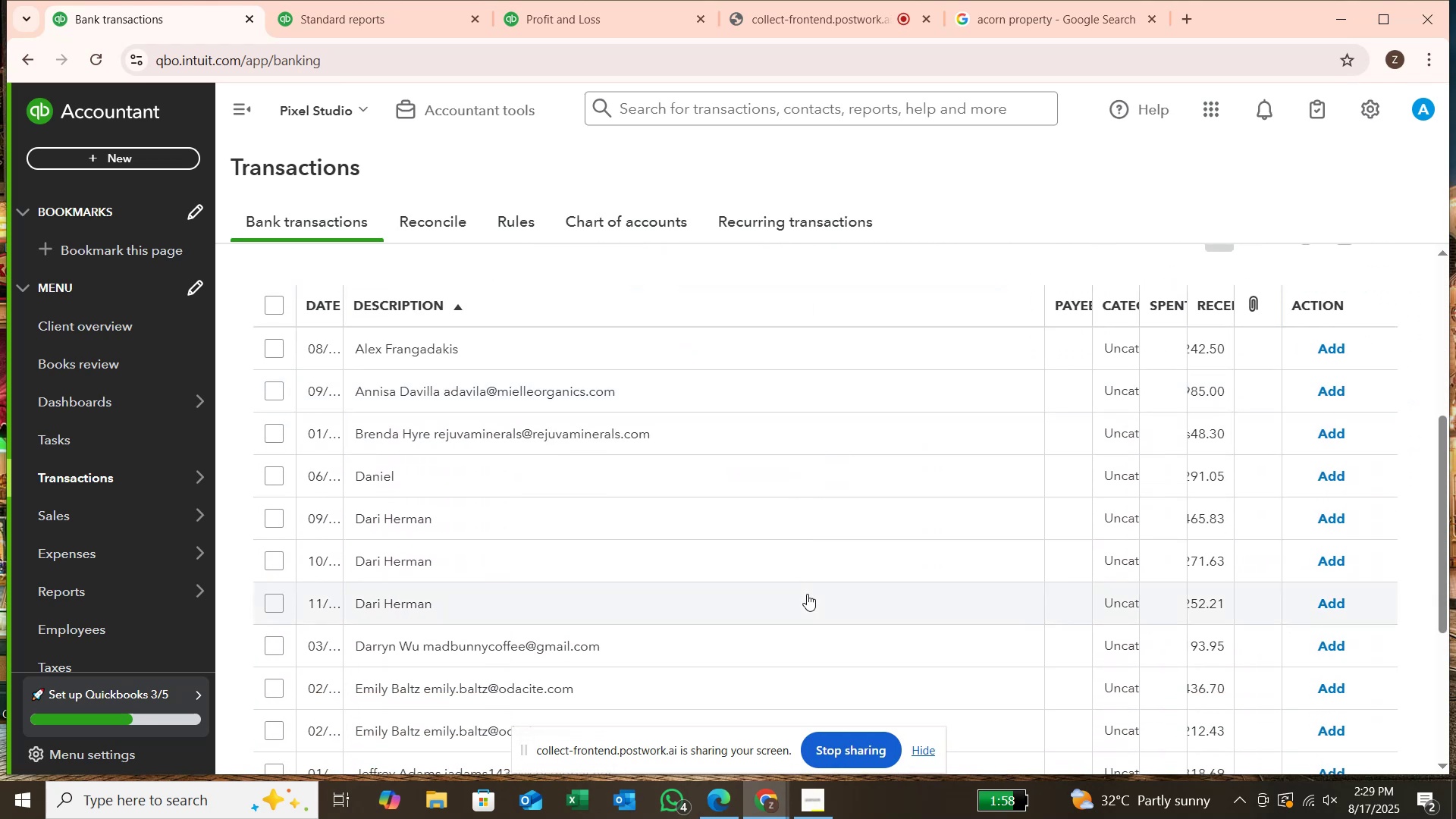 
scroll: coordinate [807, 594], scroll_direction: up, amount: 3.0
 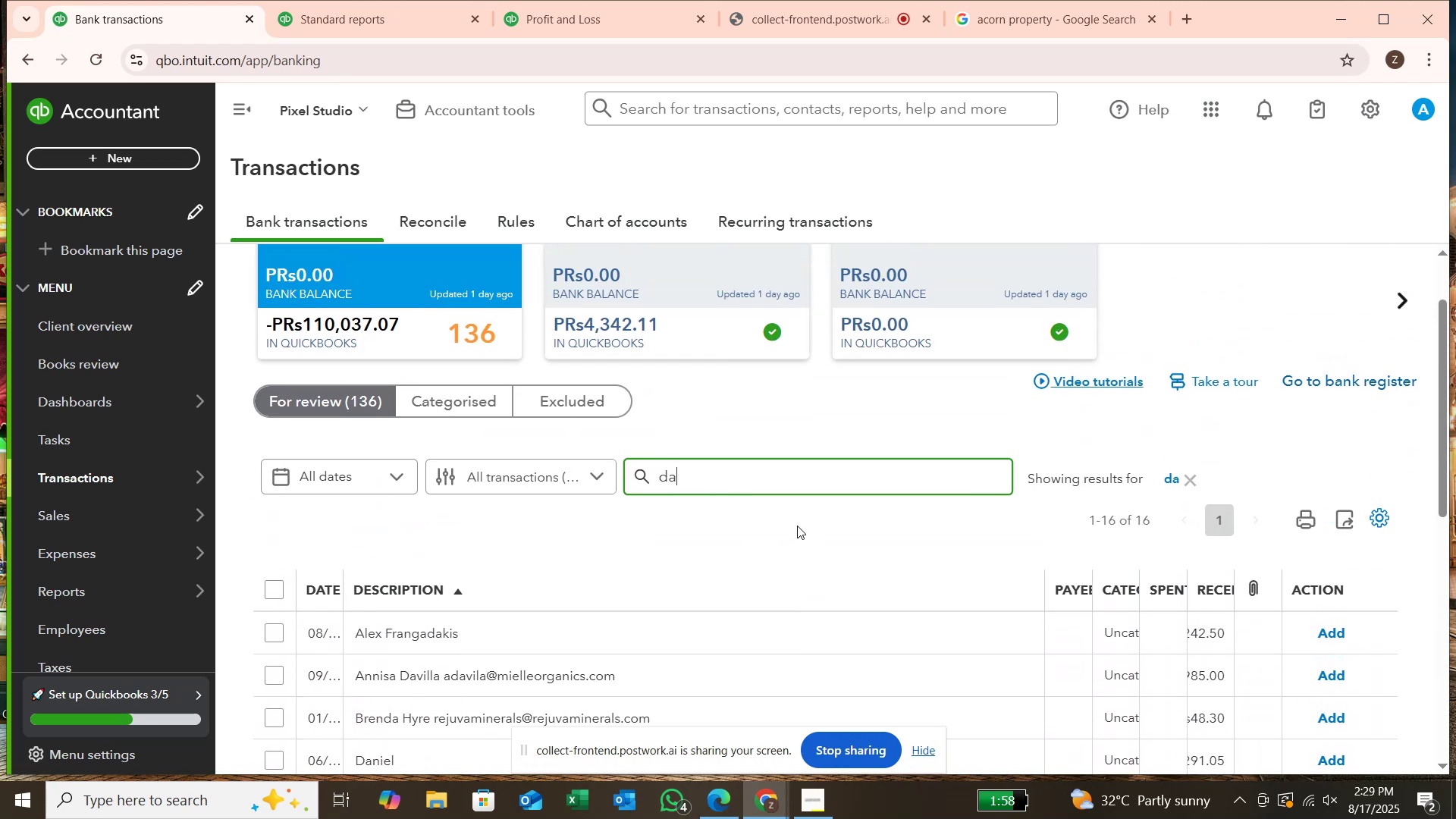 
type(ri)
 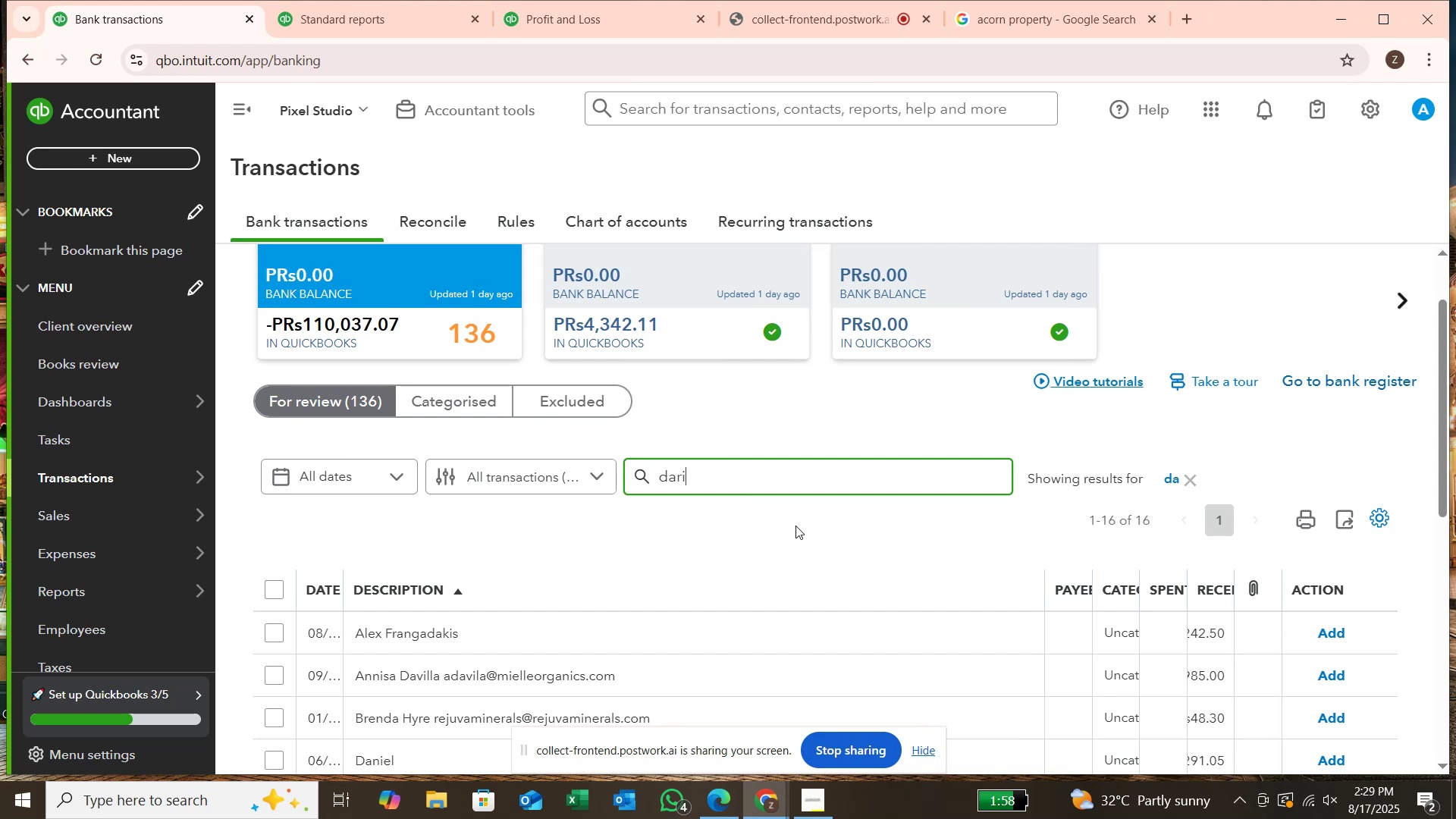 
key(Enter)
 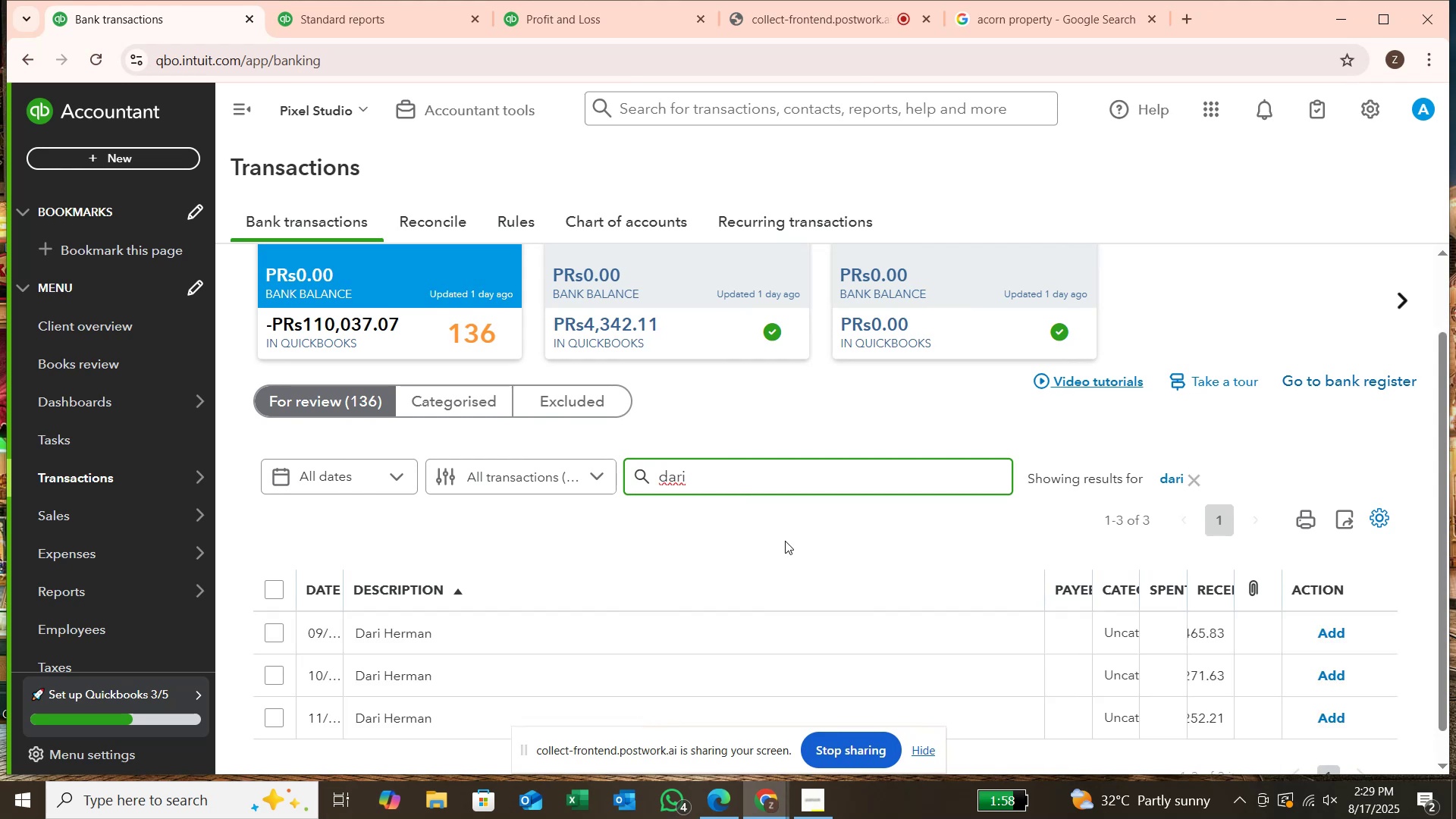 
scroll: coordinate [682, 585], scroll_direction: down, amount: 1.0
 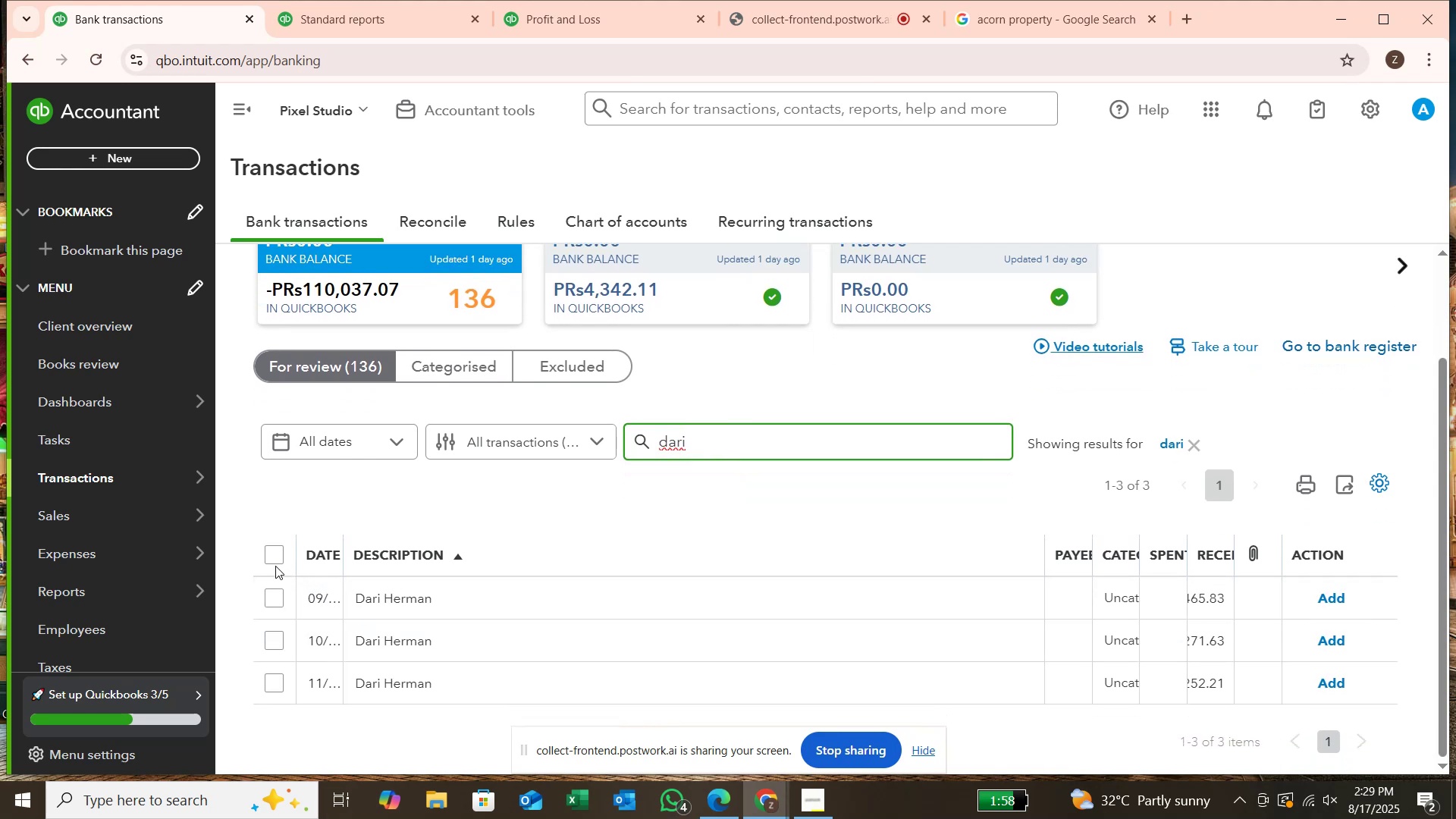 
left_click([273, 556])
 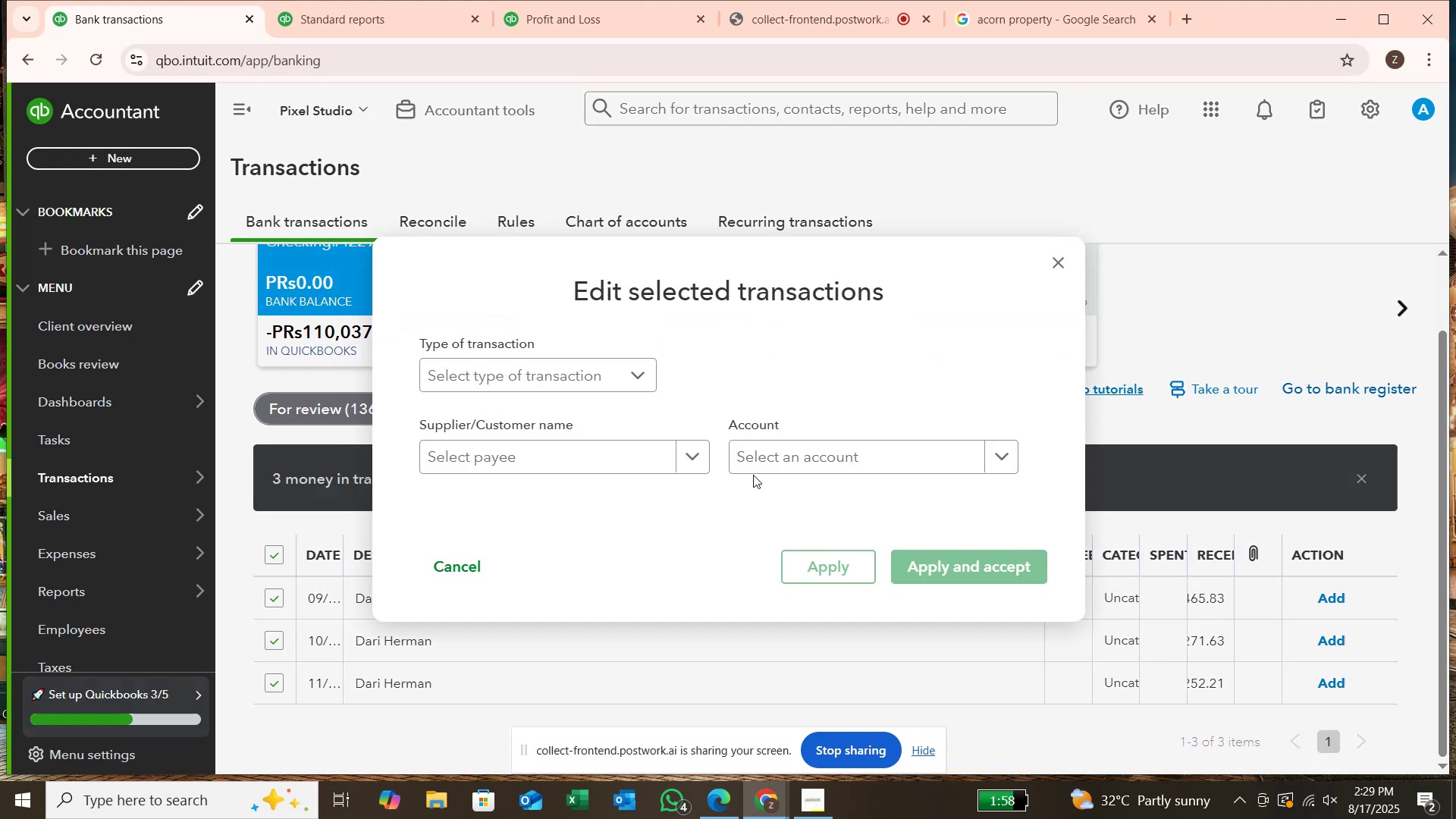 
left_click([622, 375])
 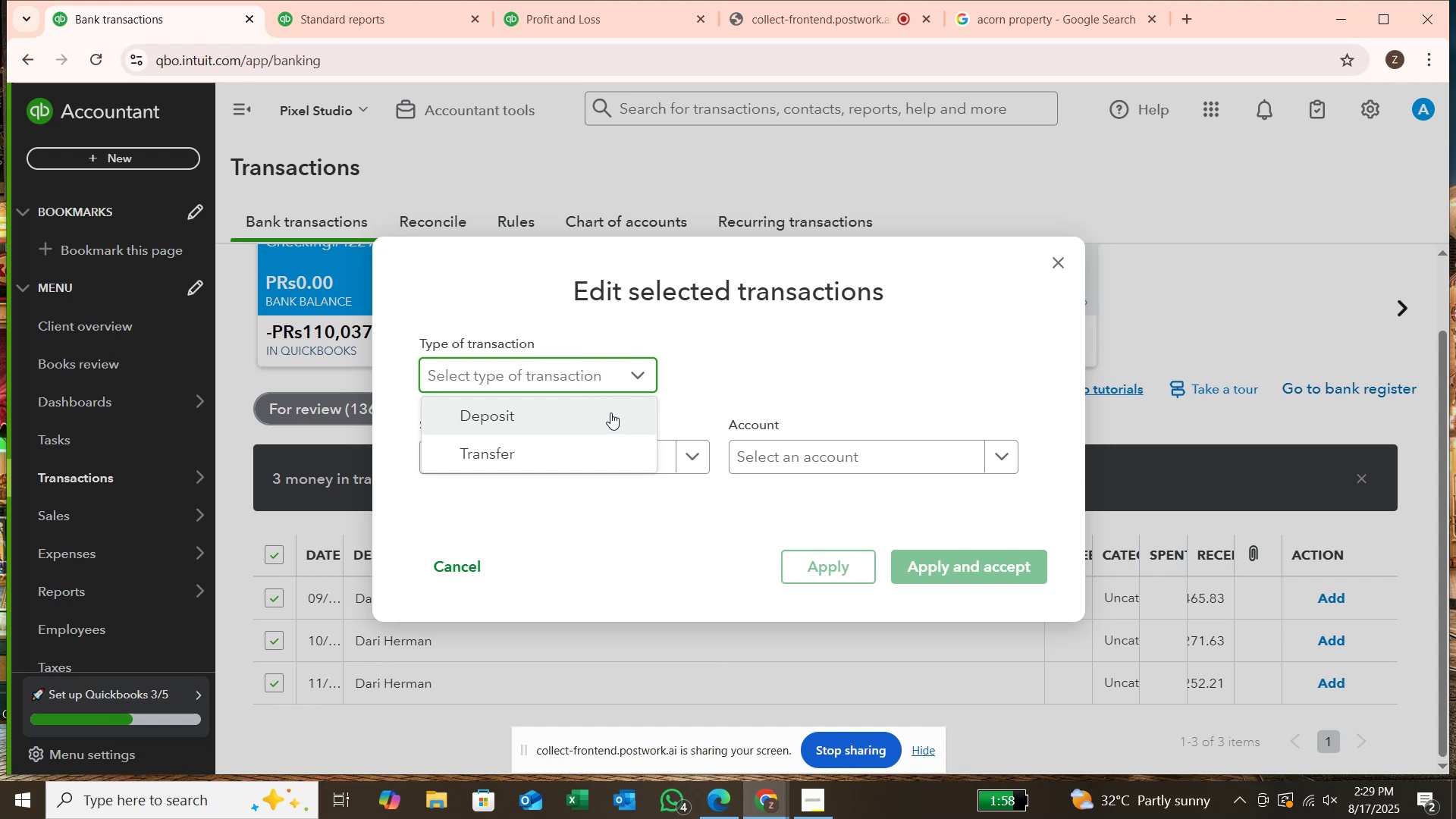 
left_click([610, 413])
 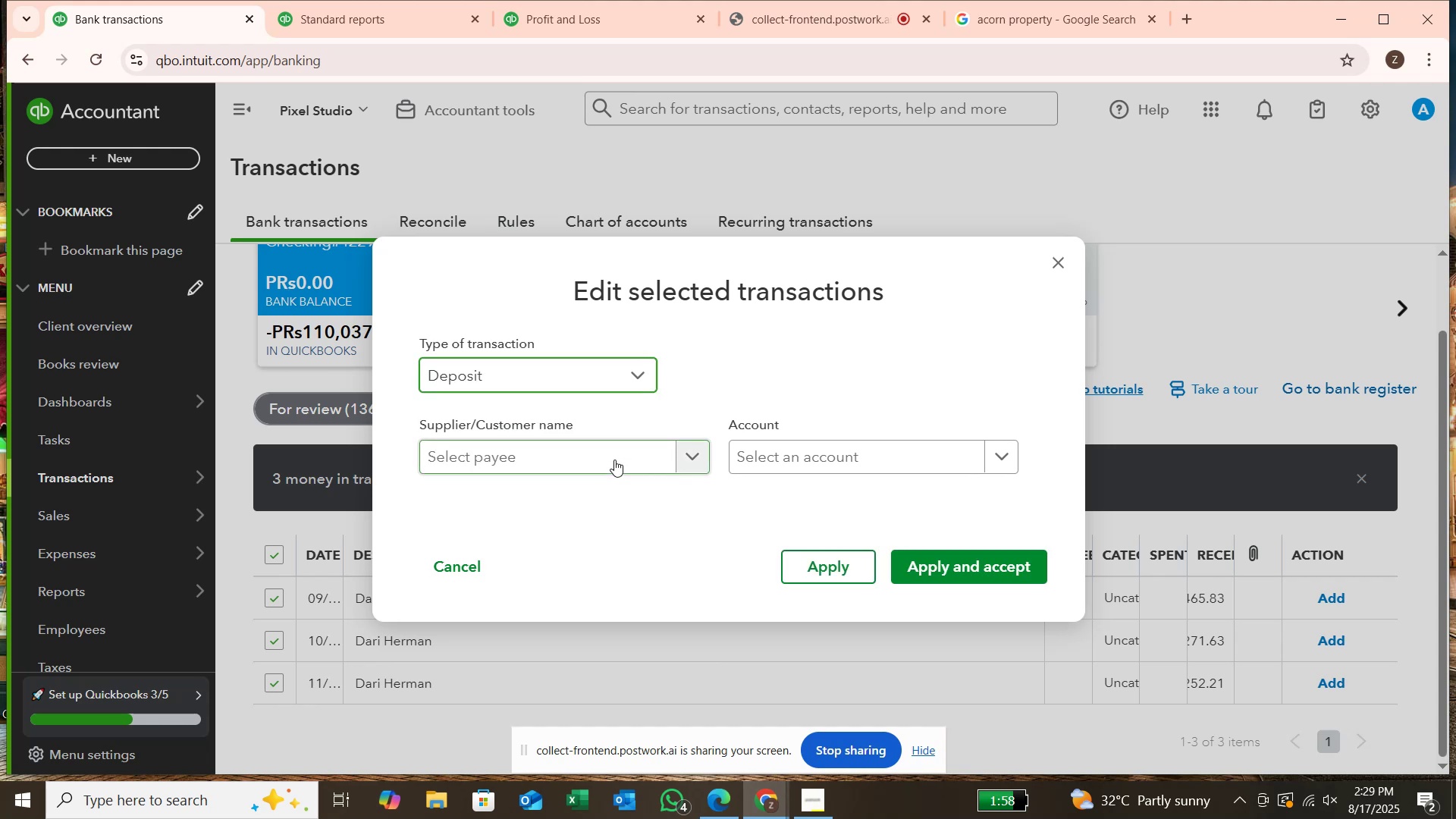 
left_click([614, 460])
 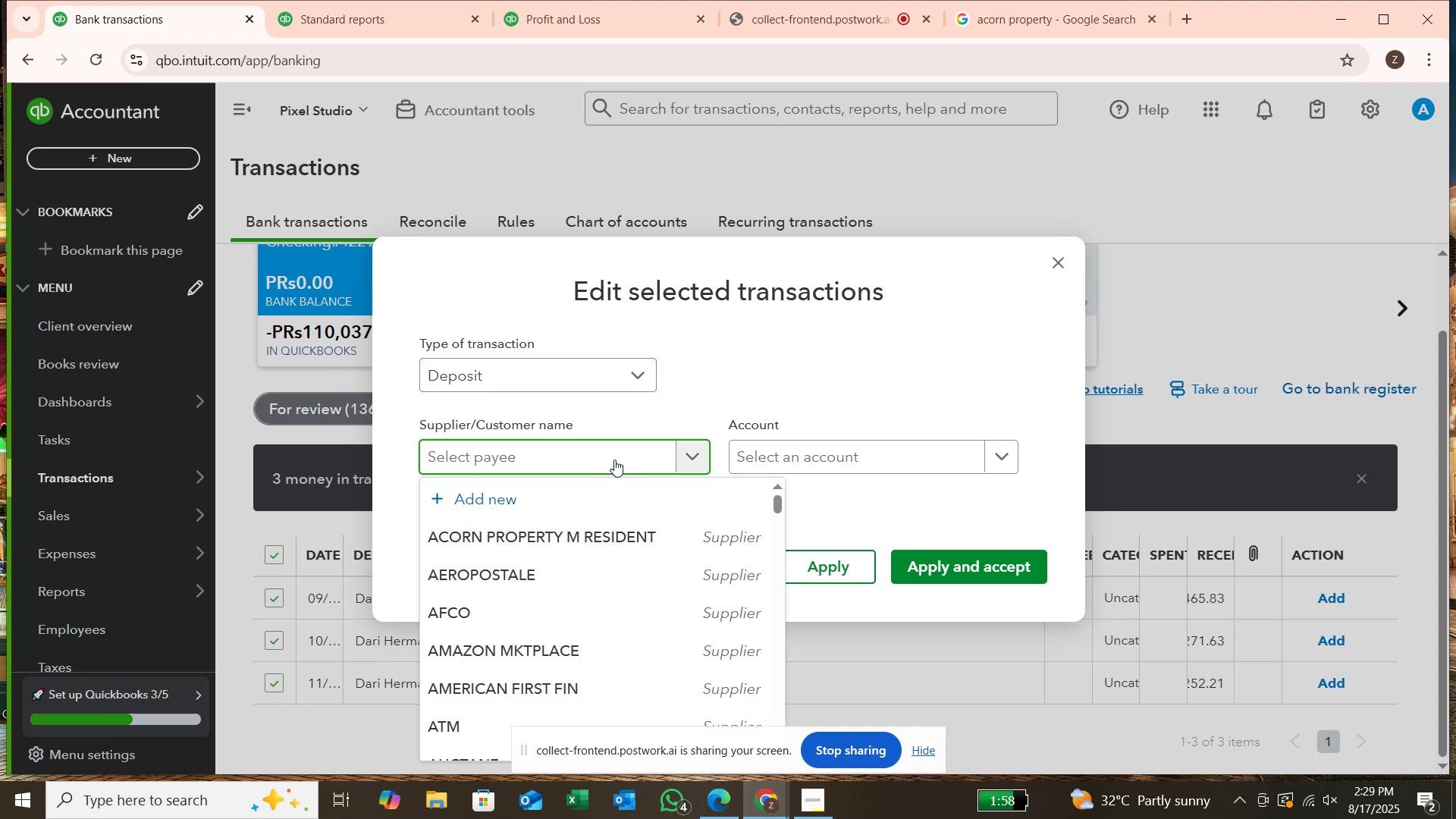 
type(dari herman)
 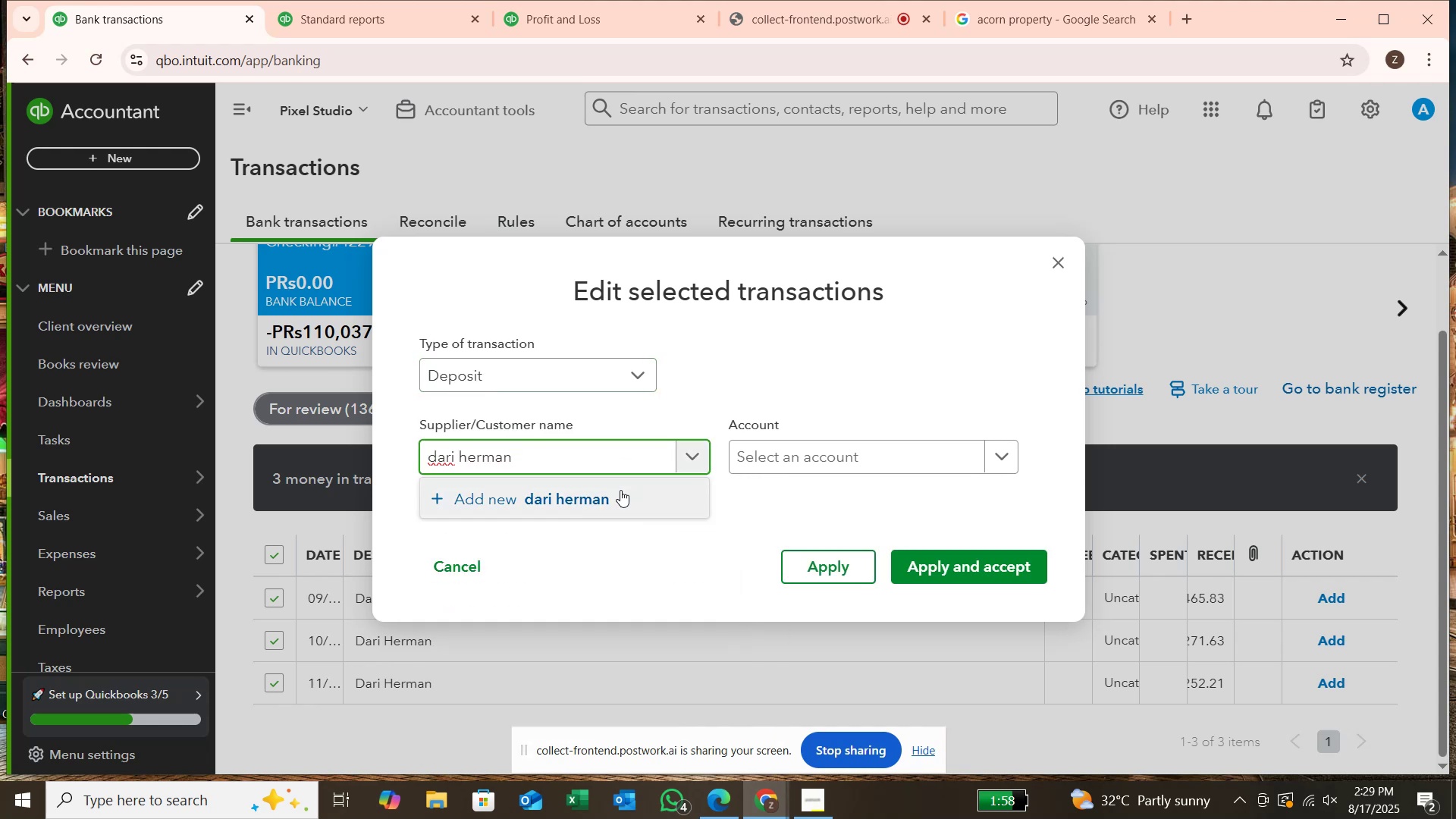 
left_click([620, 490])
 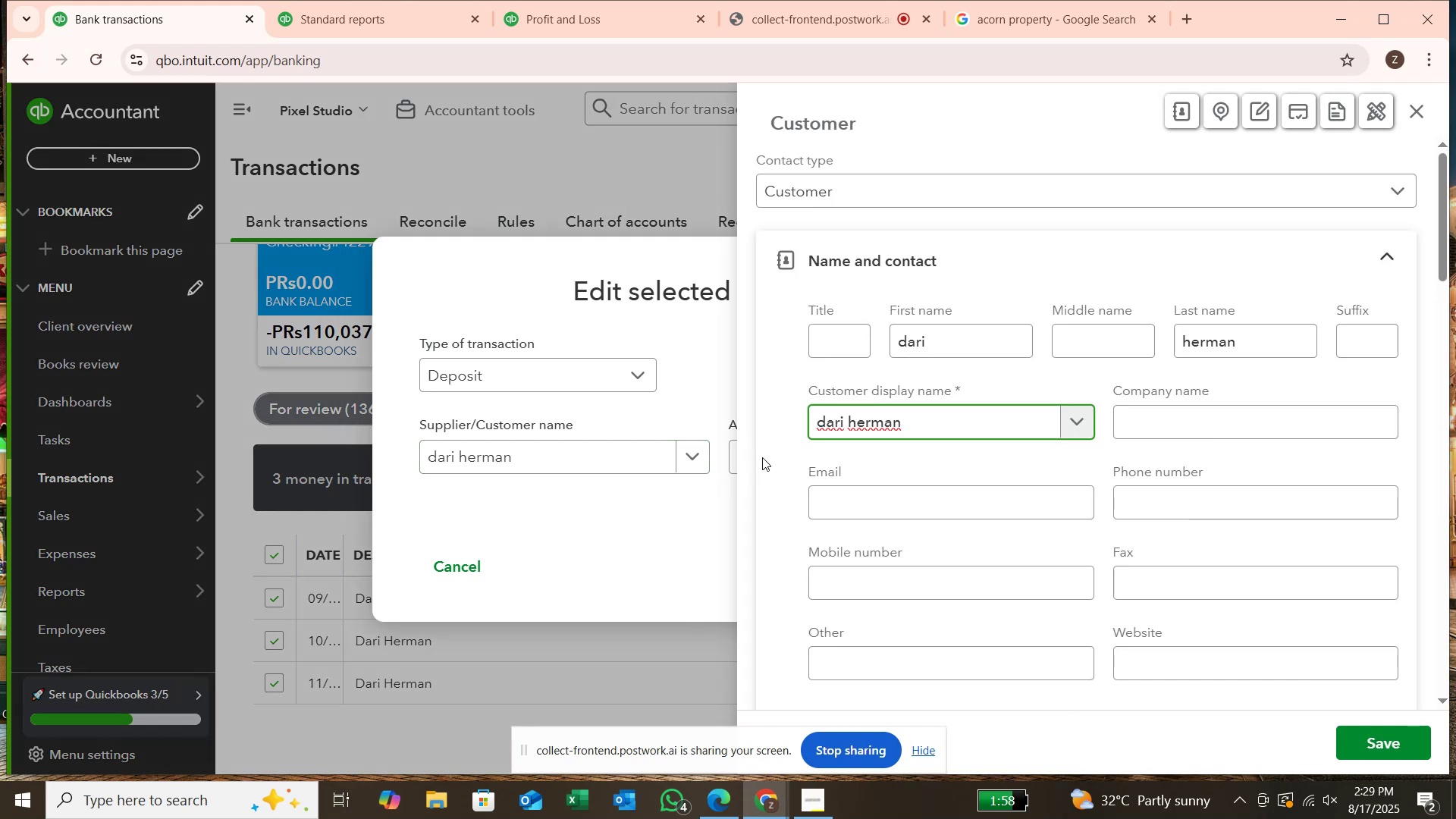 
wait(8.28)
 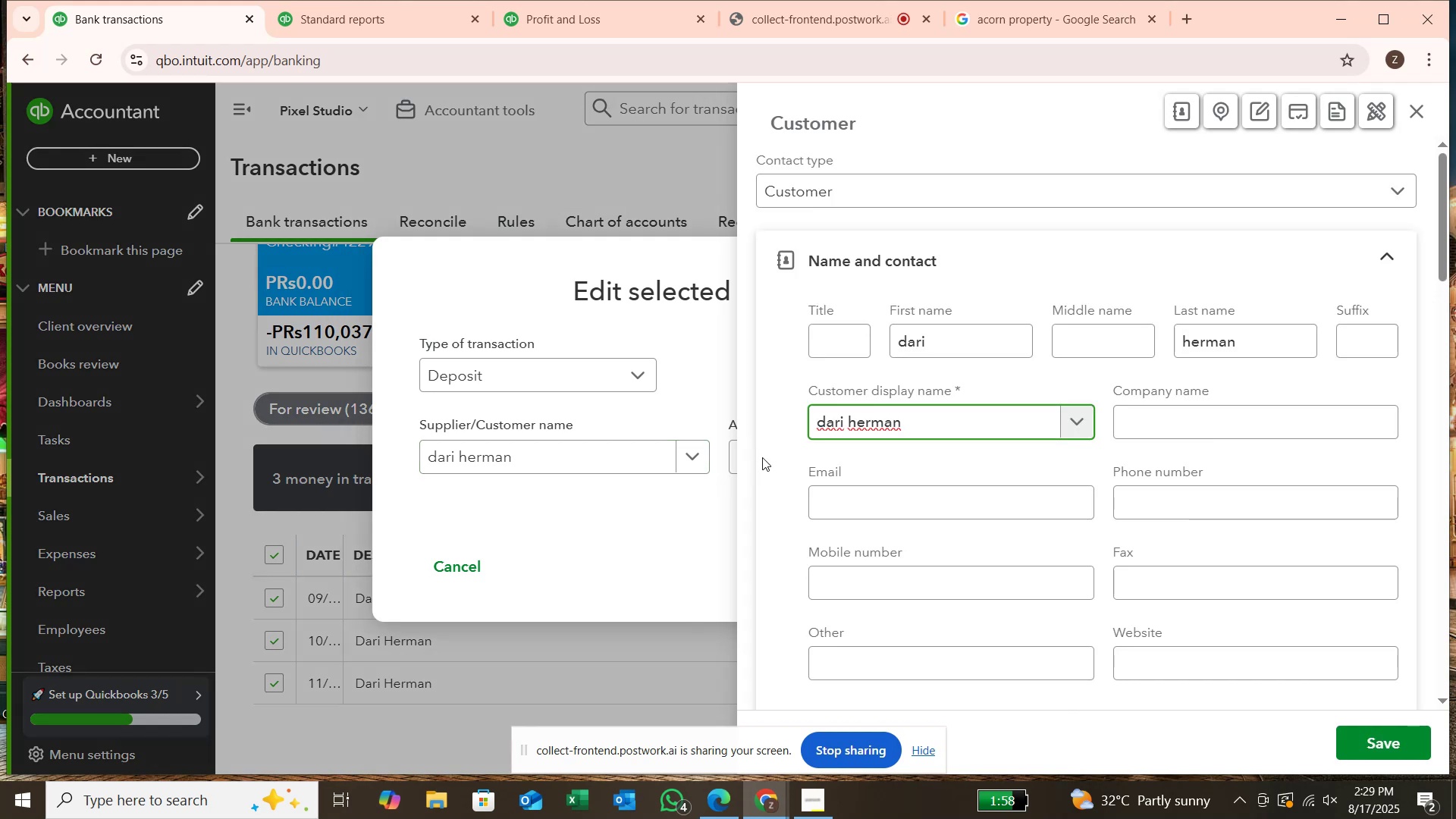 
left_click([961, 461])
 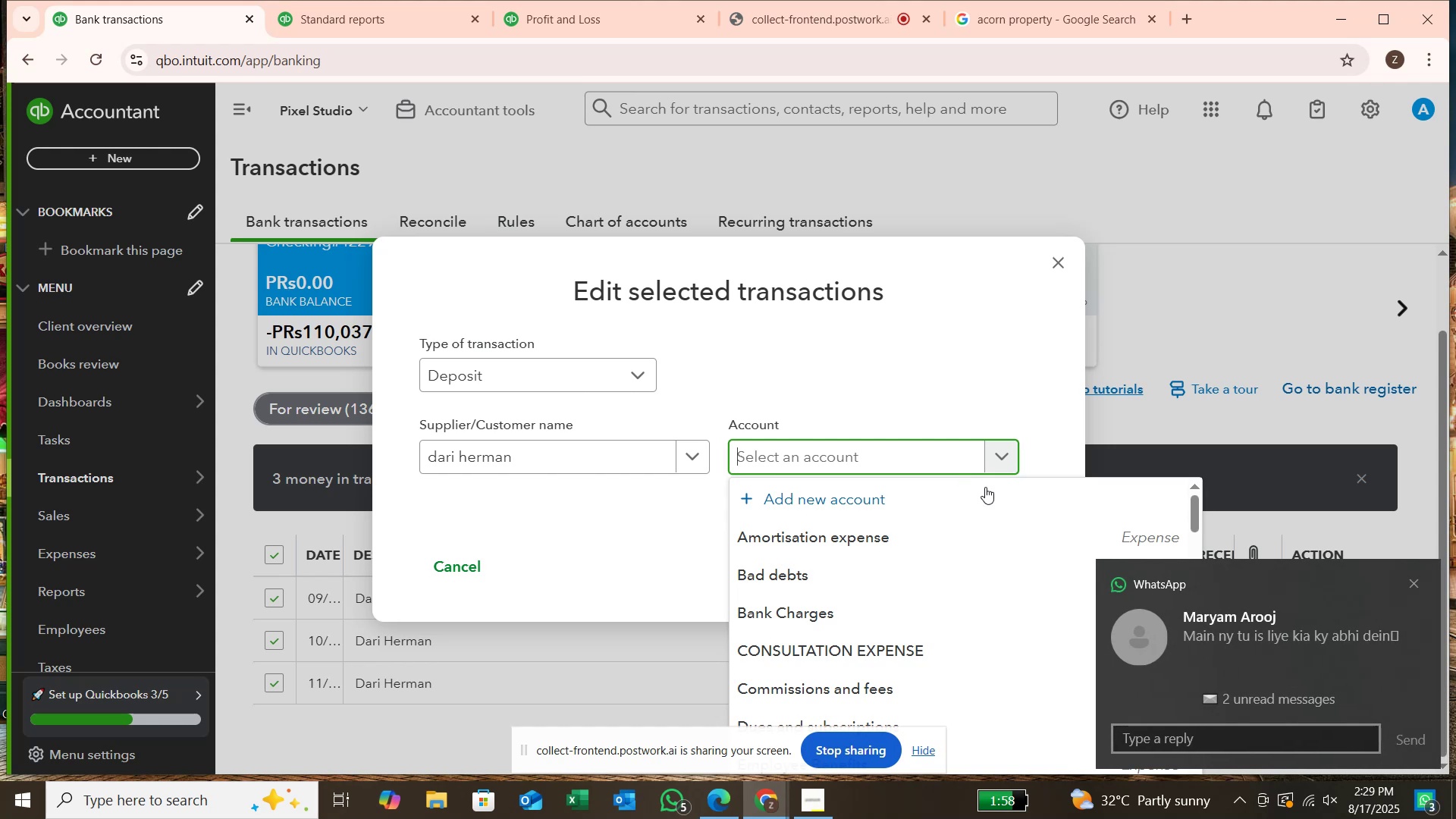 
wait(17.7)
 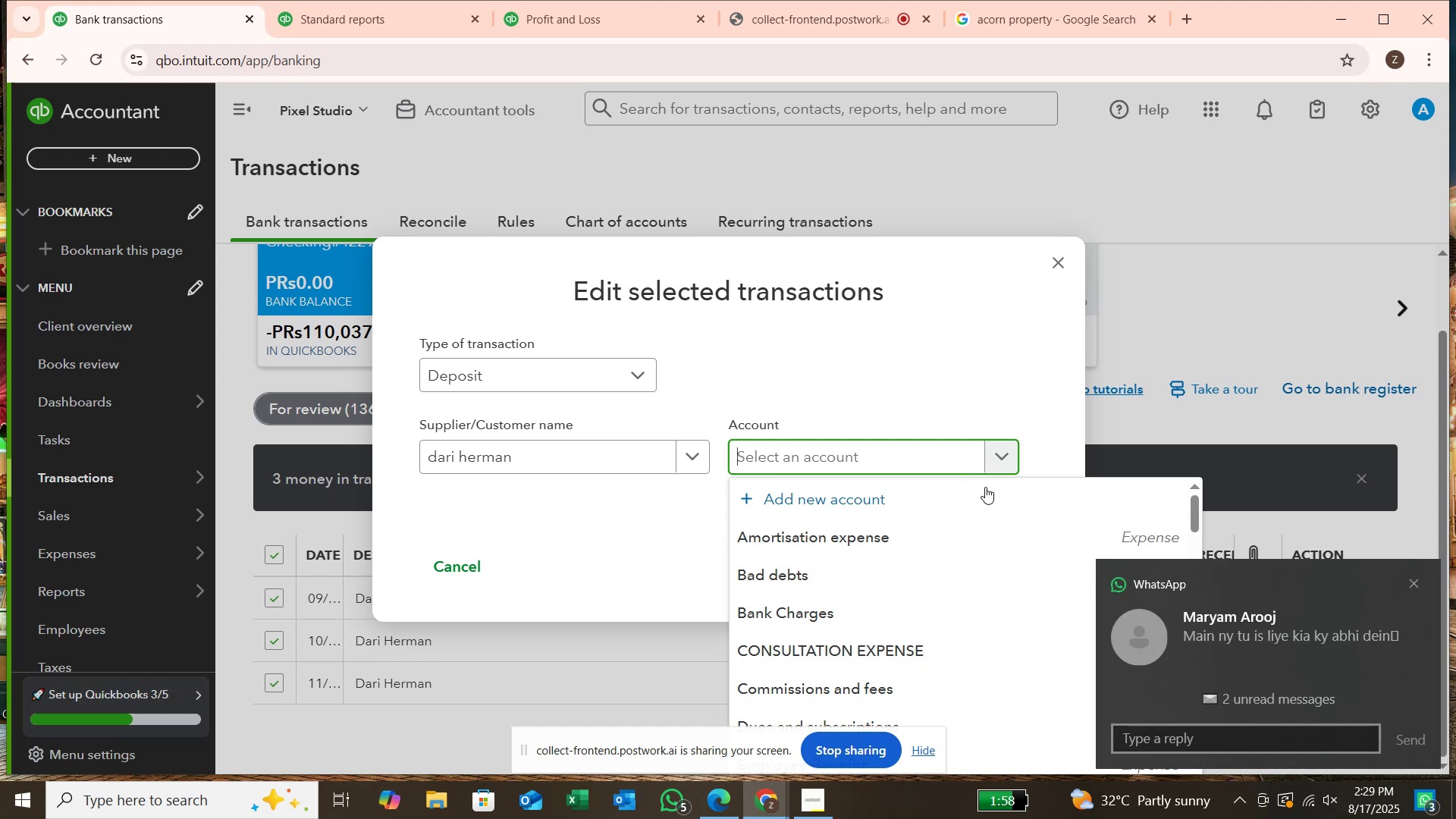 
left_click([1415, 582])
 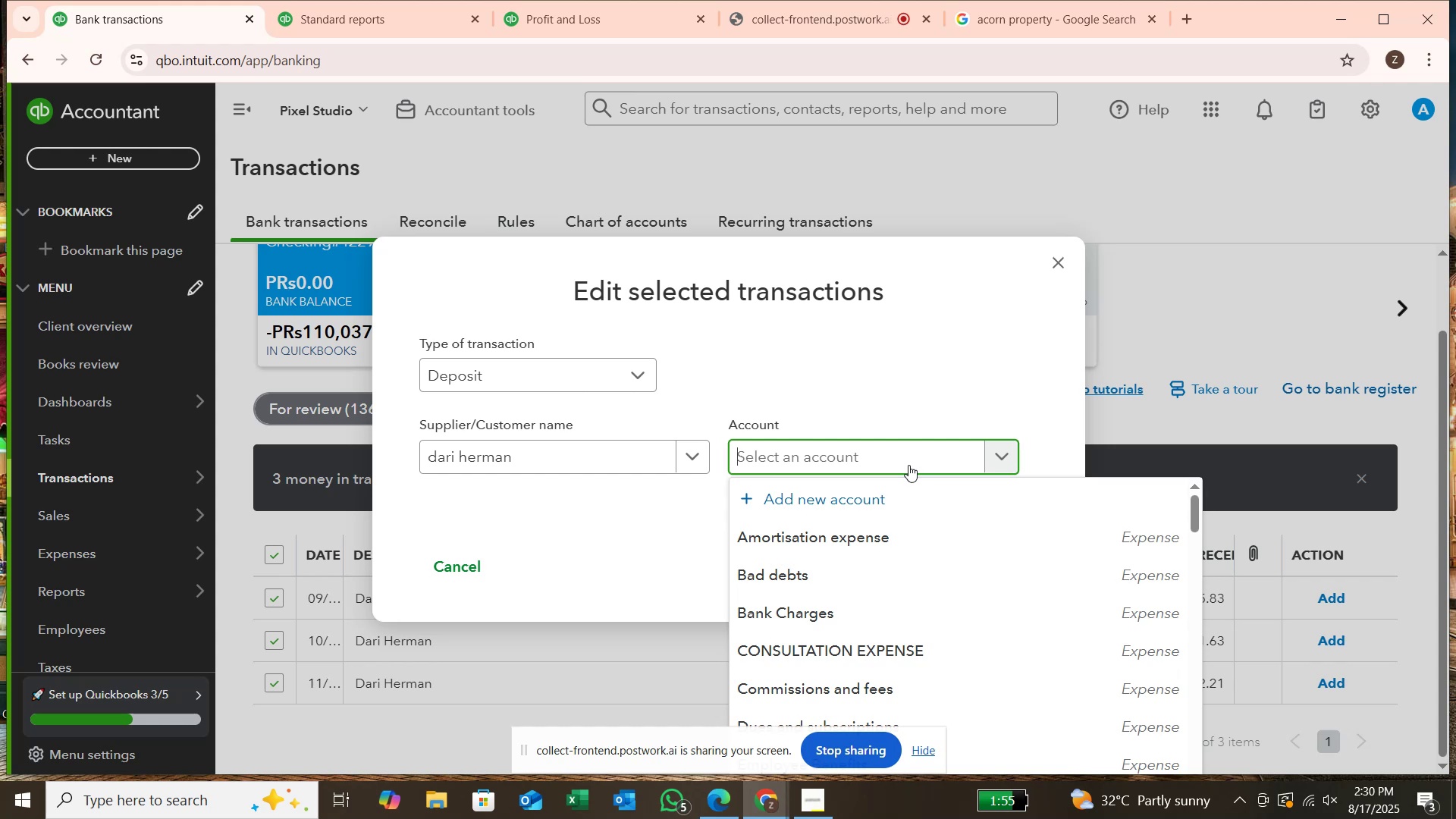 
wait(43.83)
 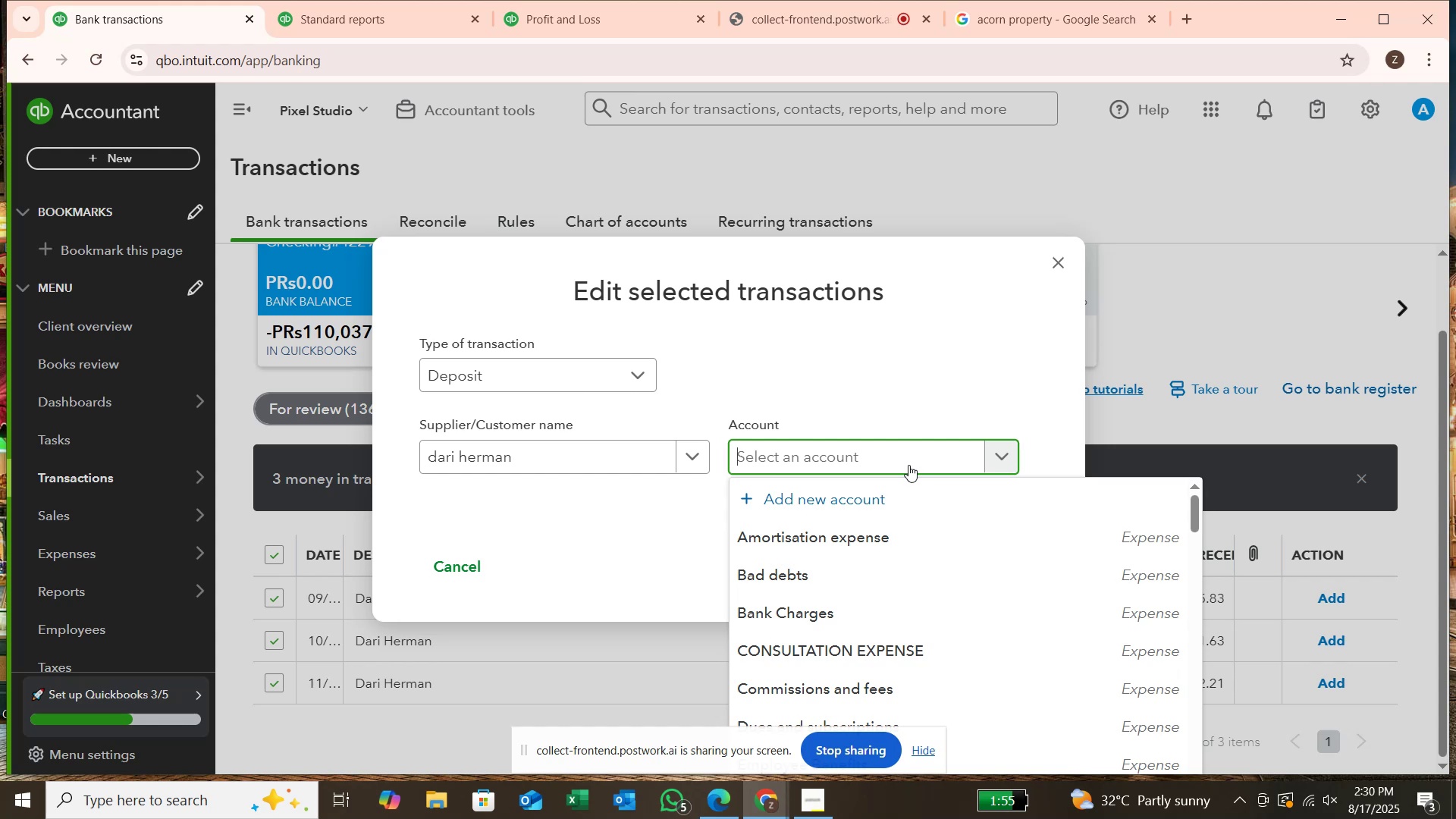 
type(ser)
 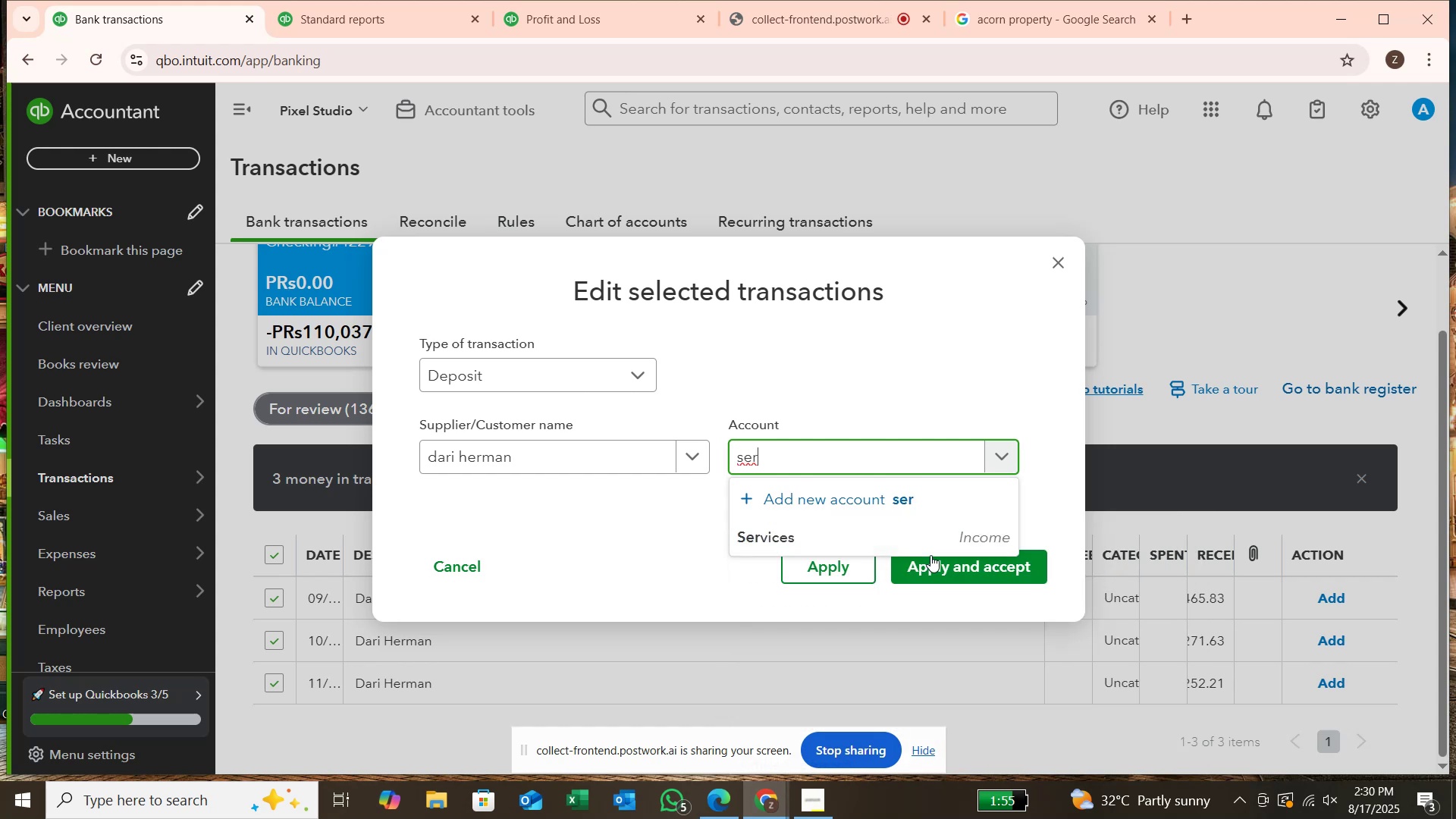 
left_click([942, 544])
 